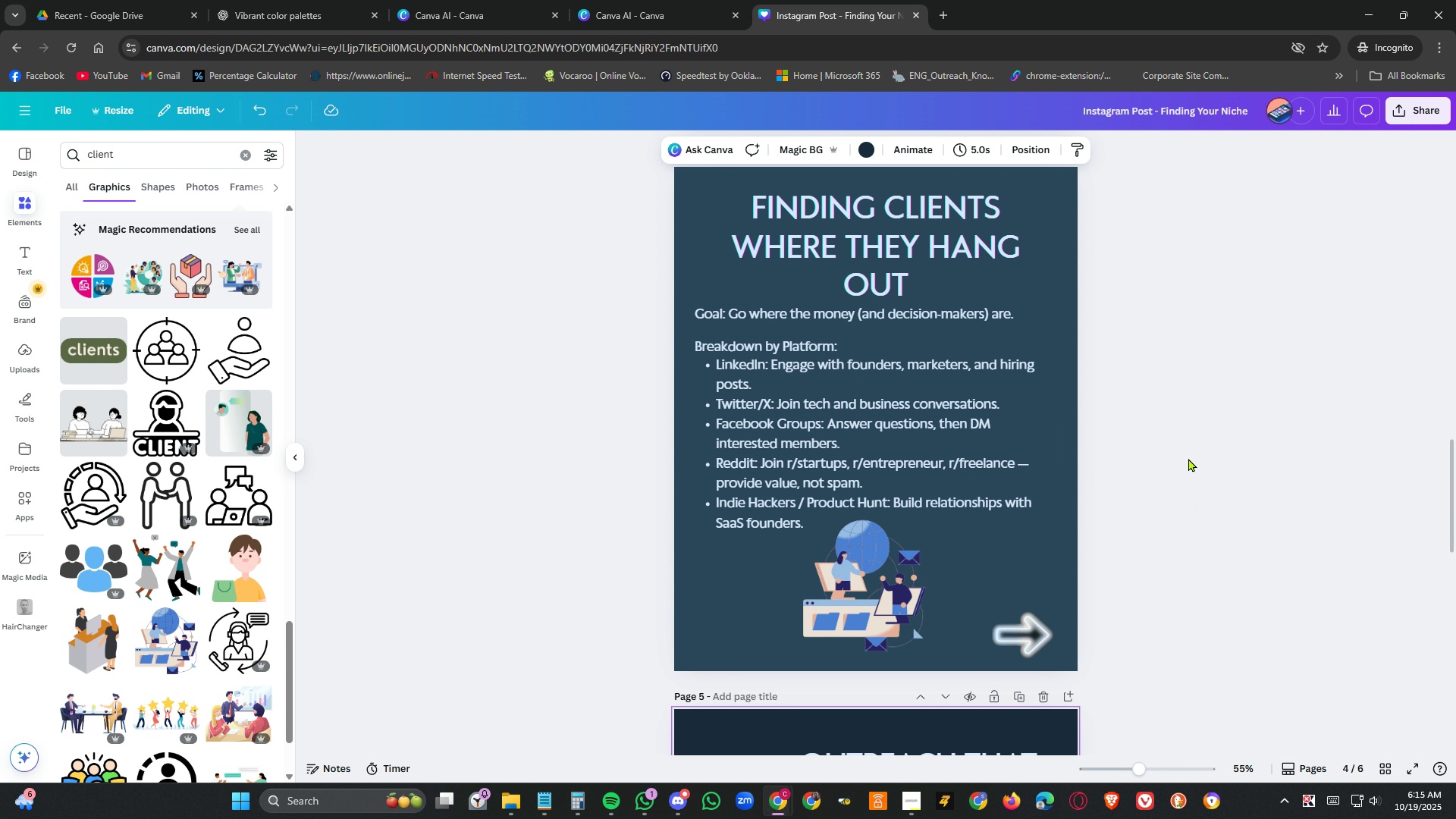 
scroll: coordinate [1188, 458], scroll_direction: down, amount: 4.0
 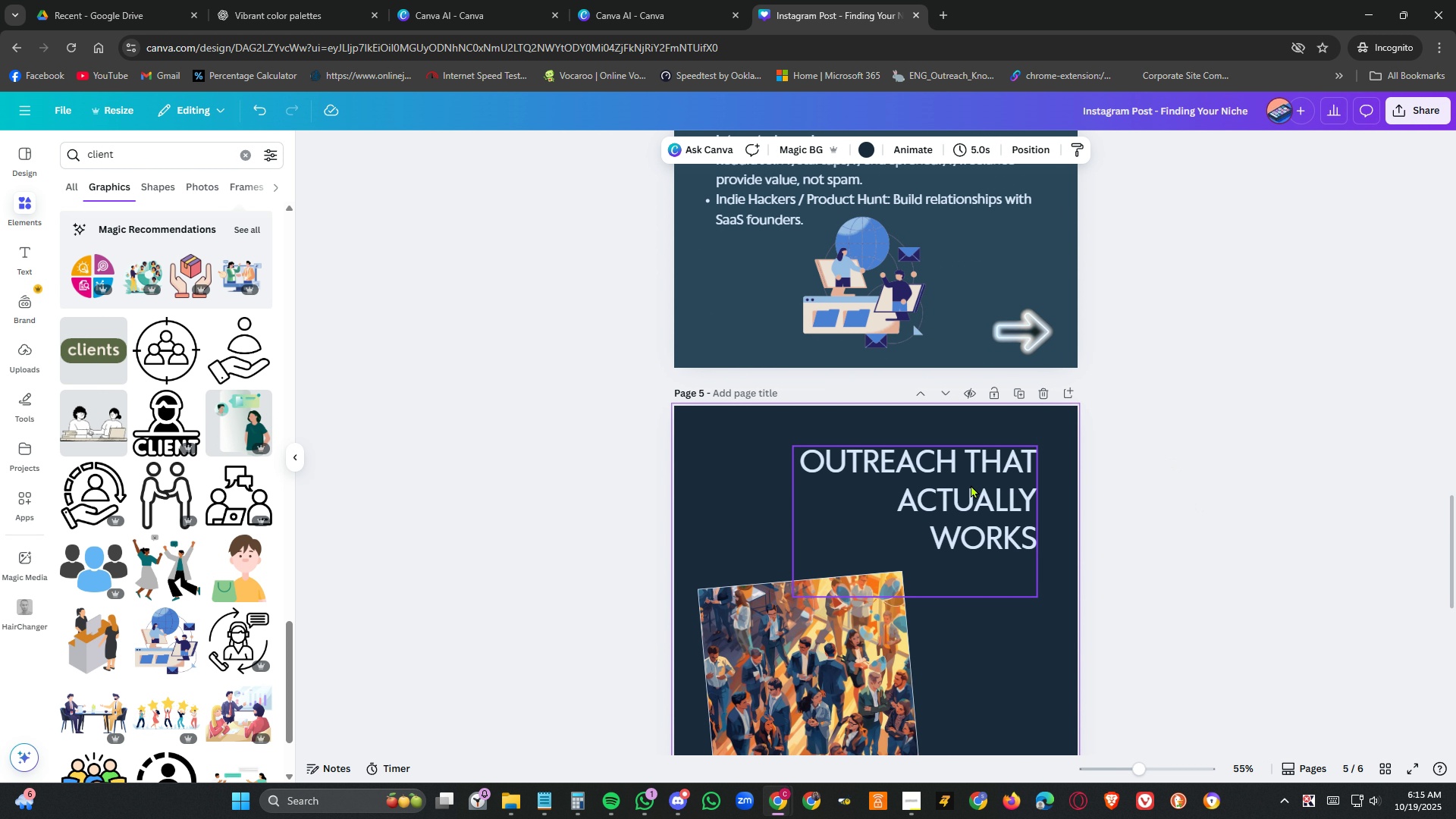 
double_click([971, 485])
 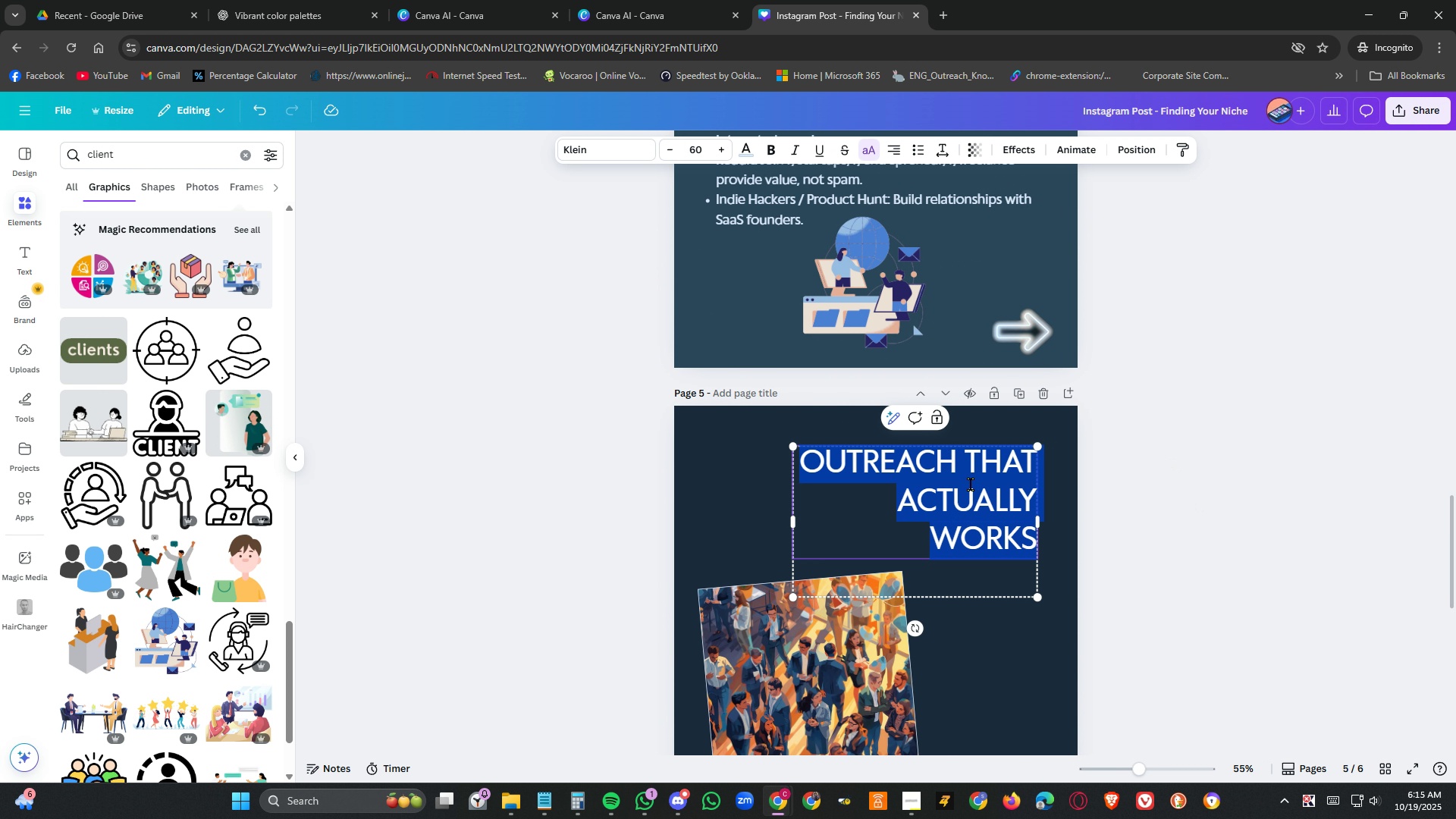 
triple_click([971, 485])
 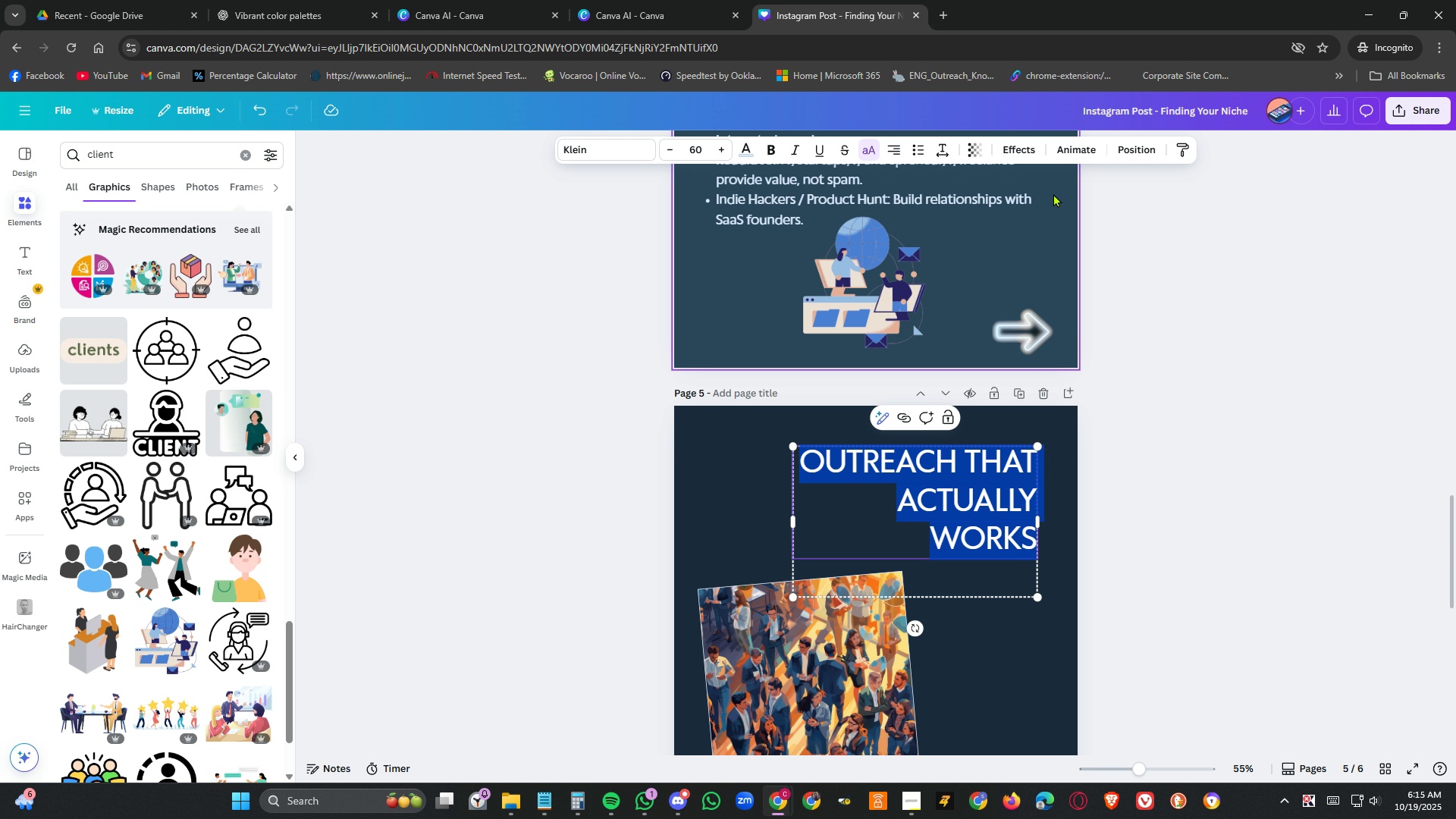 
left_click([898, 149])
 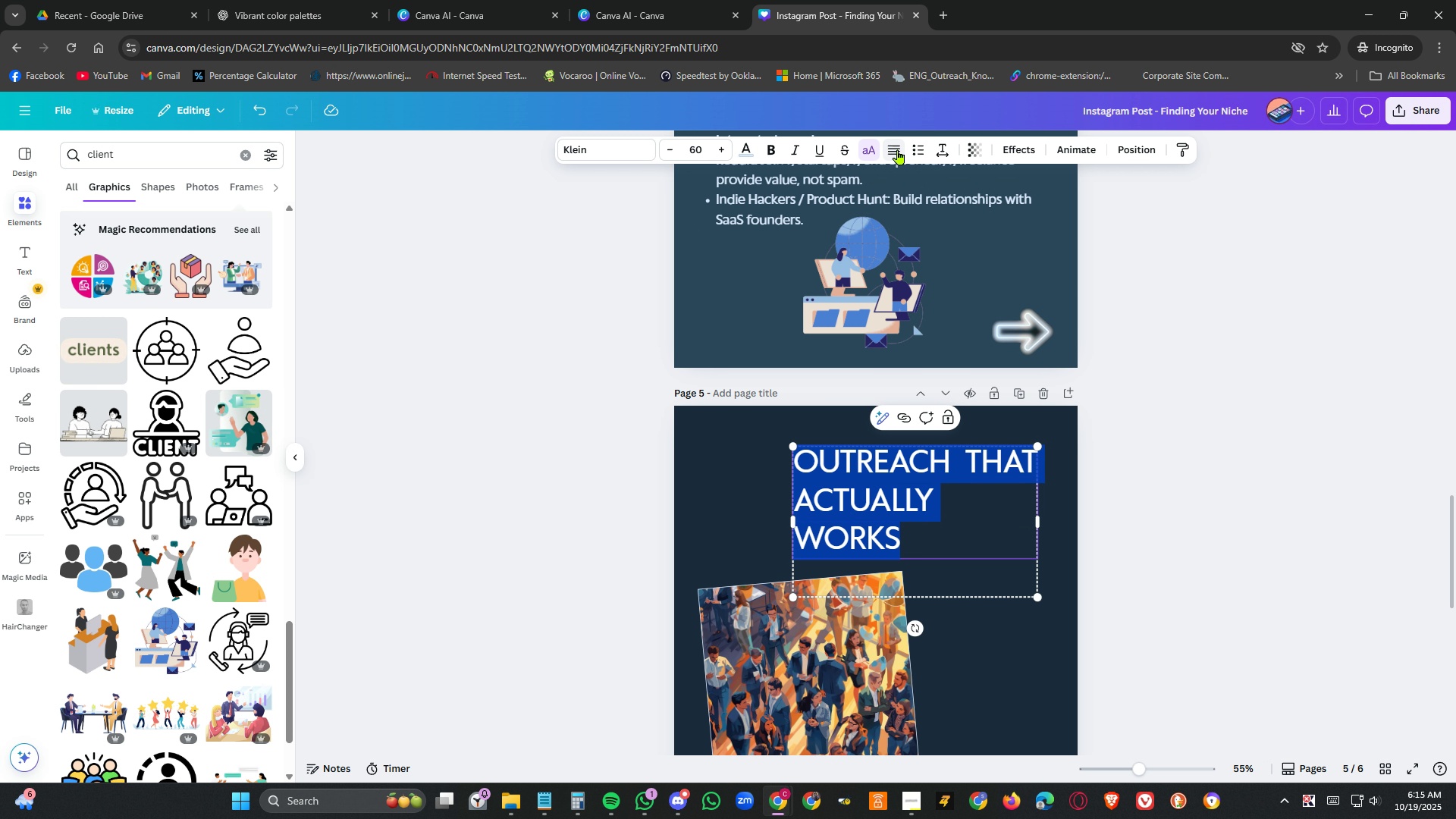 
left_click([898, 149])
 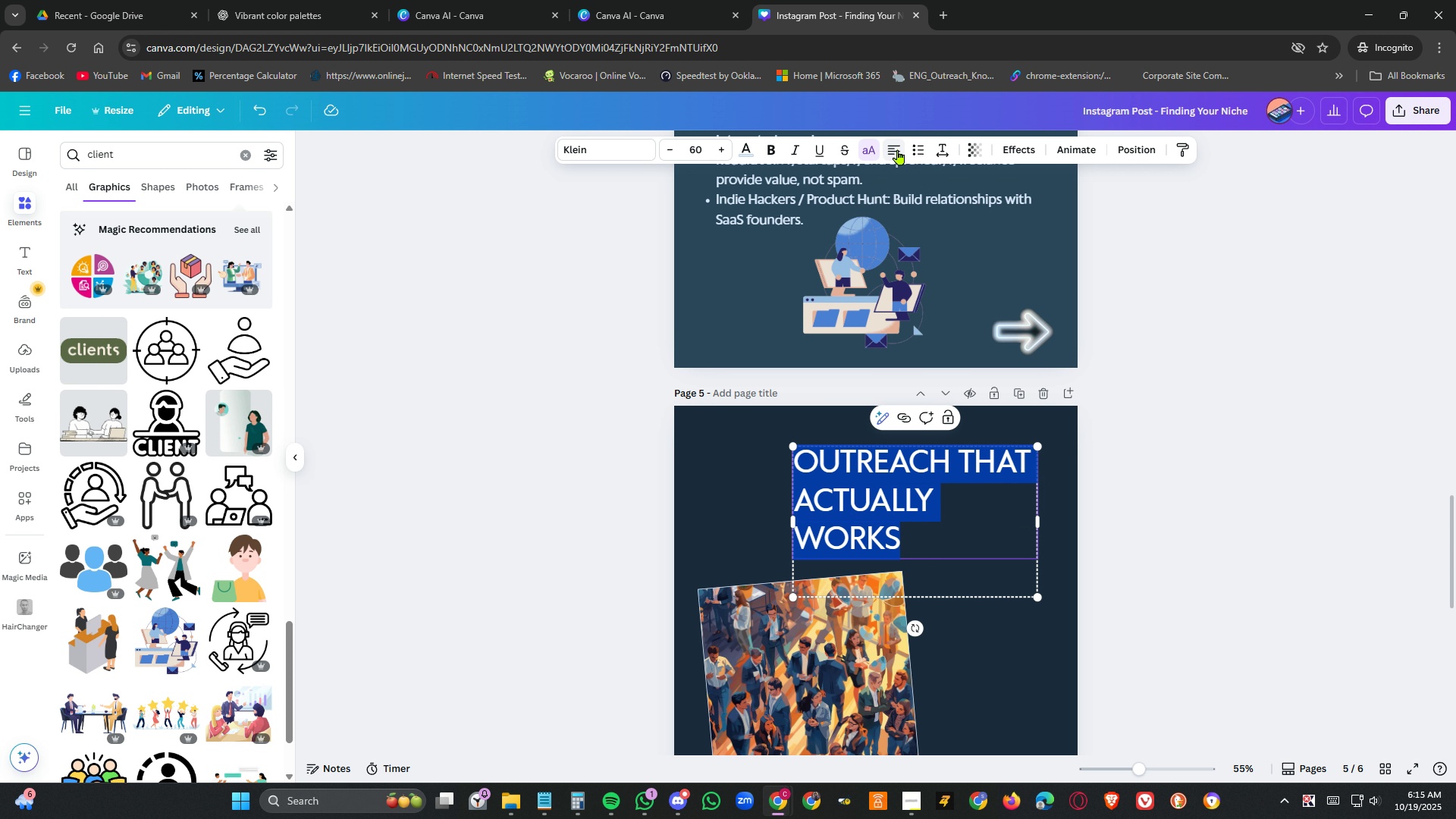 
left_click([898, 149])
 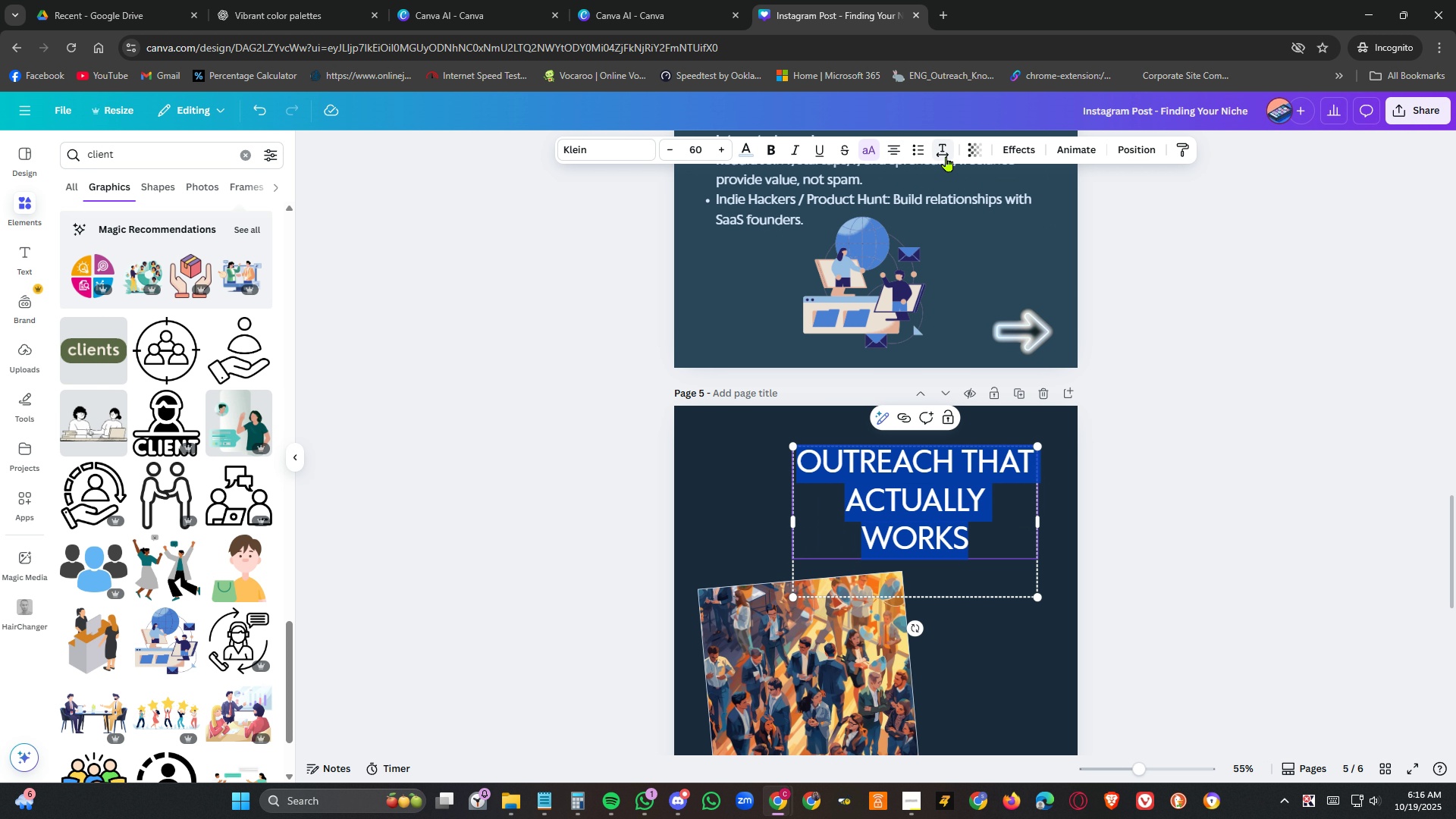 
left_click([1029, 152])
 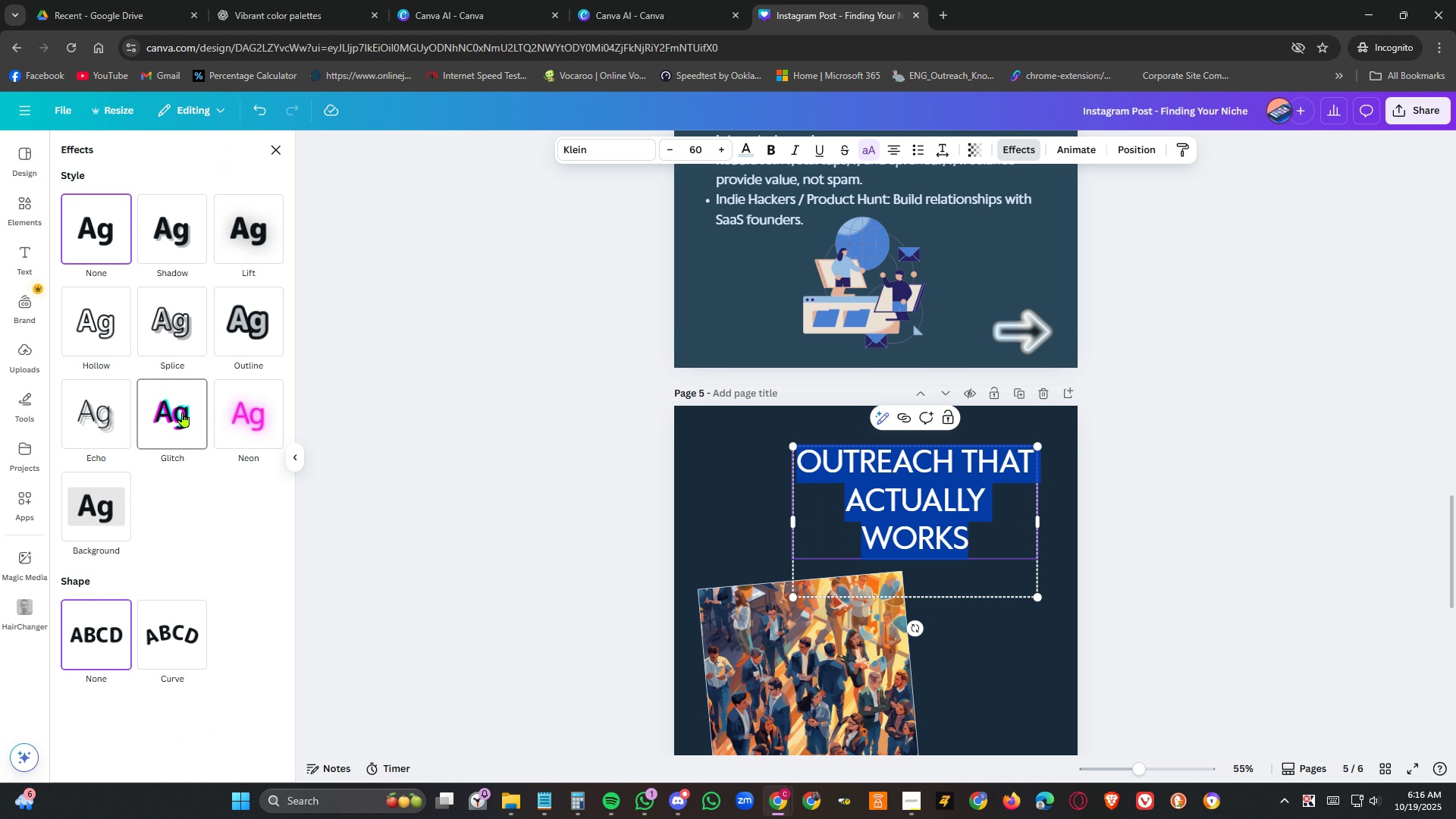 
left_click([183, 412])
 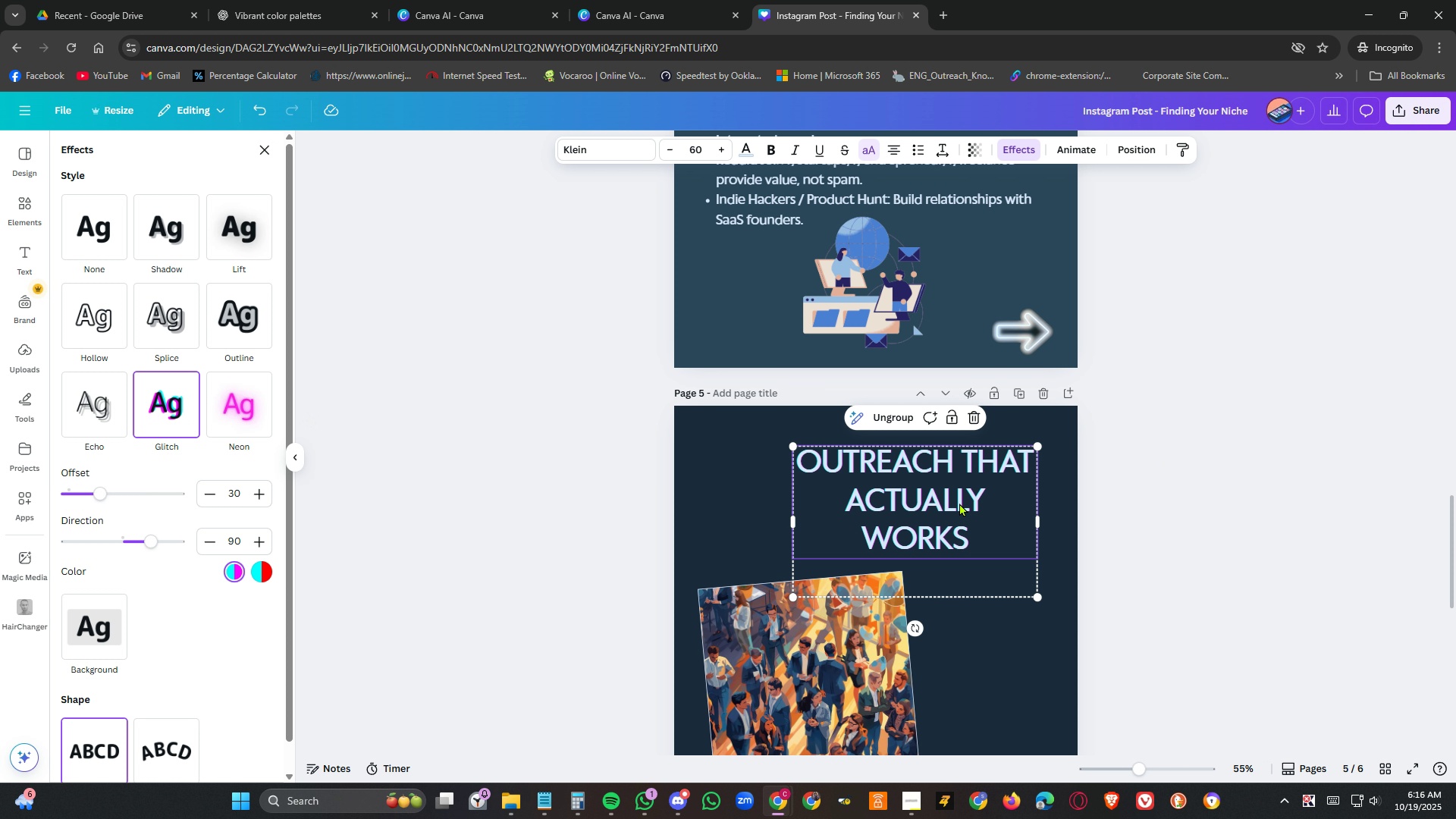 
left_click([1190, 458])
 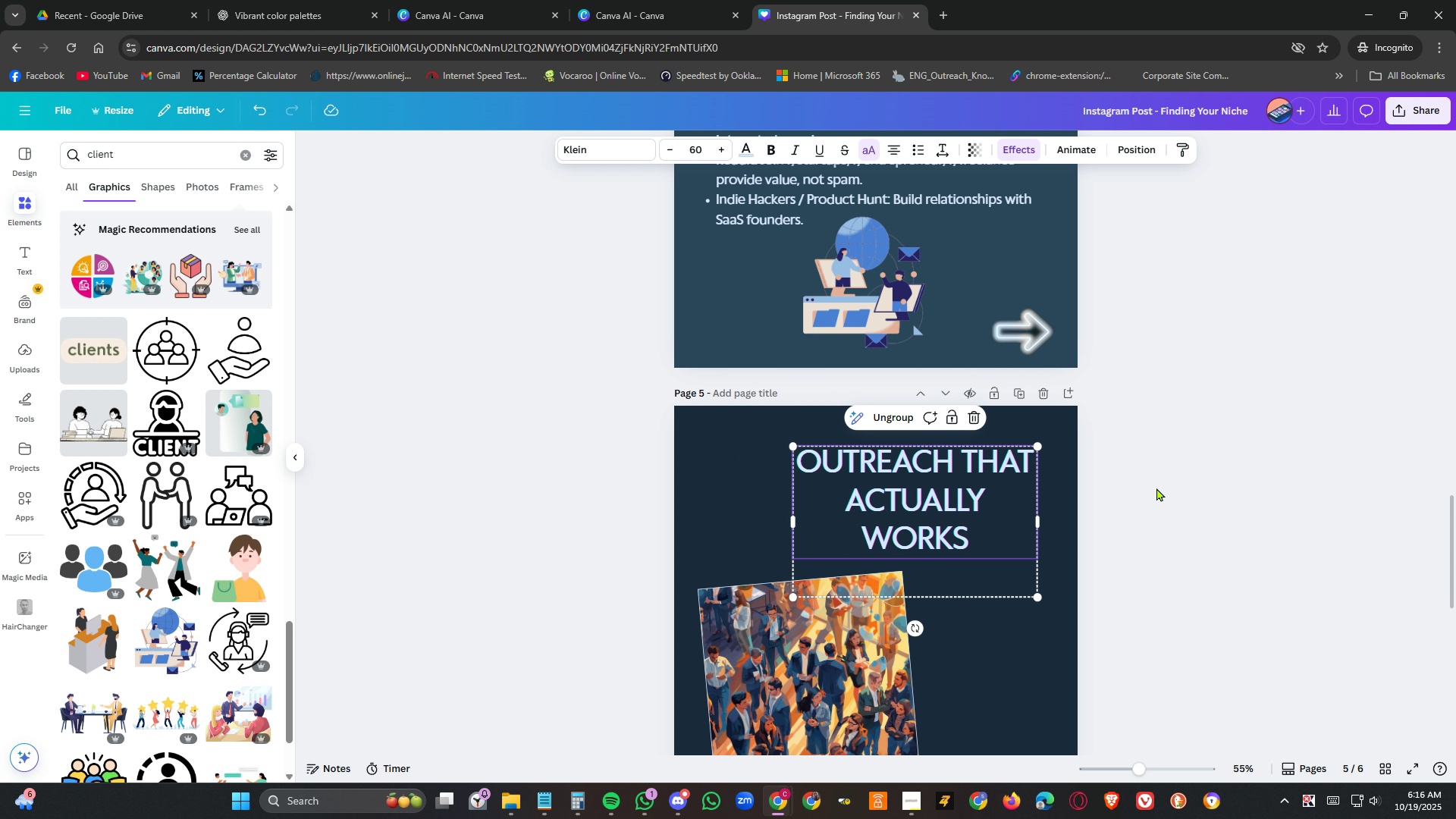 
scroll: coordinate [1207, 488], scroll_direction: up, amount: 2.0
 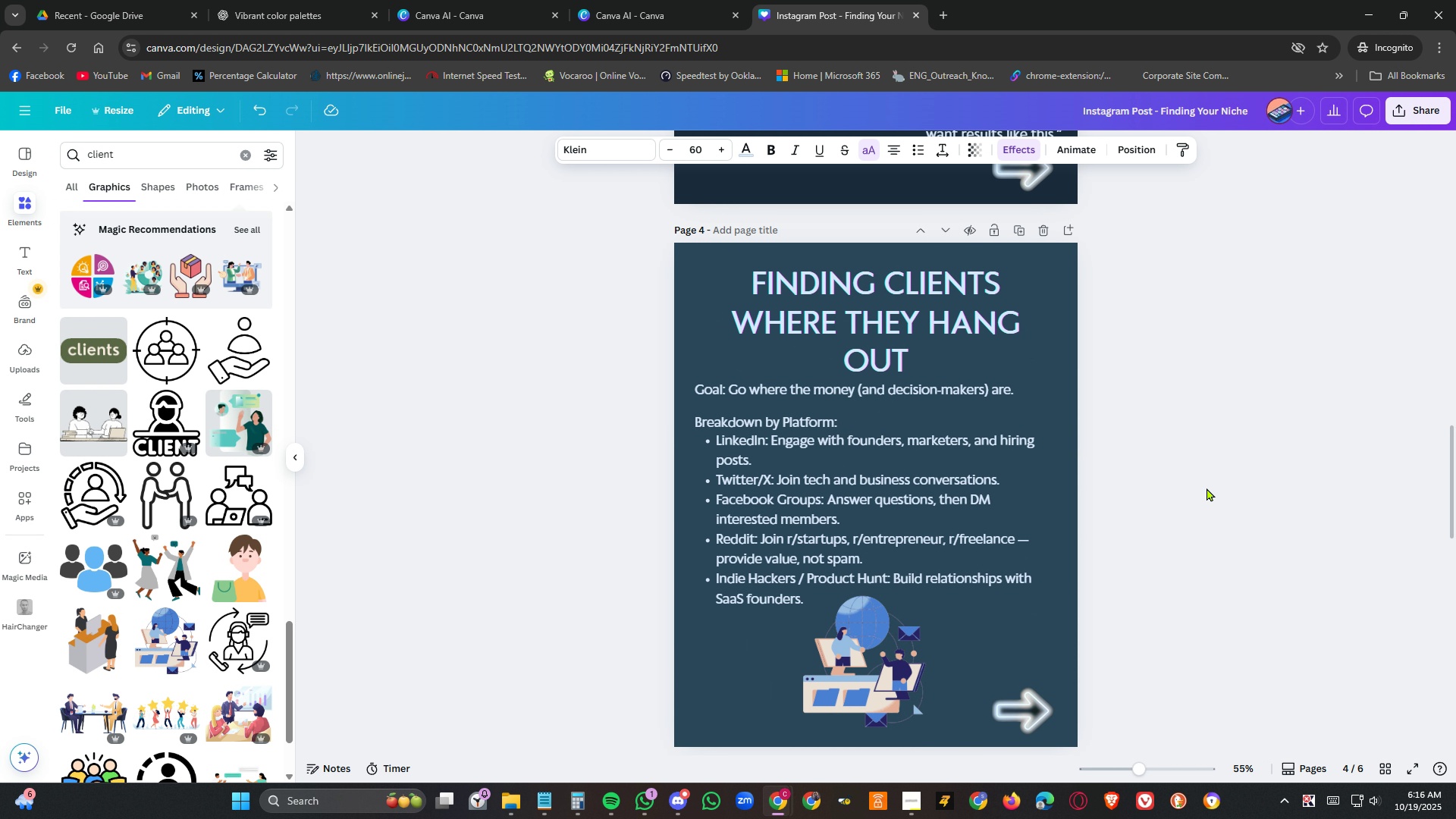 
scroll: coordinate [1207, 488], scroll_direction: down, amount: 7.0
 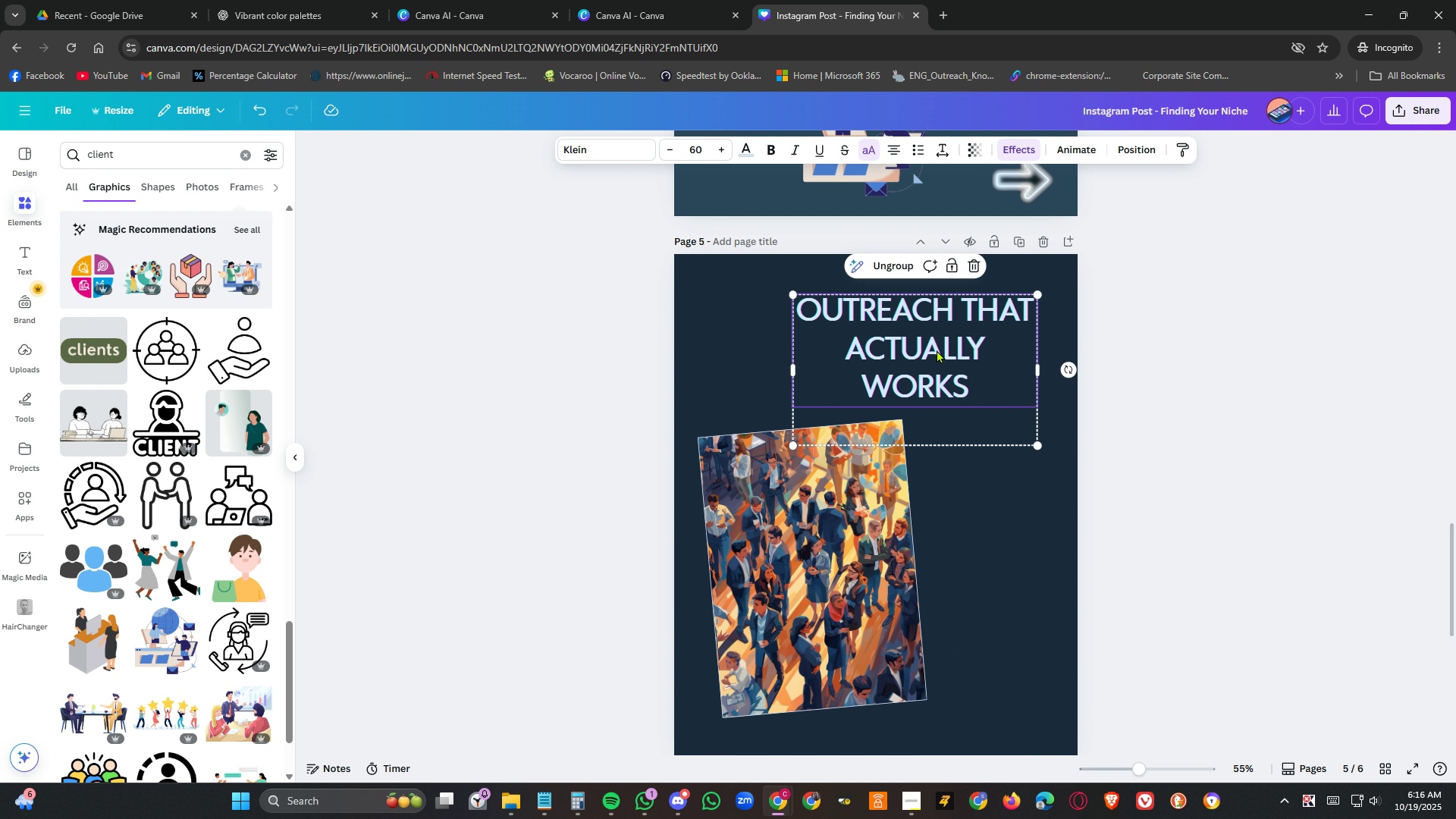 
left_click_drag(start_coordinate=[937, 350], to_coordinate=[910, 340])
 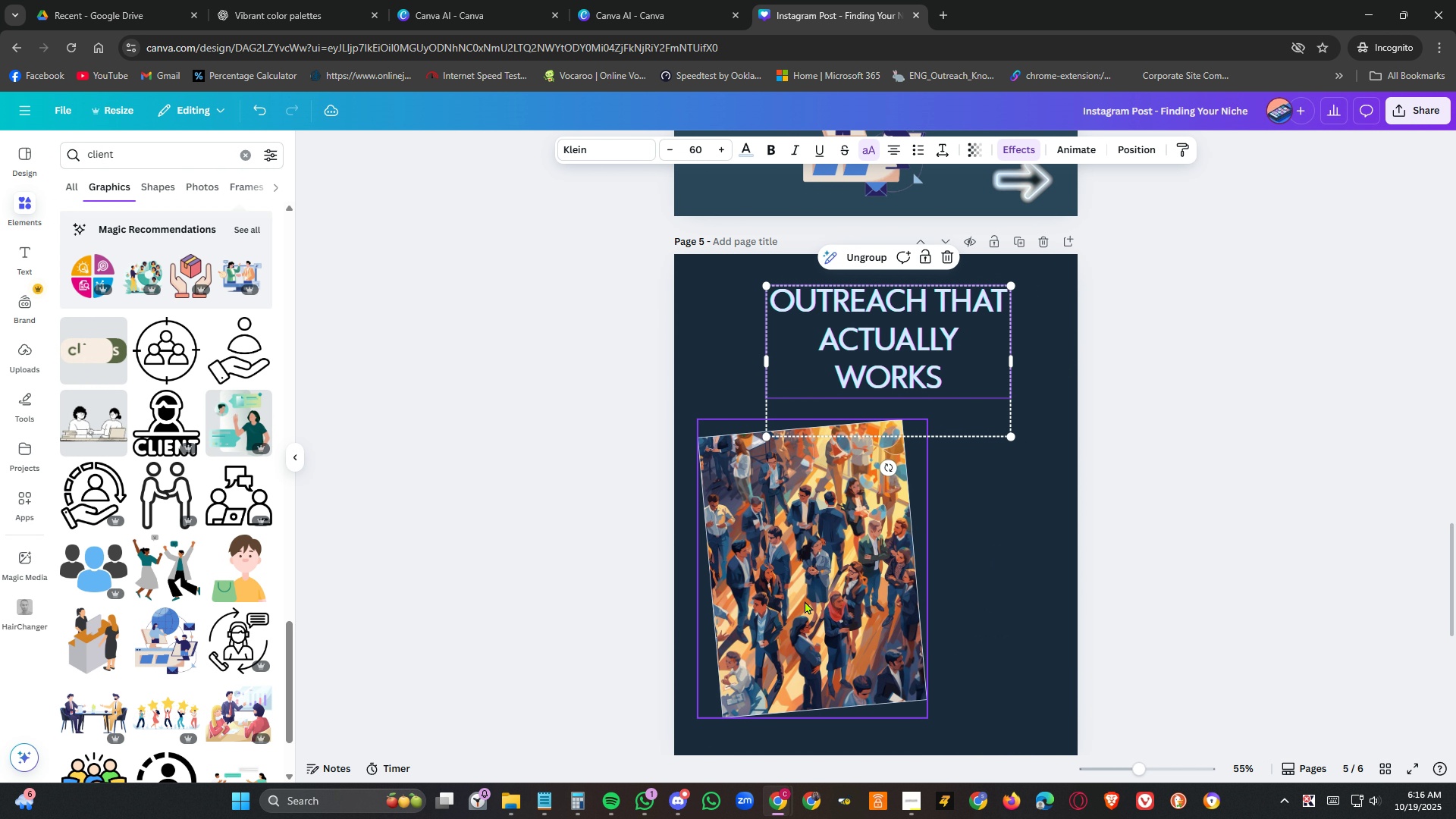 
left_click([805, 601])
 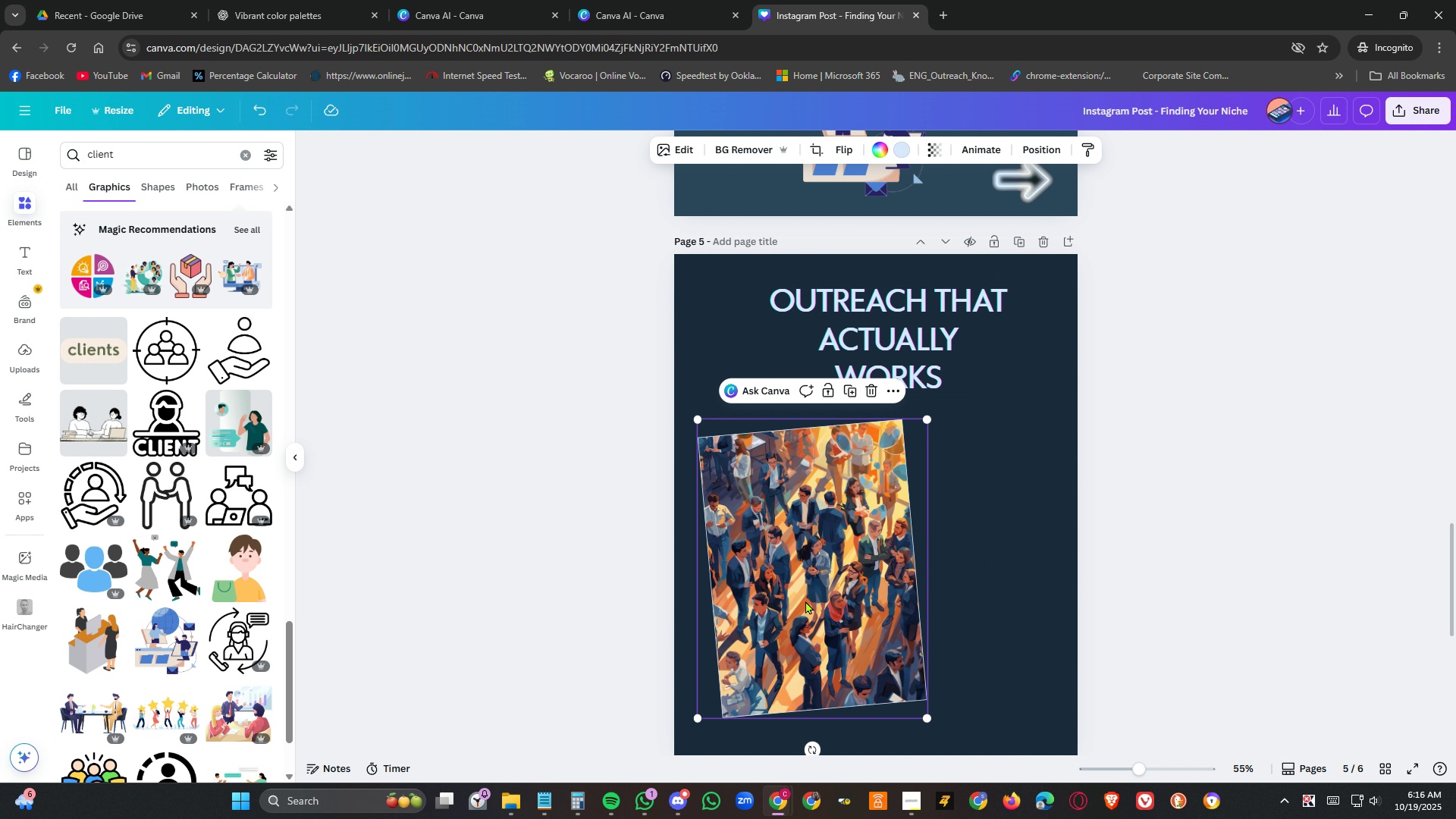 
key(Delete)
 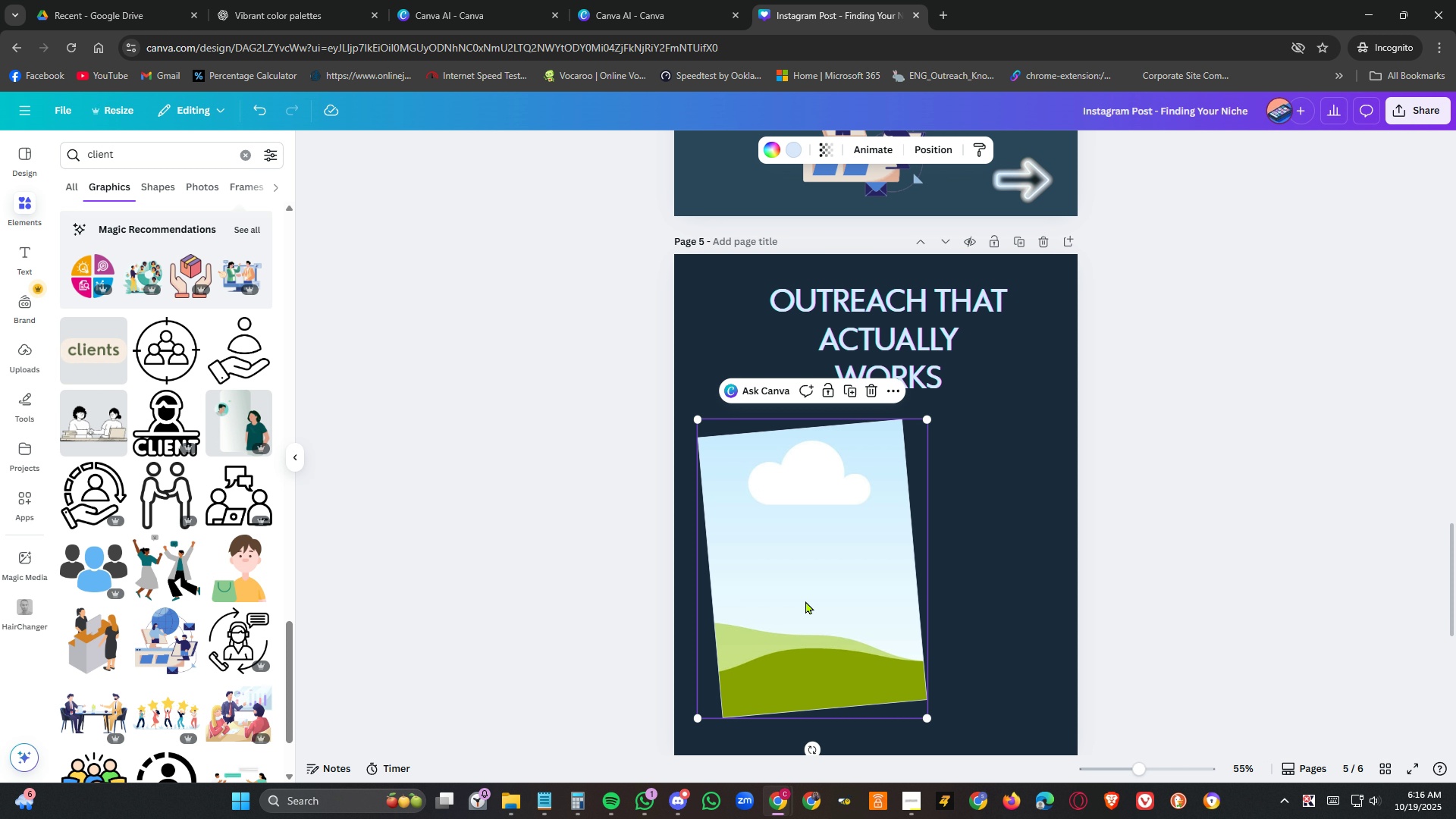 
left_click([805, 601])
 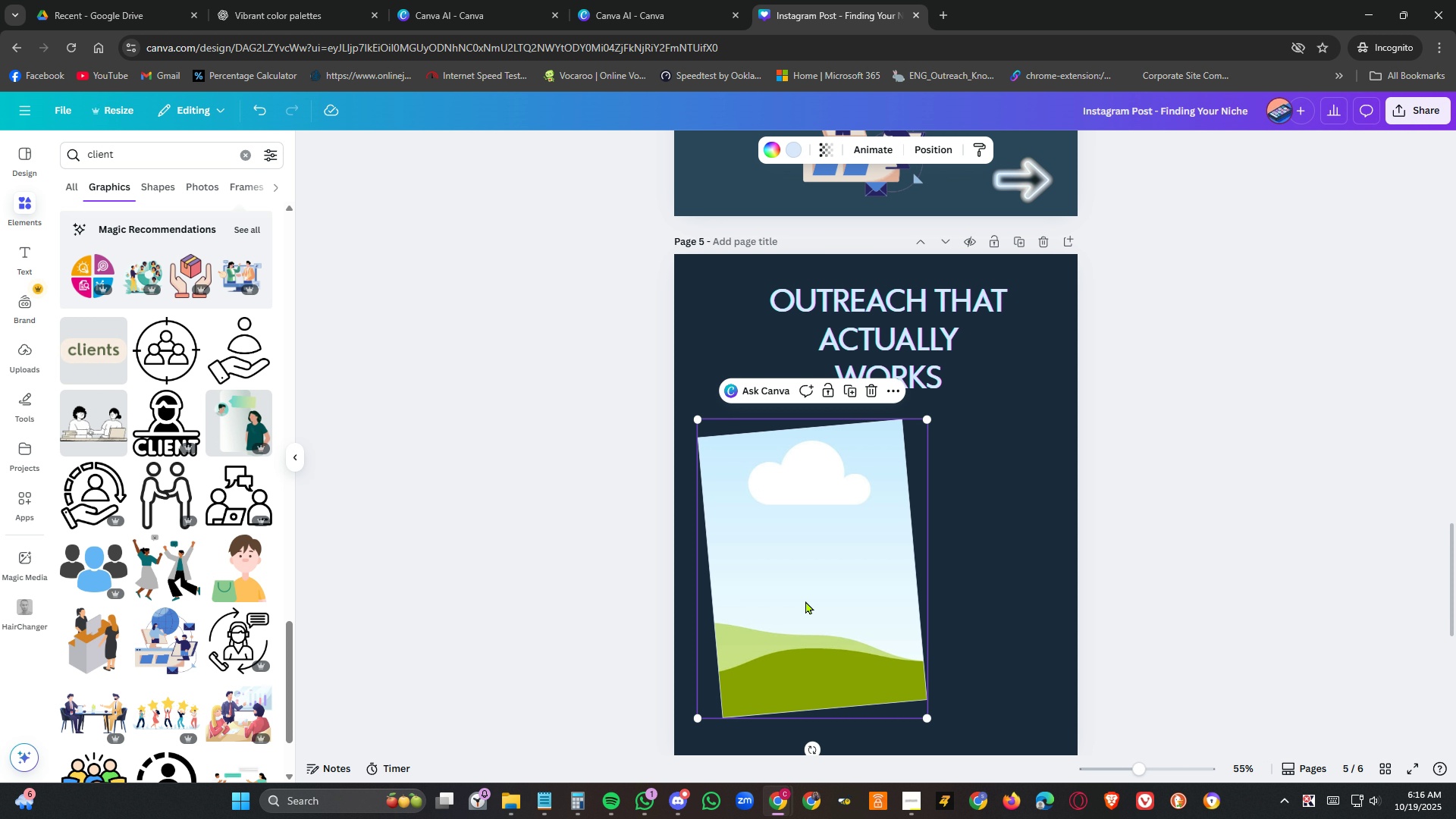 
key(Delete)
 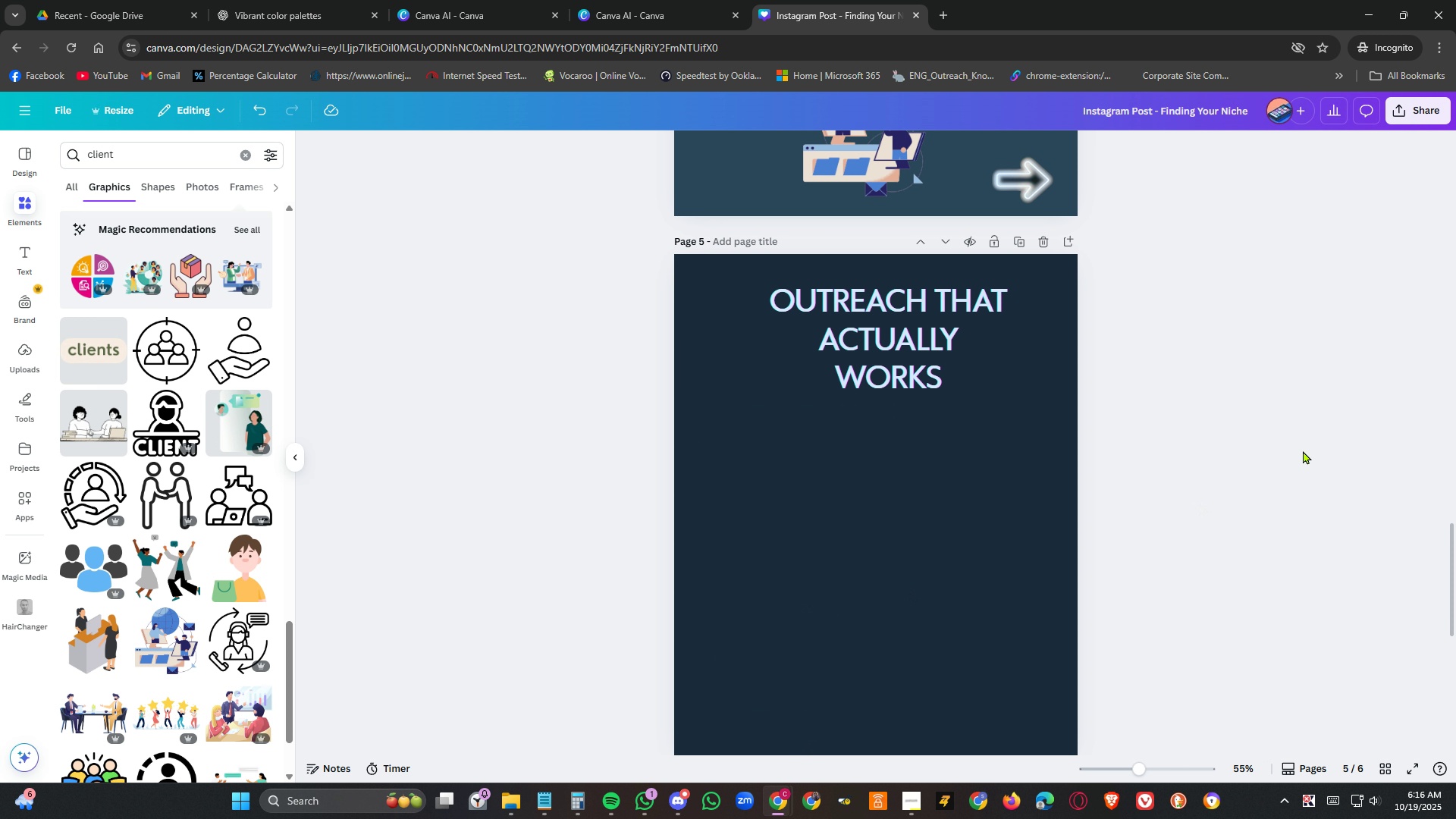 
left_click([1303, 450])
 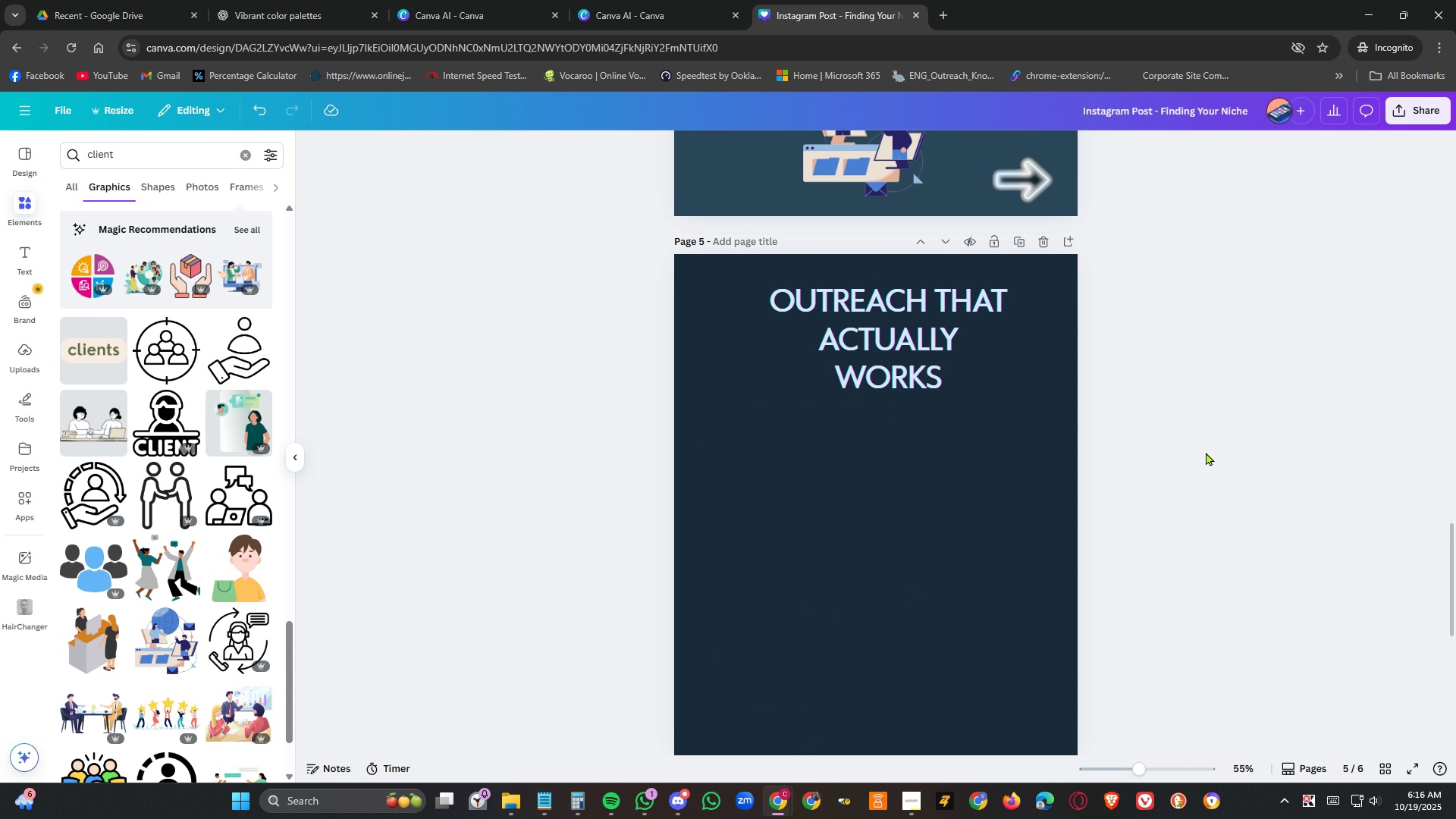 
scroll: coordinate [1206, 452], scroll_direction: up, amount: 2.0
 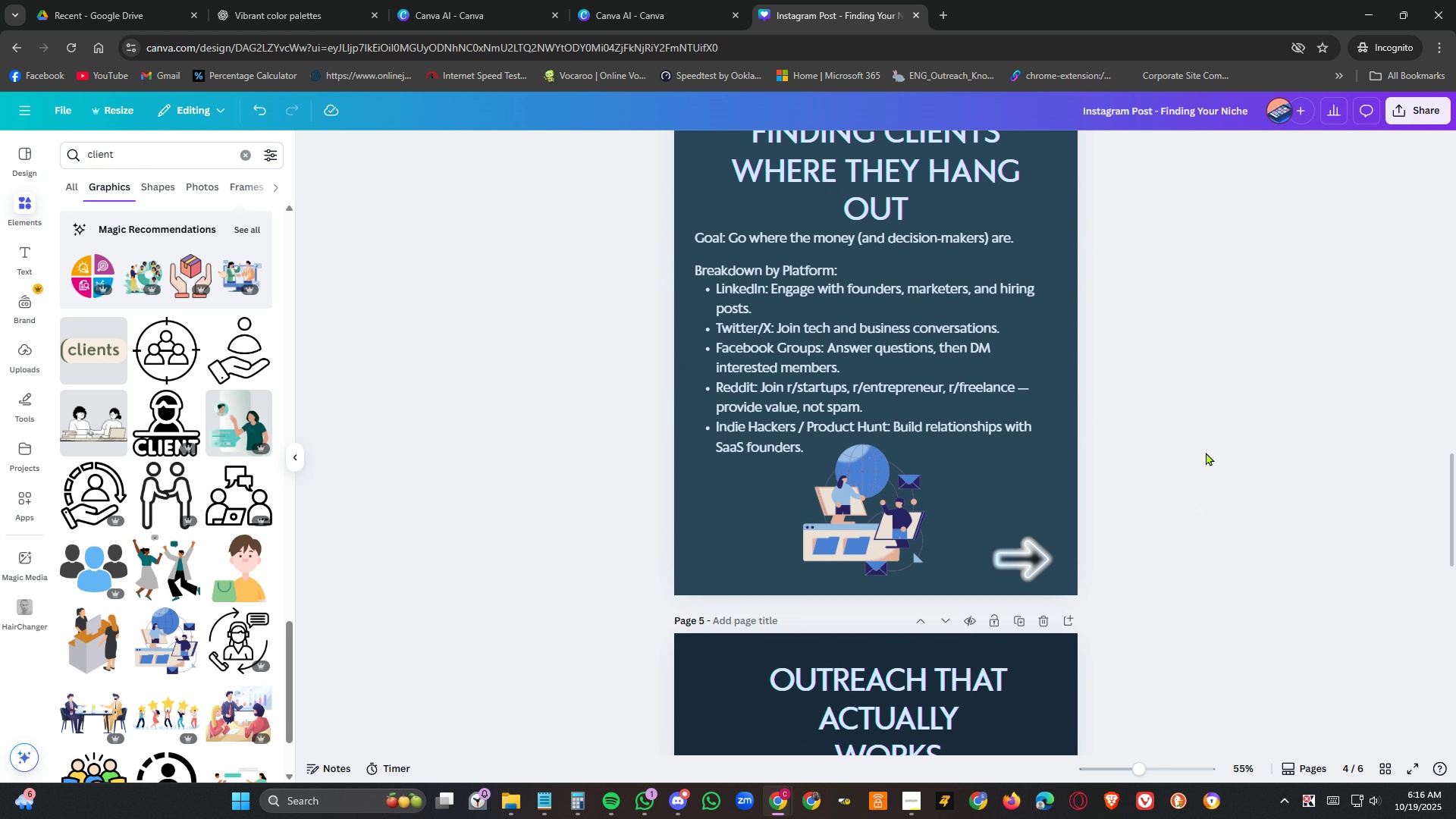 
scroll: coordinate [1206, 452], scroll_direction: down, amount: 3.0
 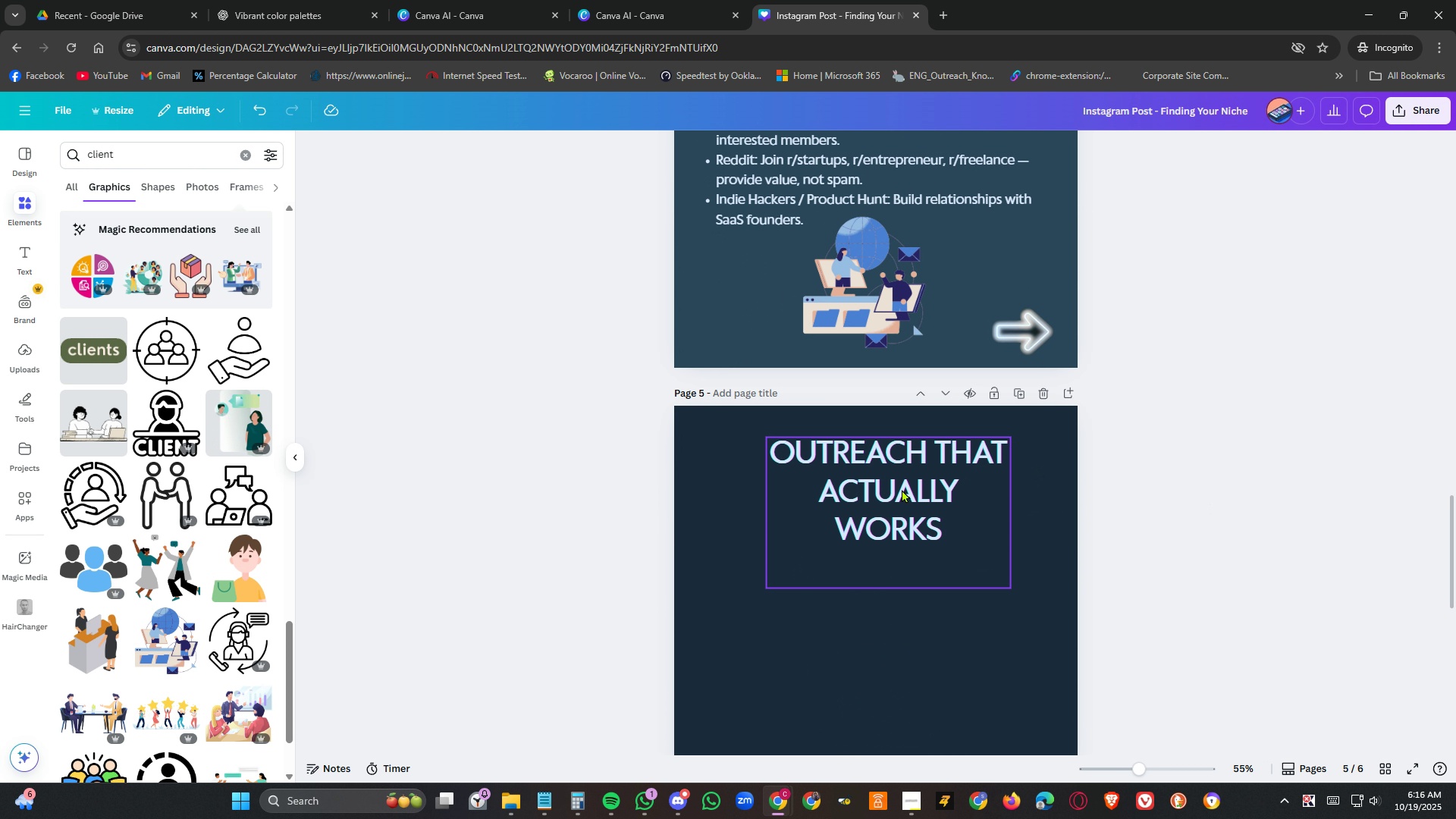 
left_click([902, 489])
 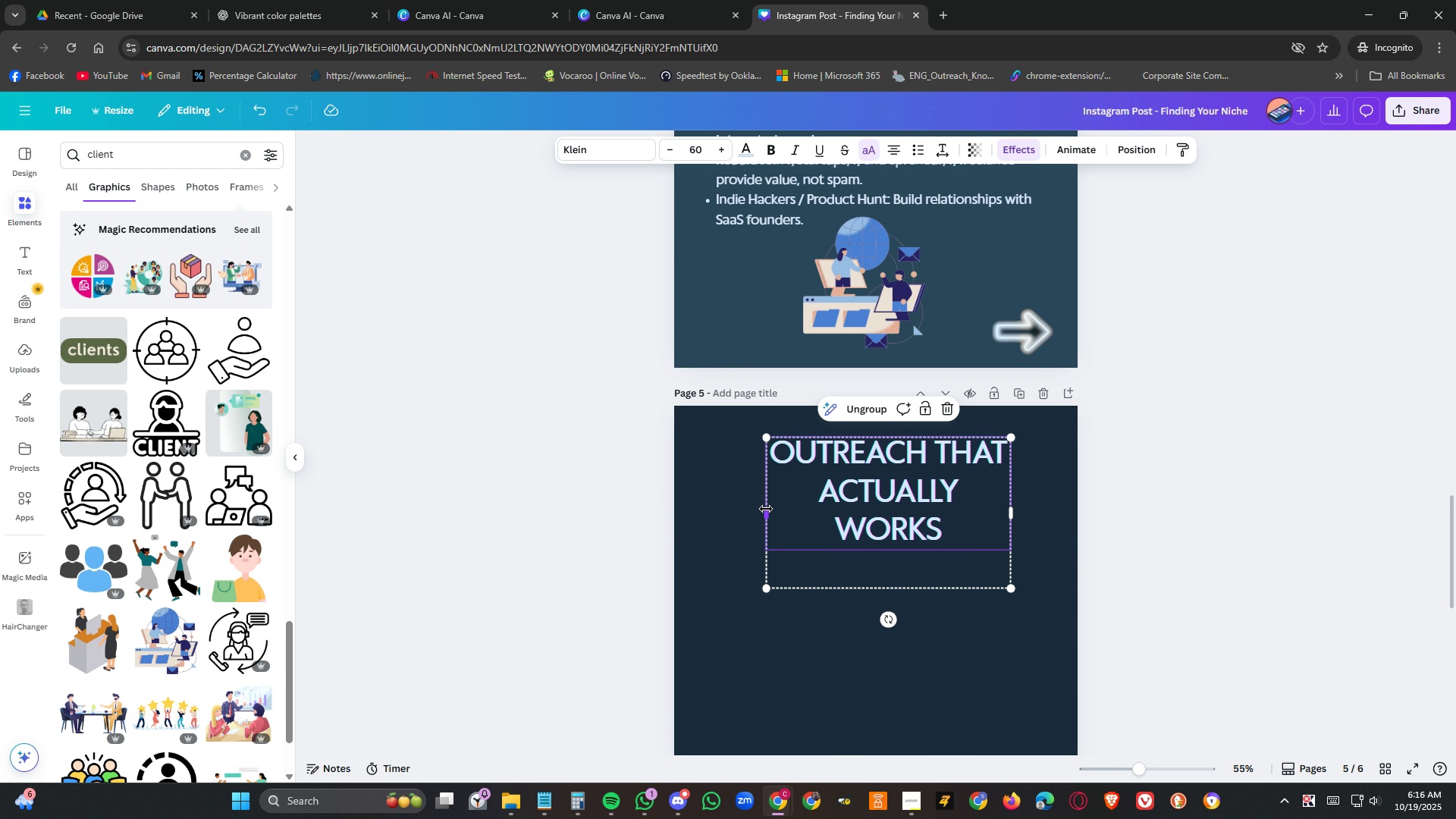 
left_click_drag(start_coordinate=[766, 510], to_coordinate=[728, 513])
 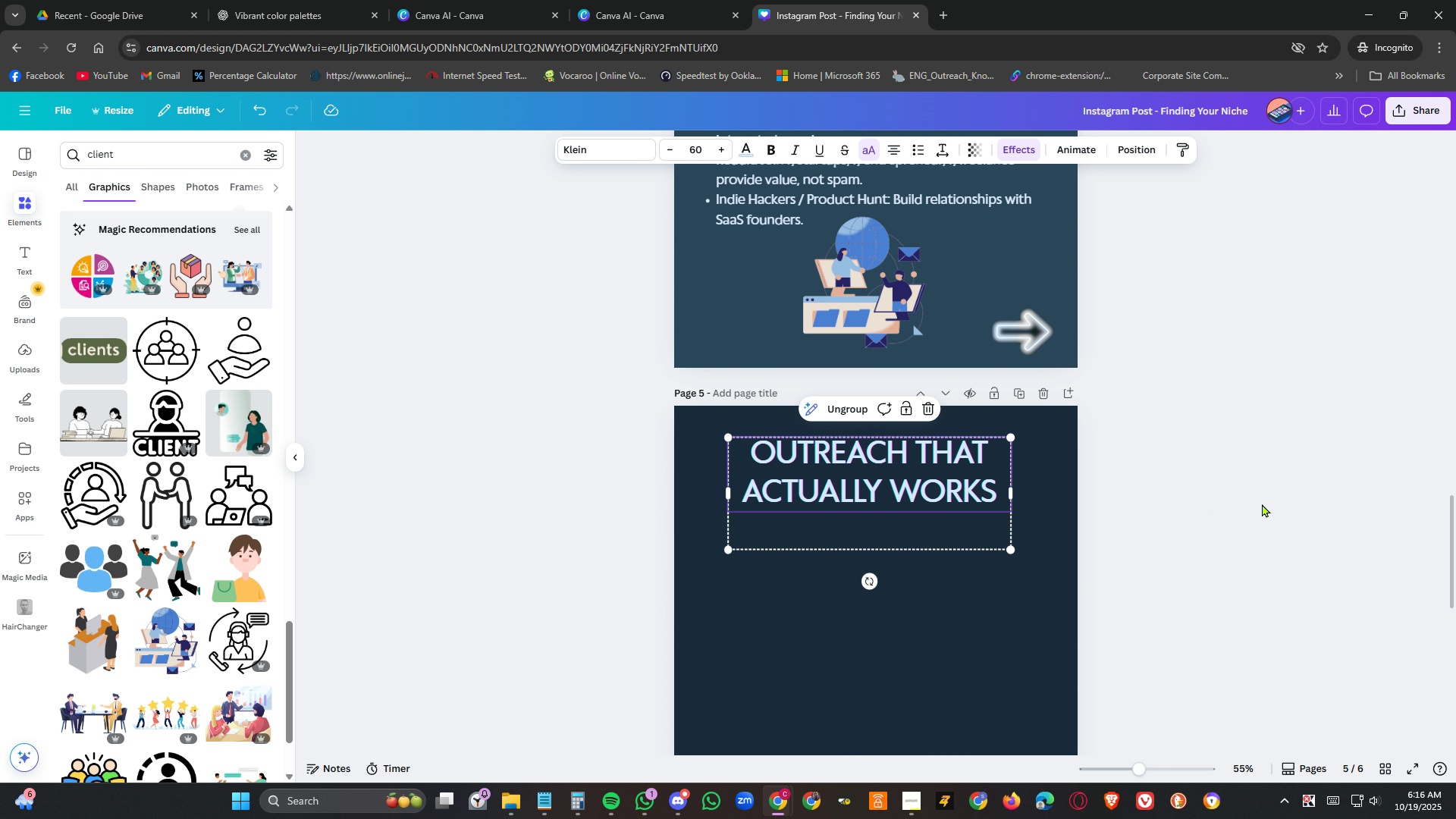 
left_click([1262, 504])
 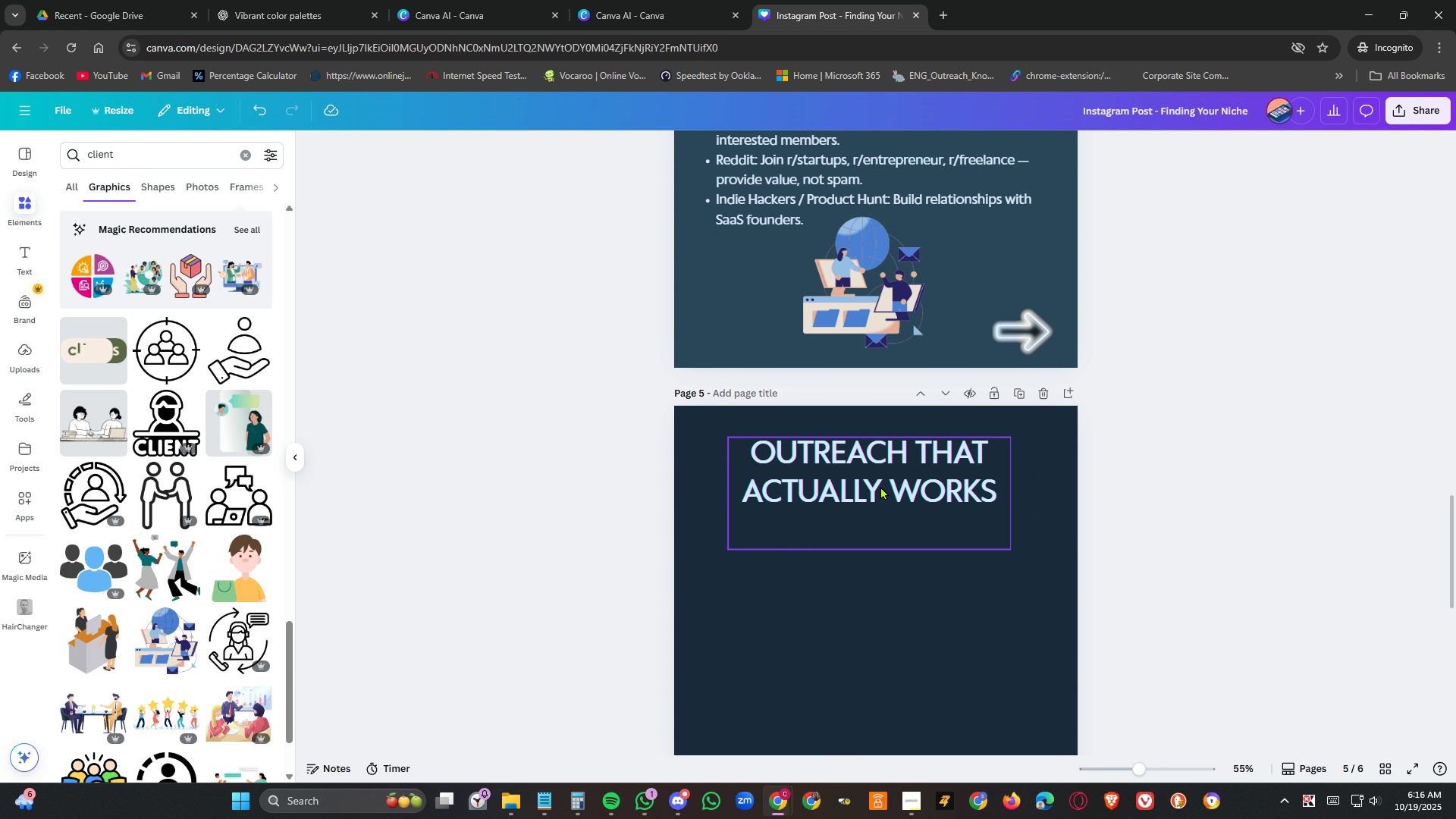 
left_click_drag(start_coordinate=[880, 486], to_coordinate=[901, 490])
 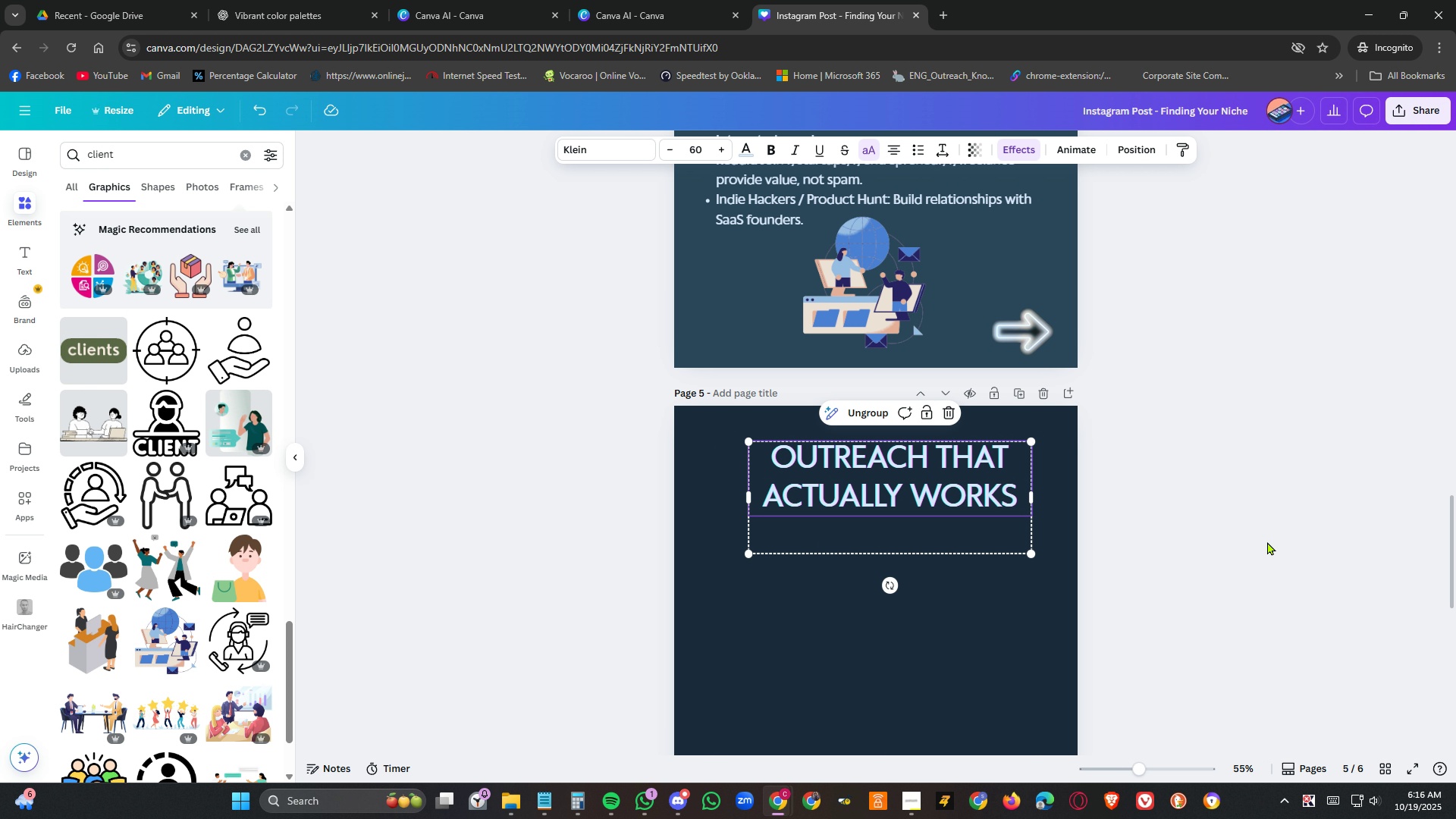 
left_click([1267, 541])
 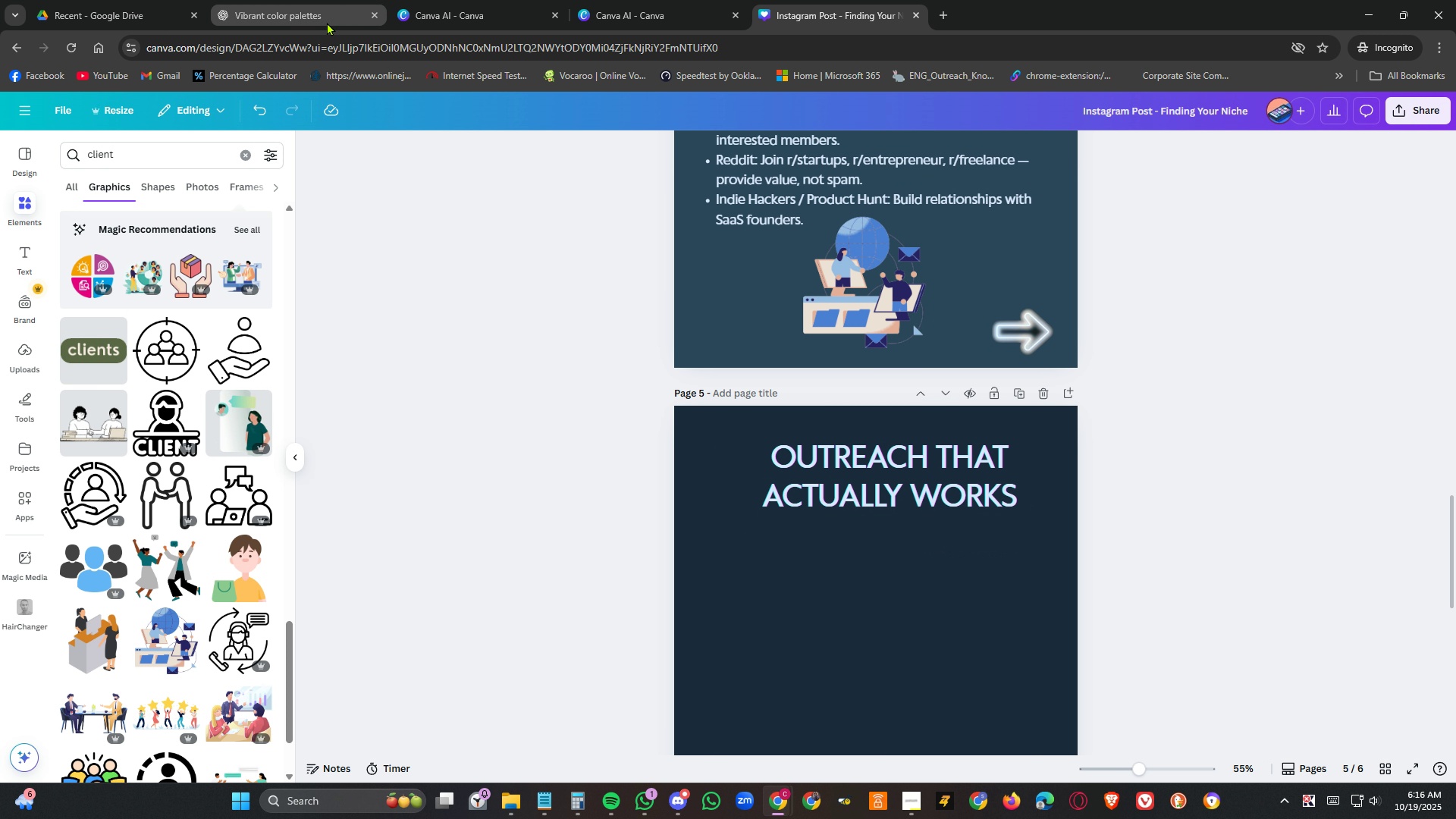 
left_click([327, 22])
 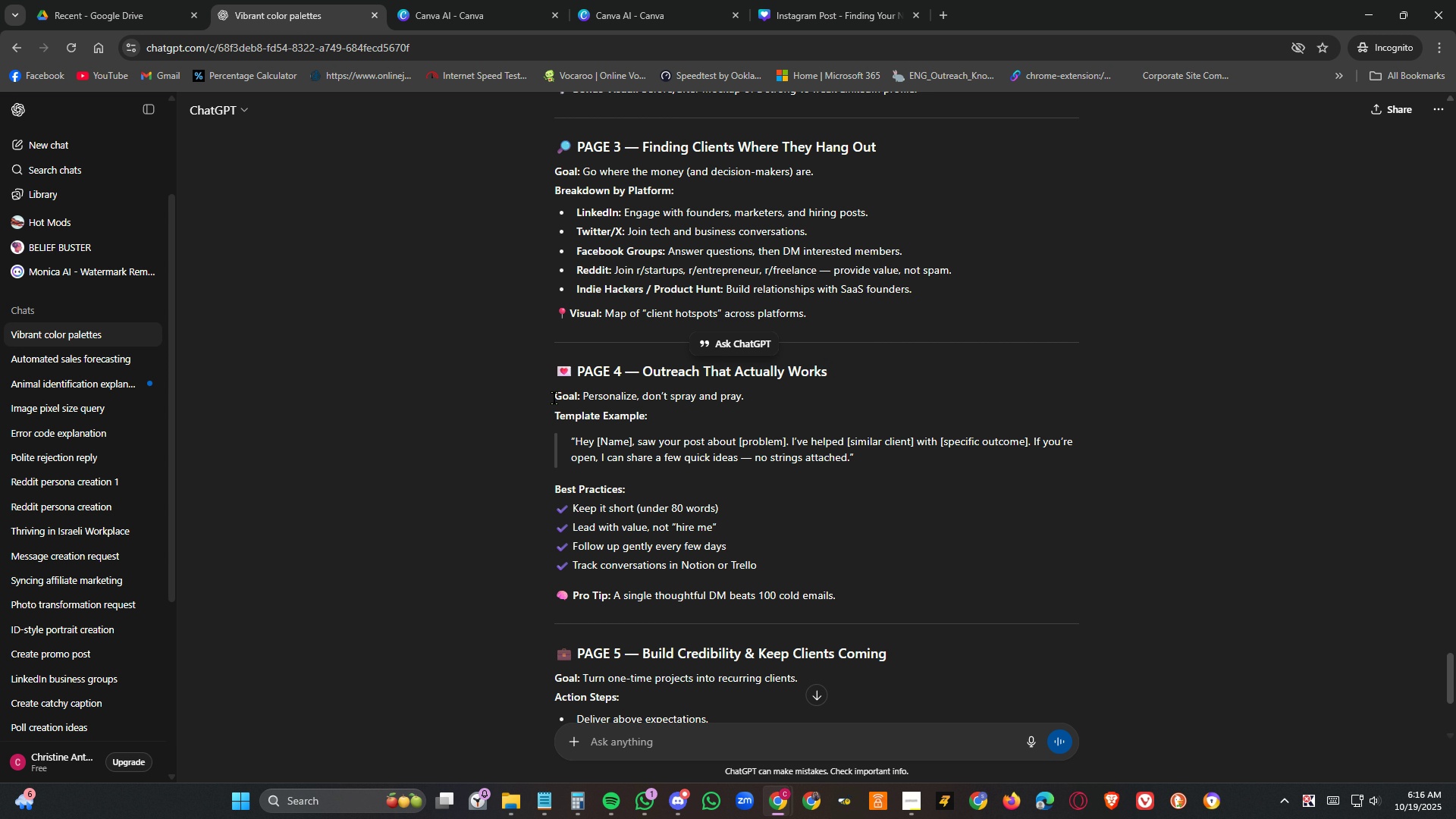 
left_click_drag(start_coordinate=[554, 398], to_coordinate=[896, 588])
 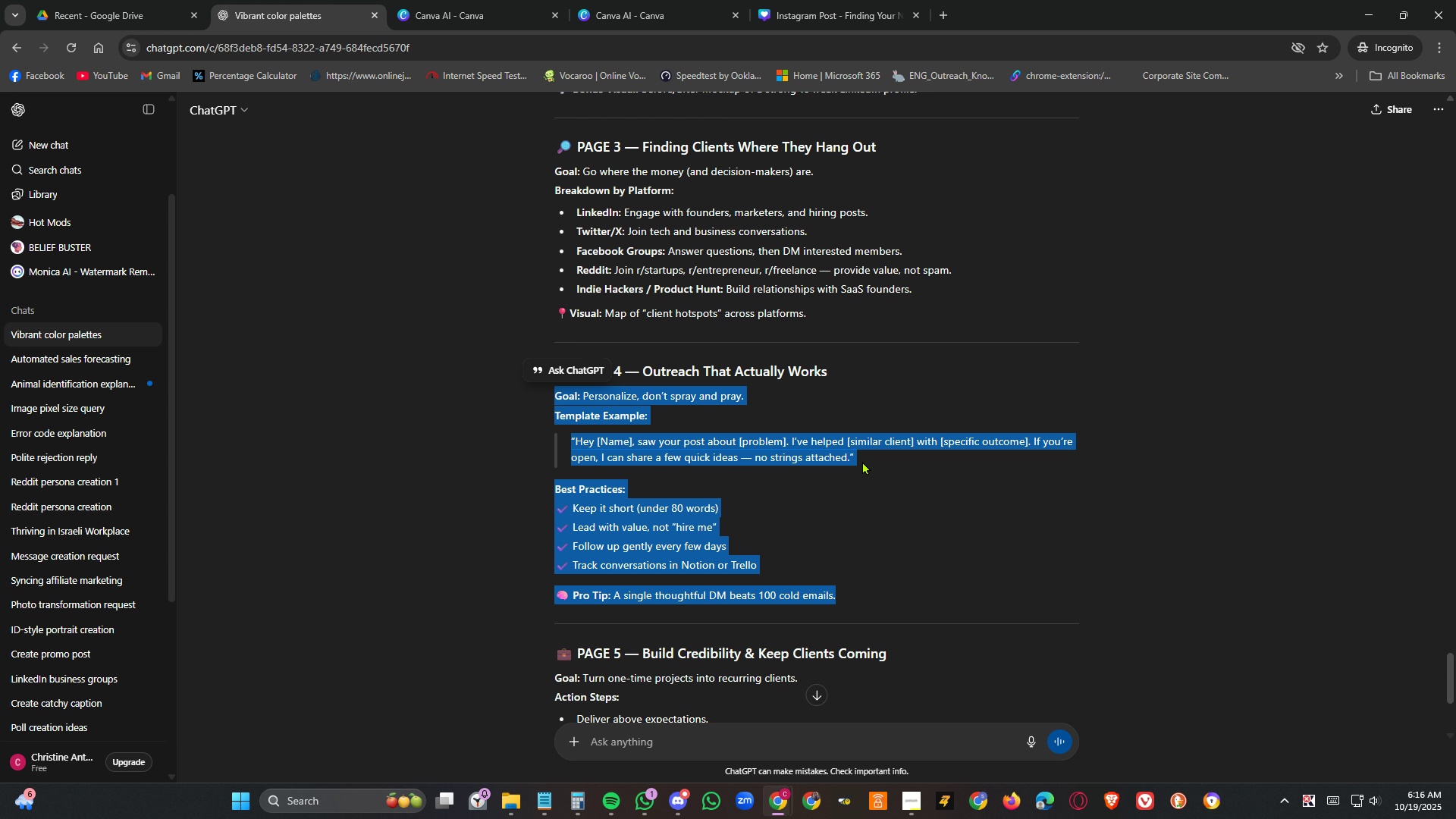 
key(Control+C)
 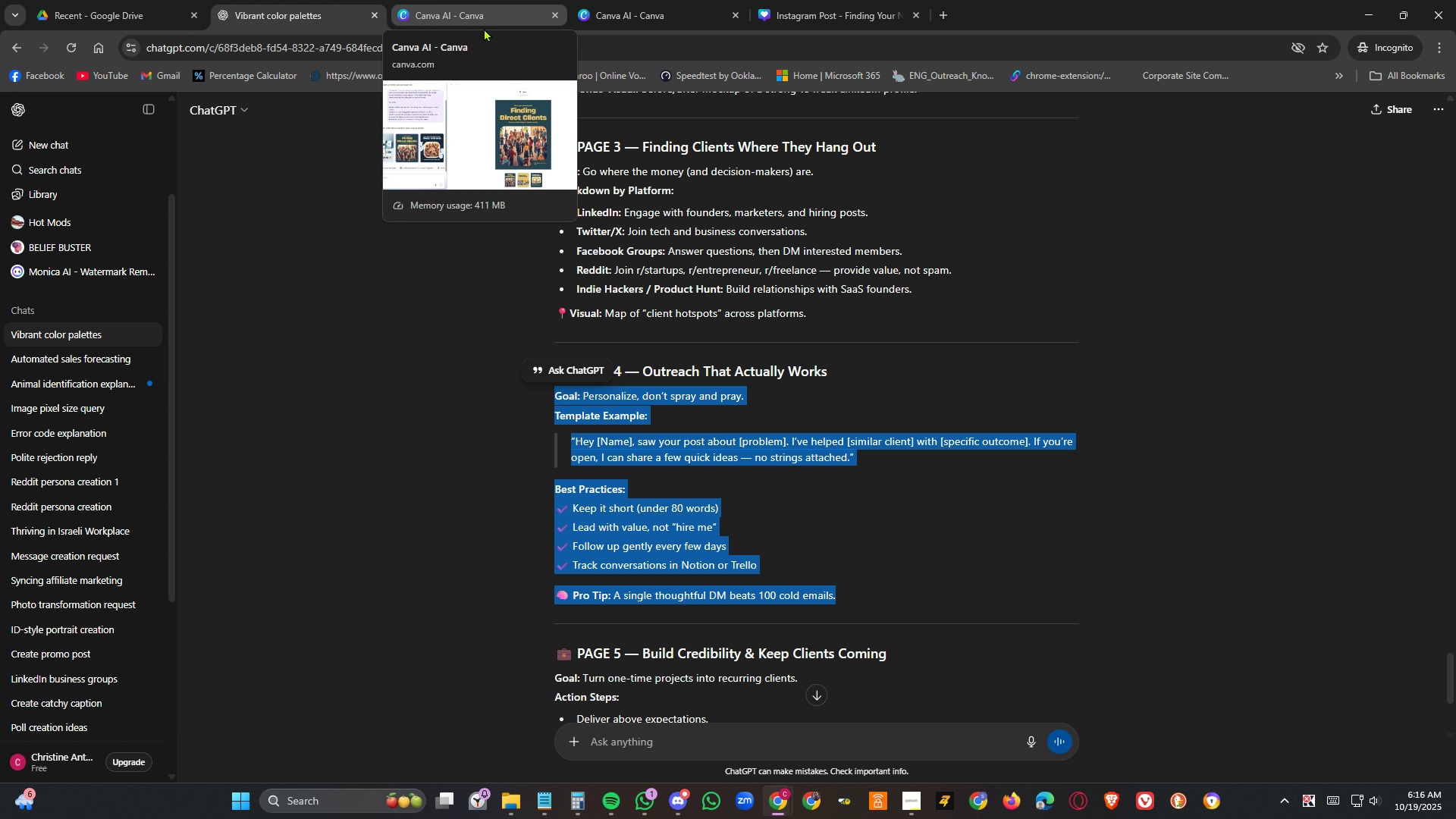 
left_click([842, 8])
 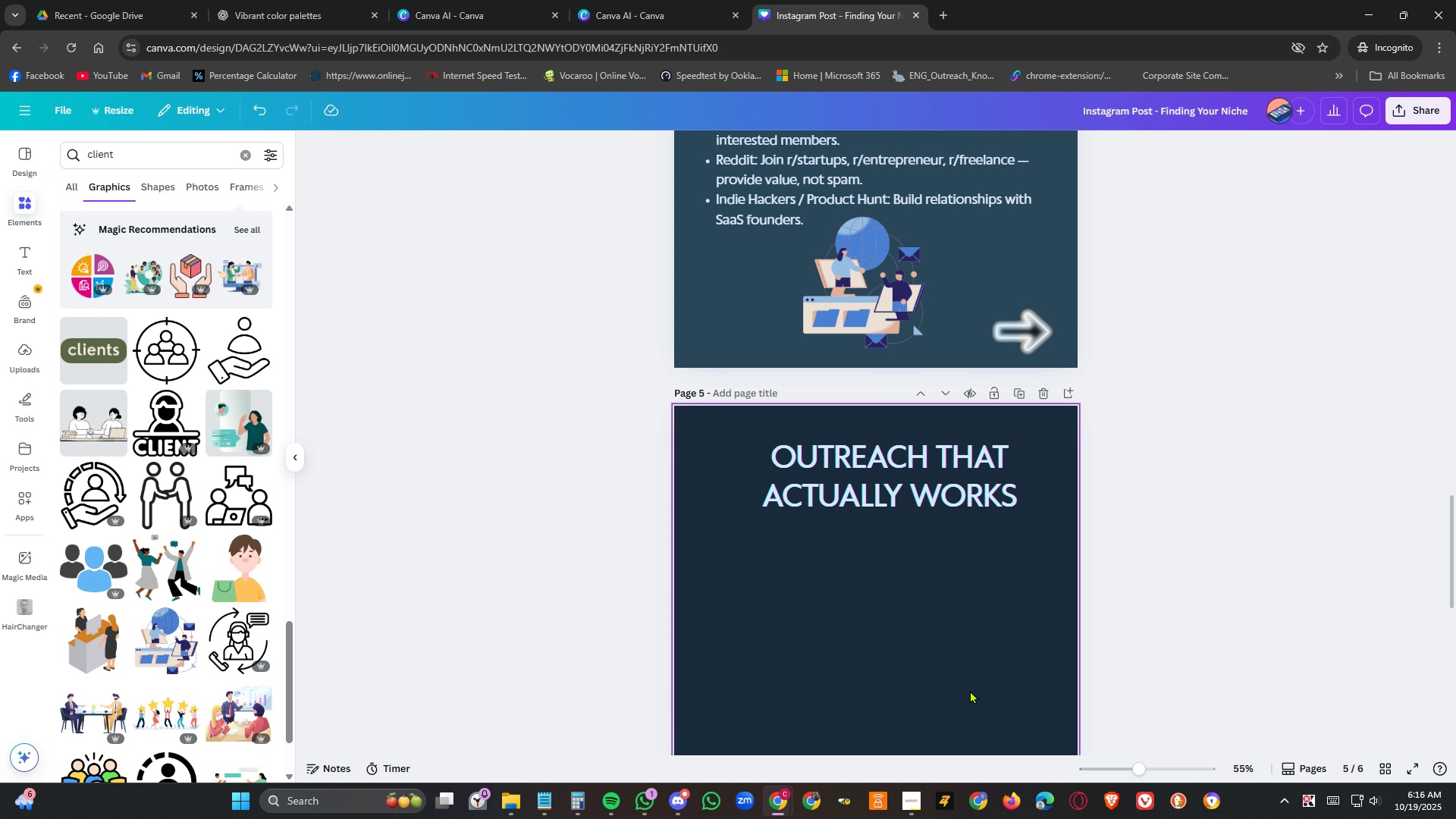 
left_click([930, 672])
 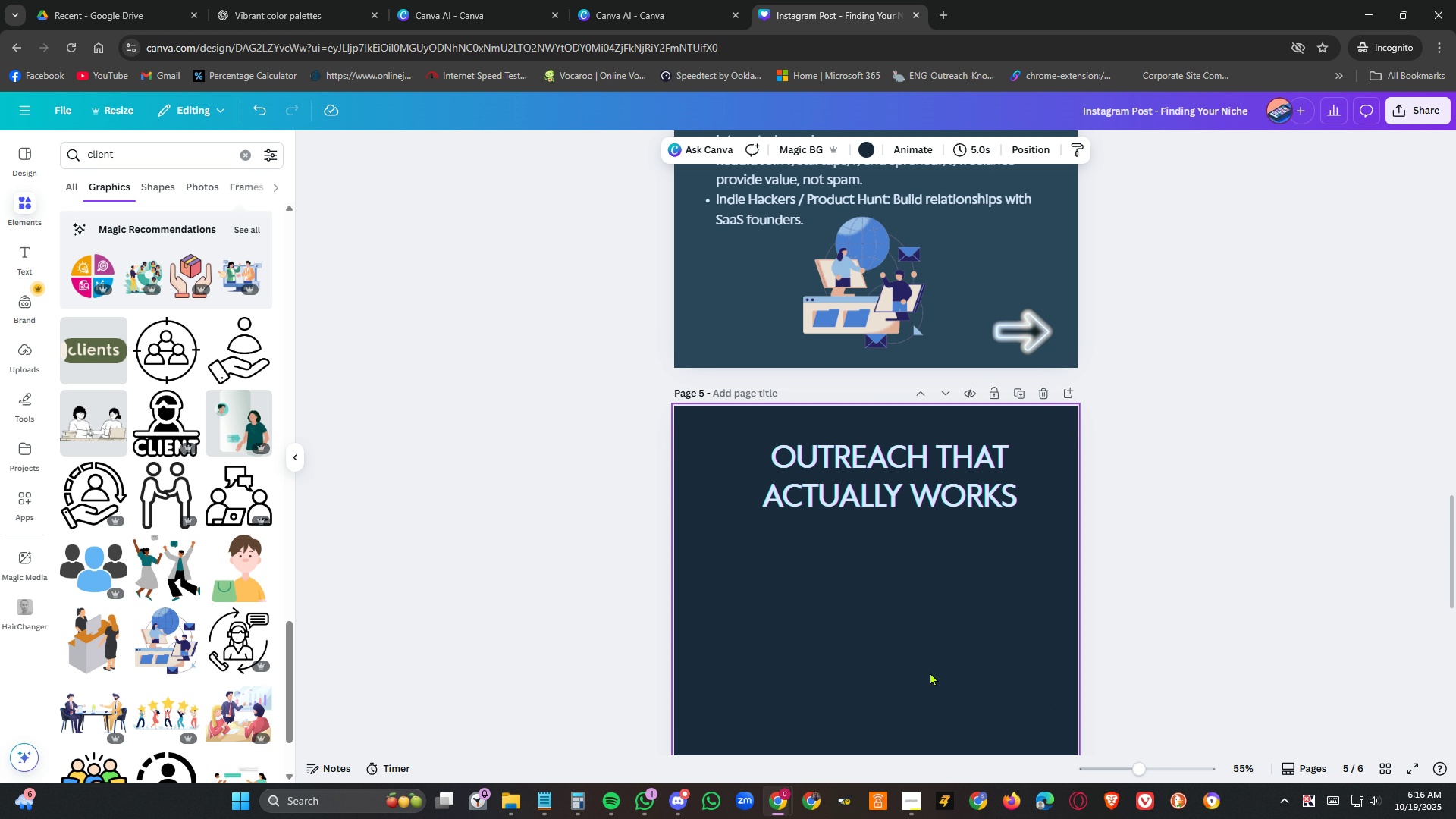 
key(Control+V)
 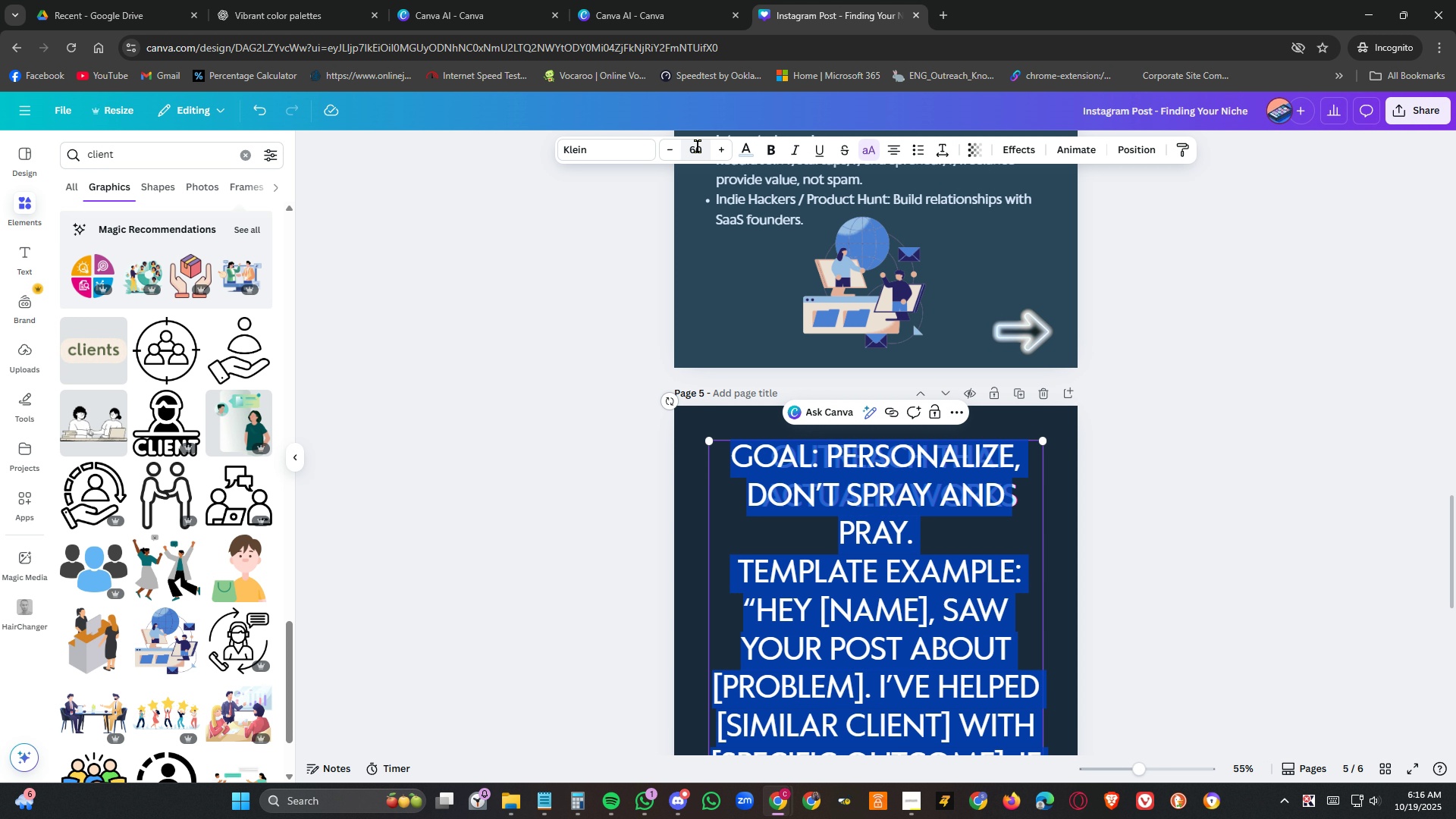 
double_click([698, 146])
 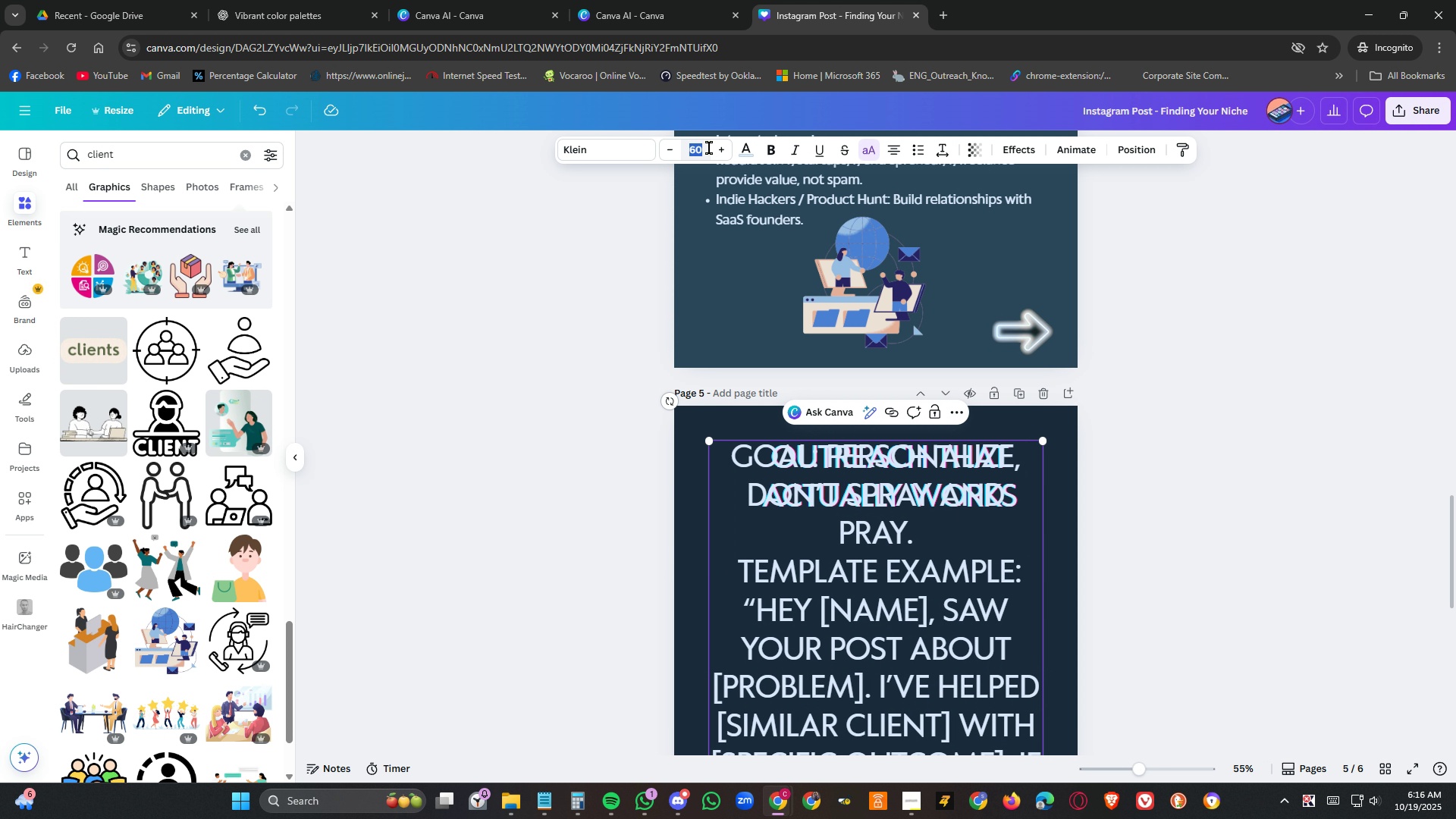 
key(Numpad2)
 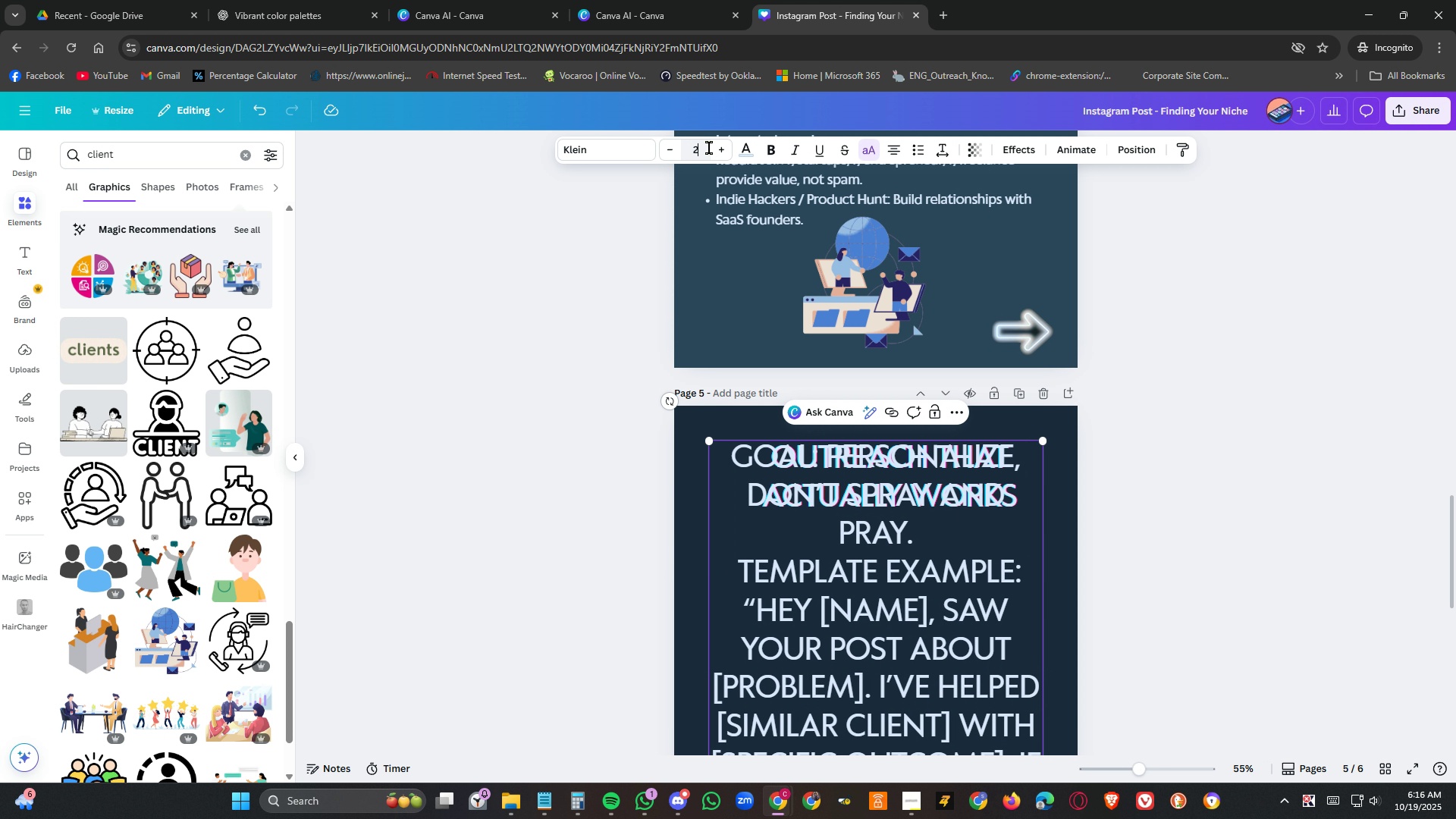 
key(Numpad5)
 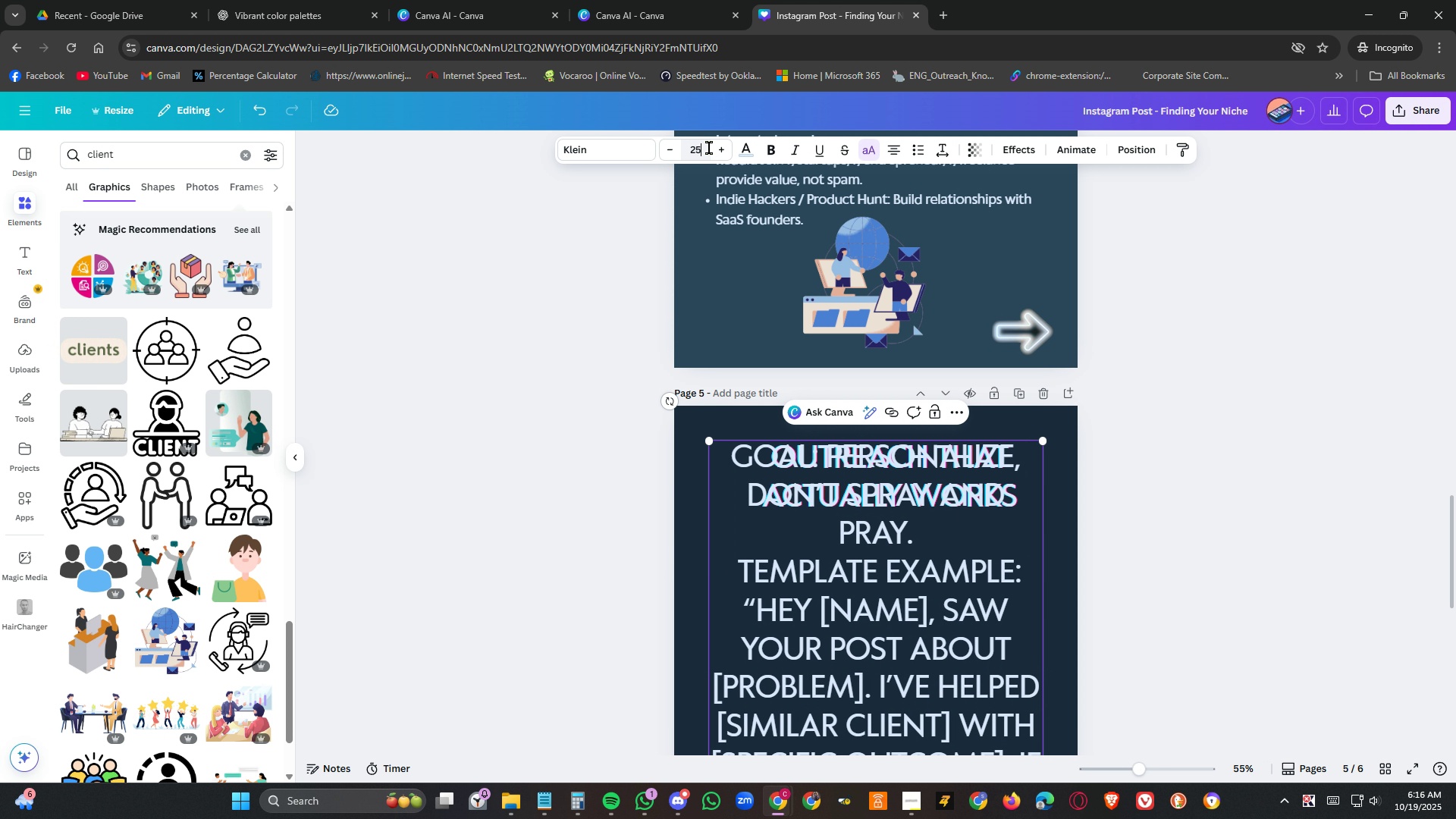 
key(NumpadEnter)
 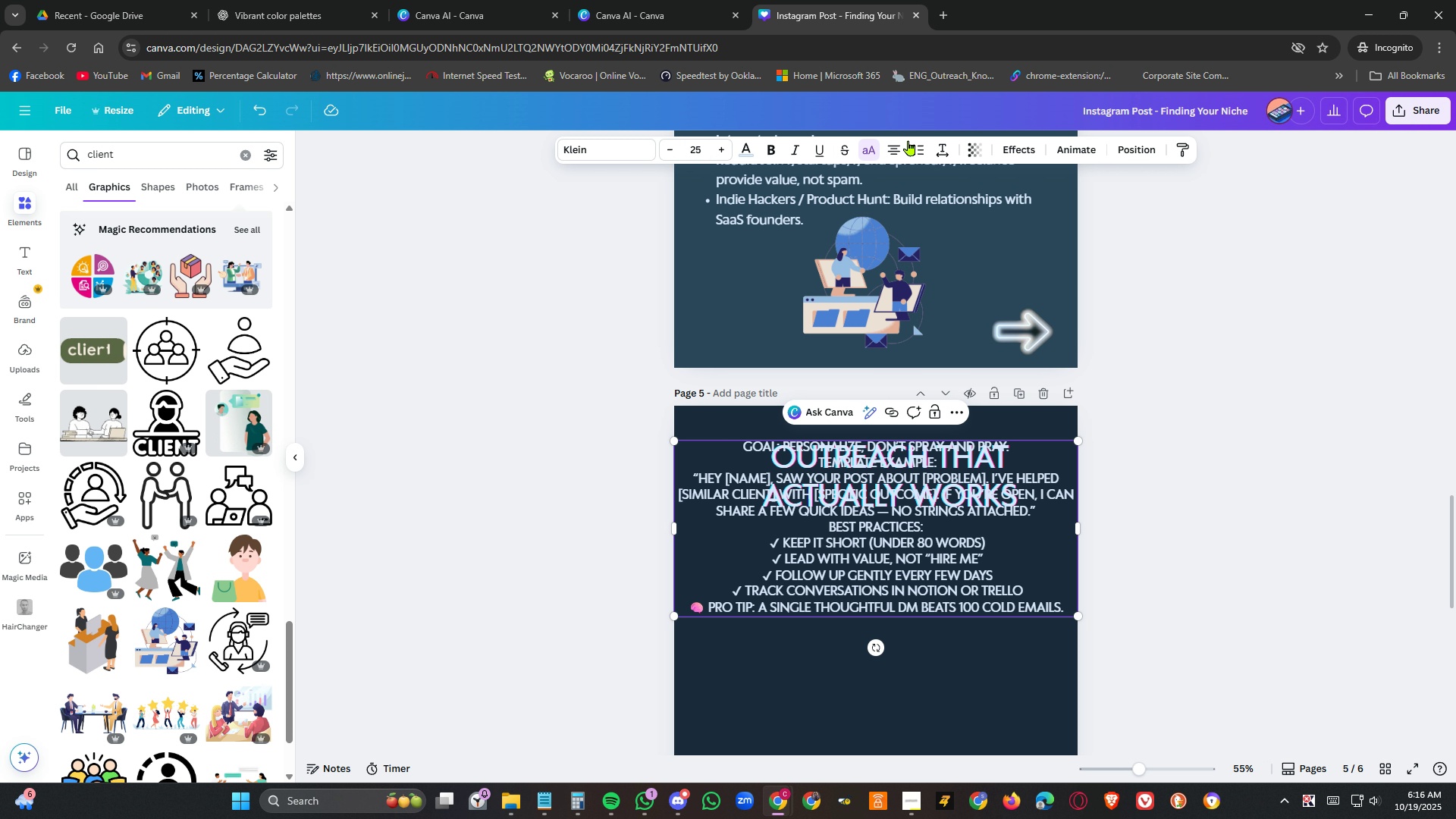 
left_click([891, 146])
 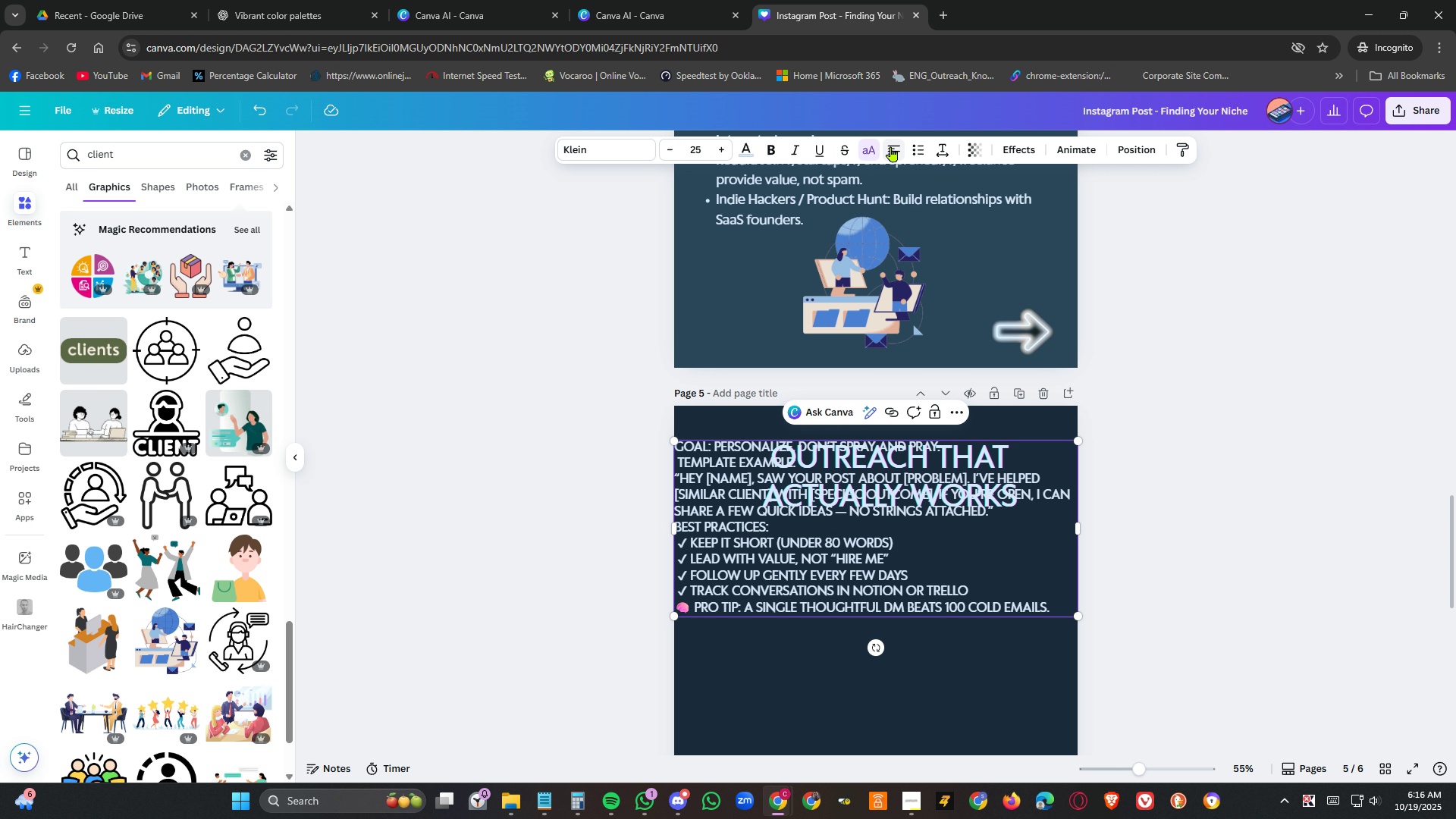 
left_click([891, 146])
 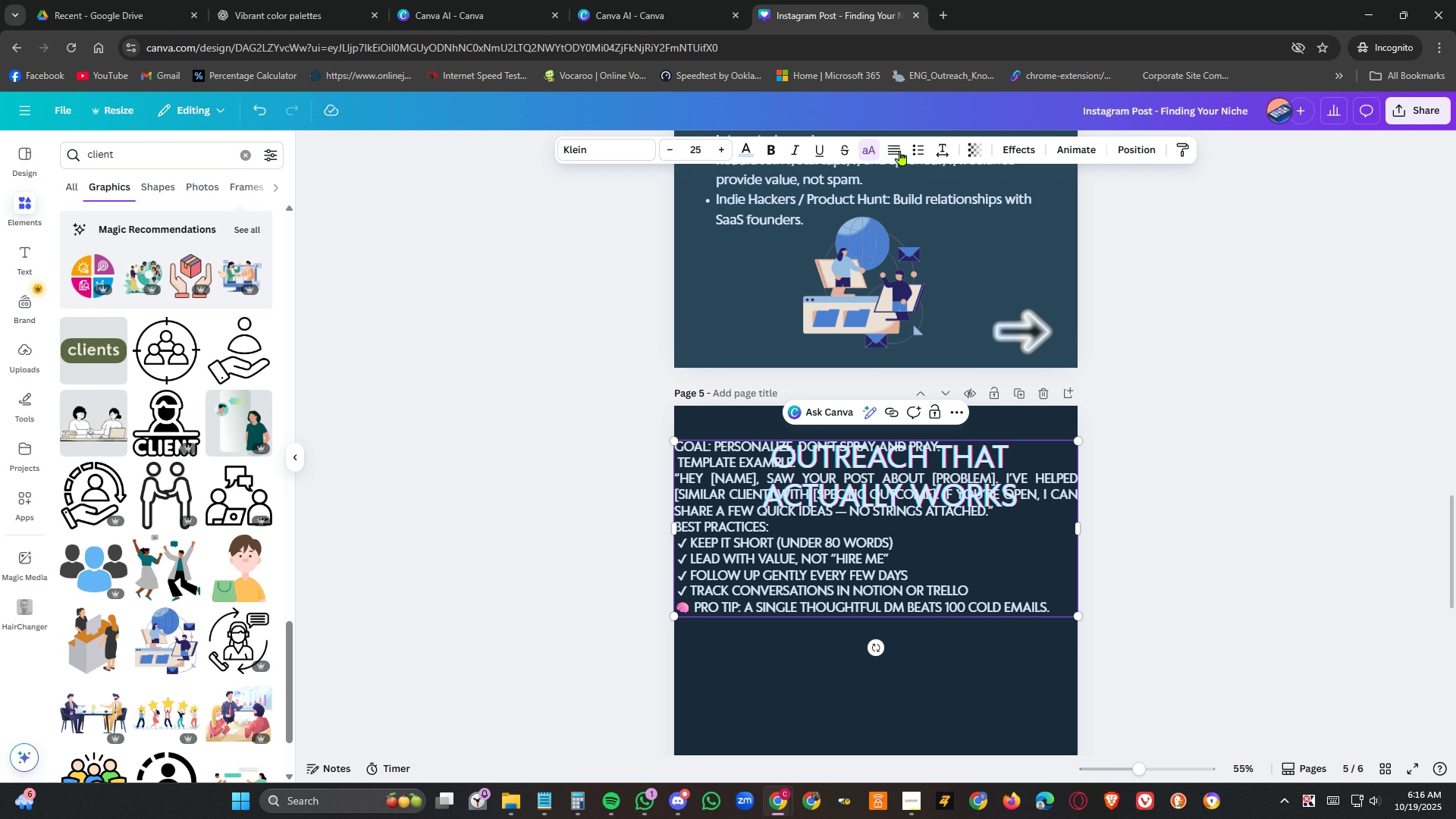 
left_click([899, 150])
 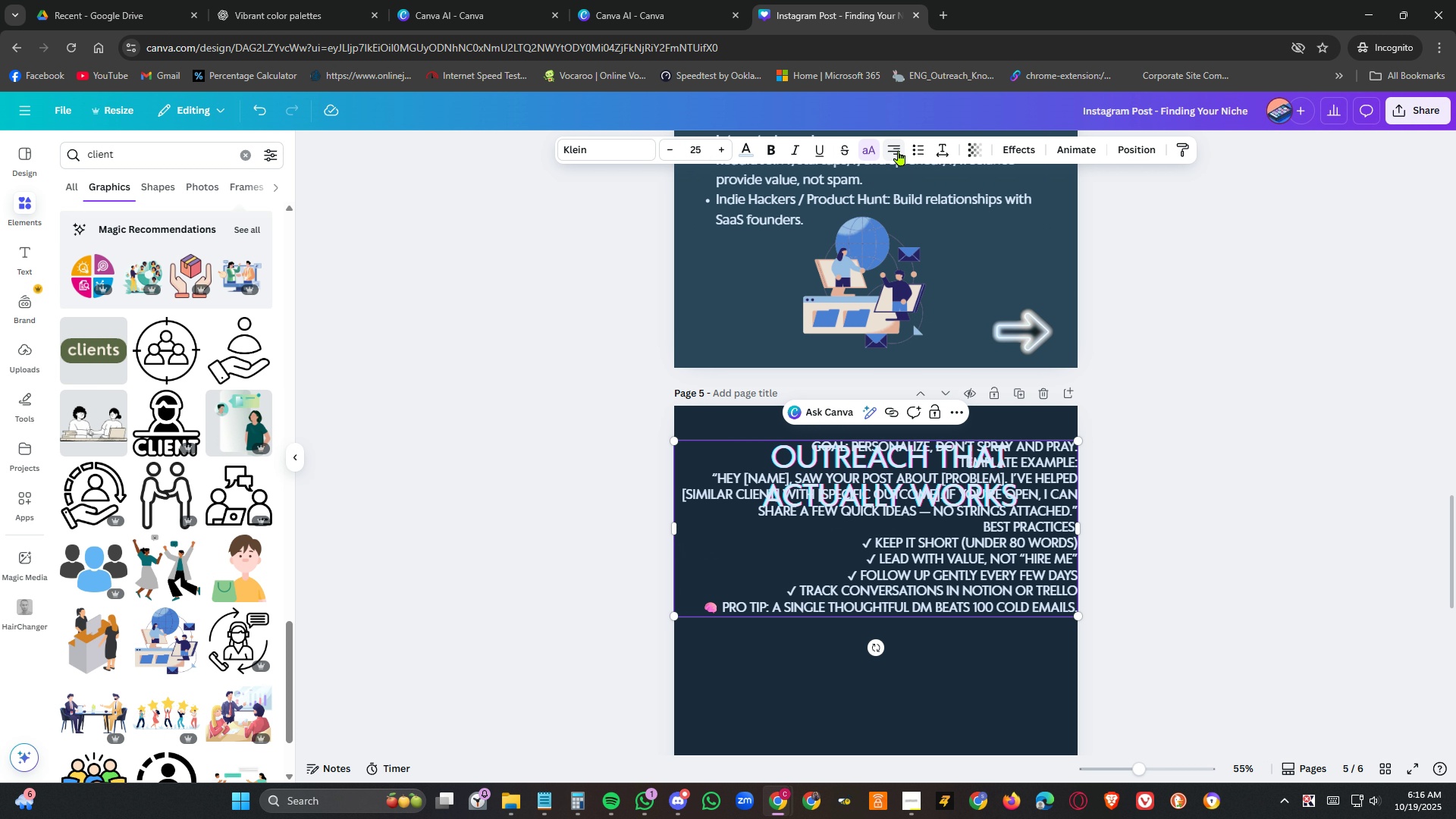 
left_click([899, 150])
 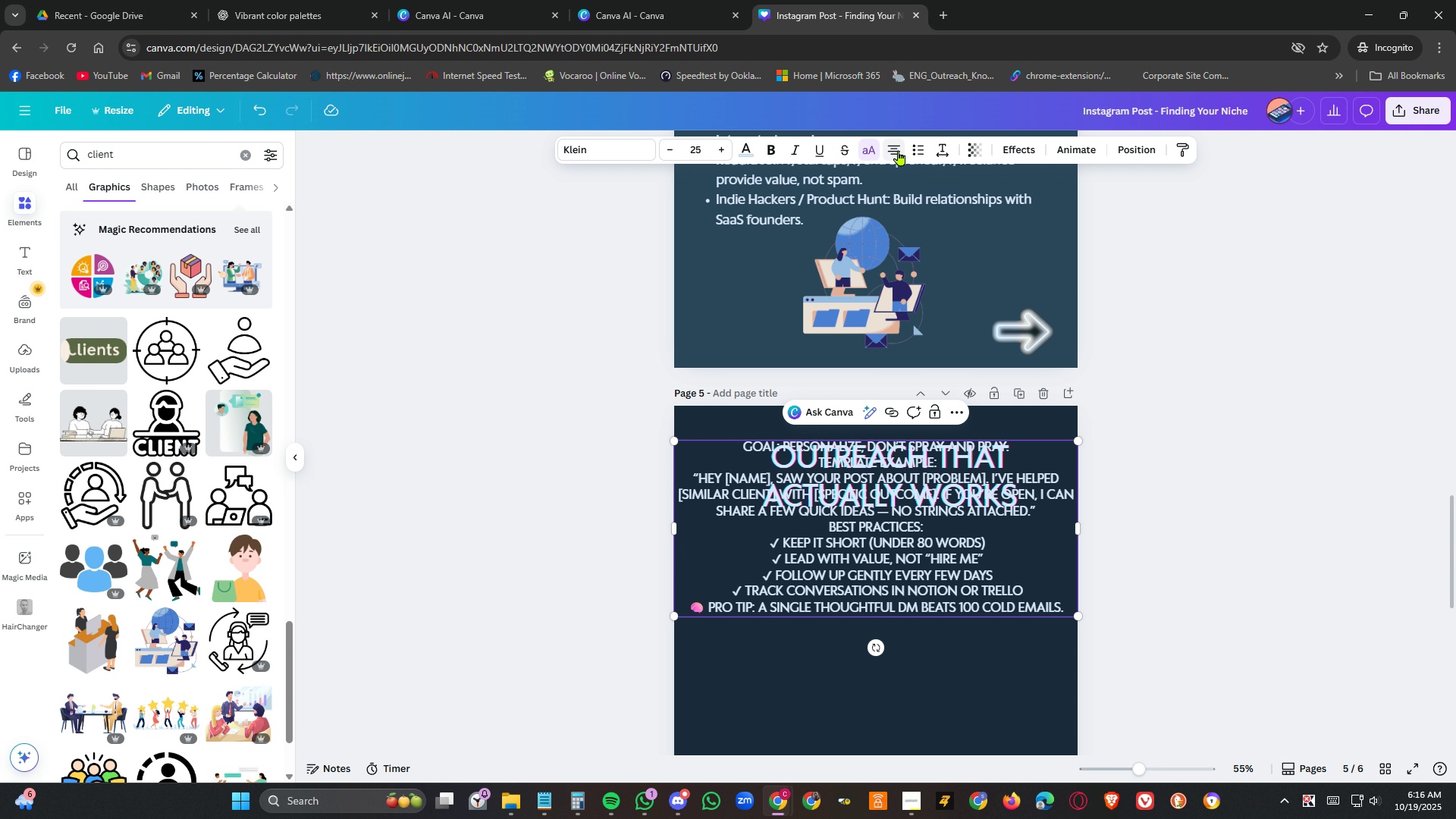 
left_click([899, 150])
 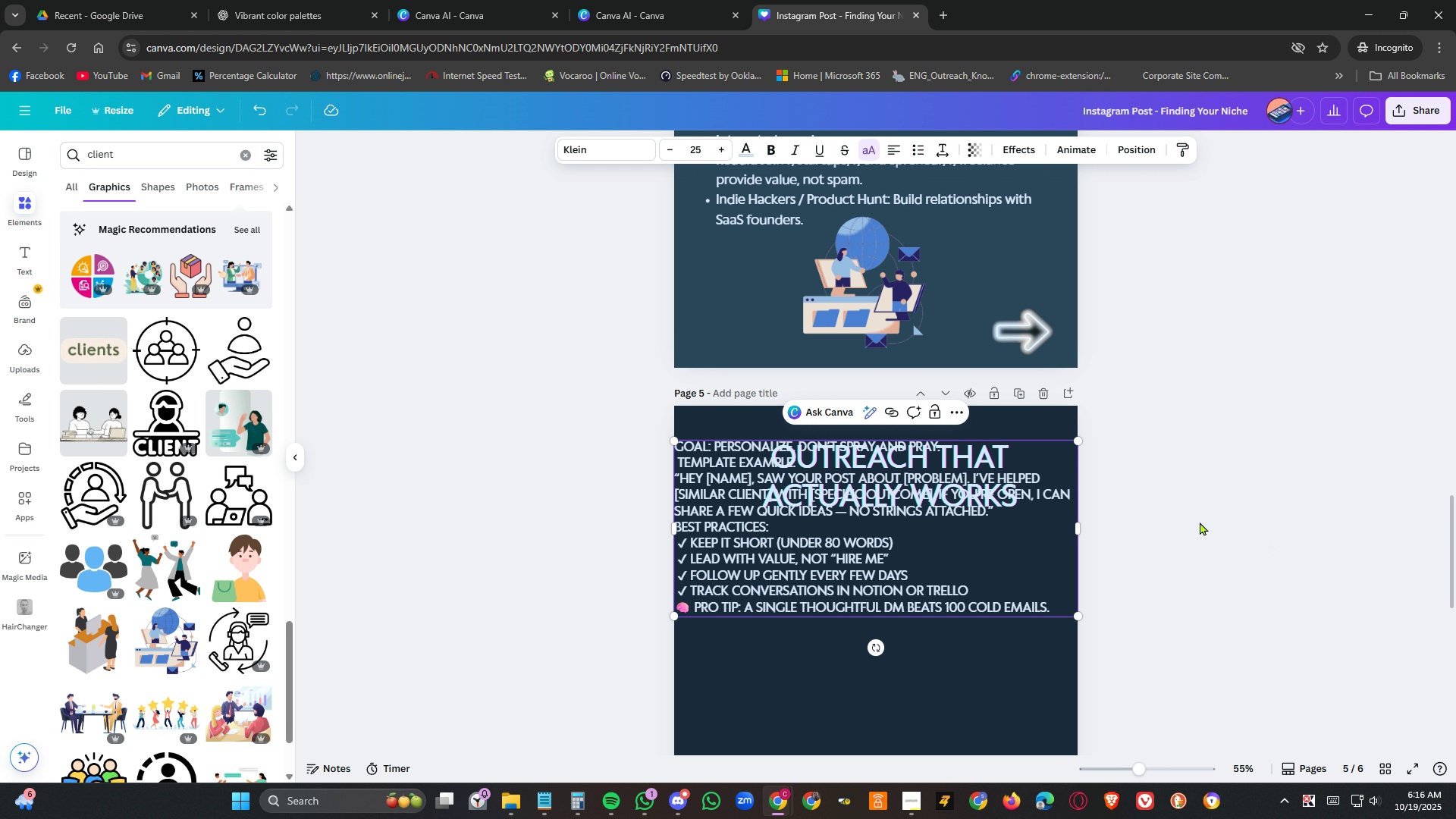 
scroll: coordinate [1258, 493], scroll_direction: down, amount: 4.0
 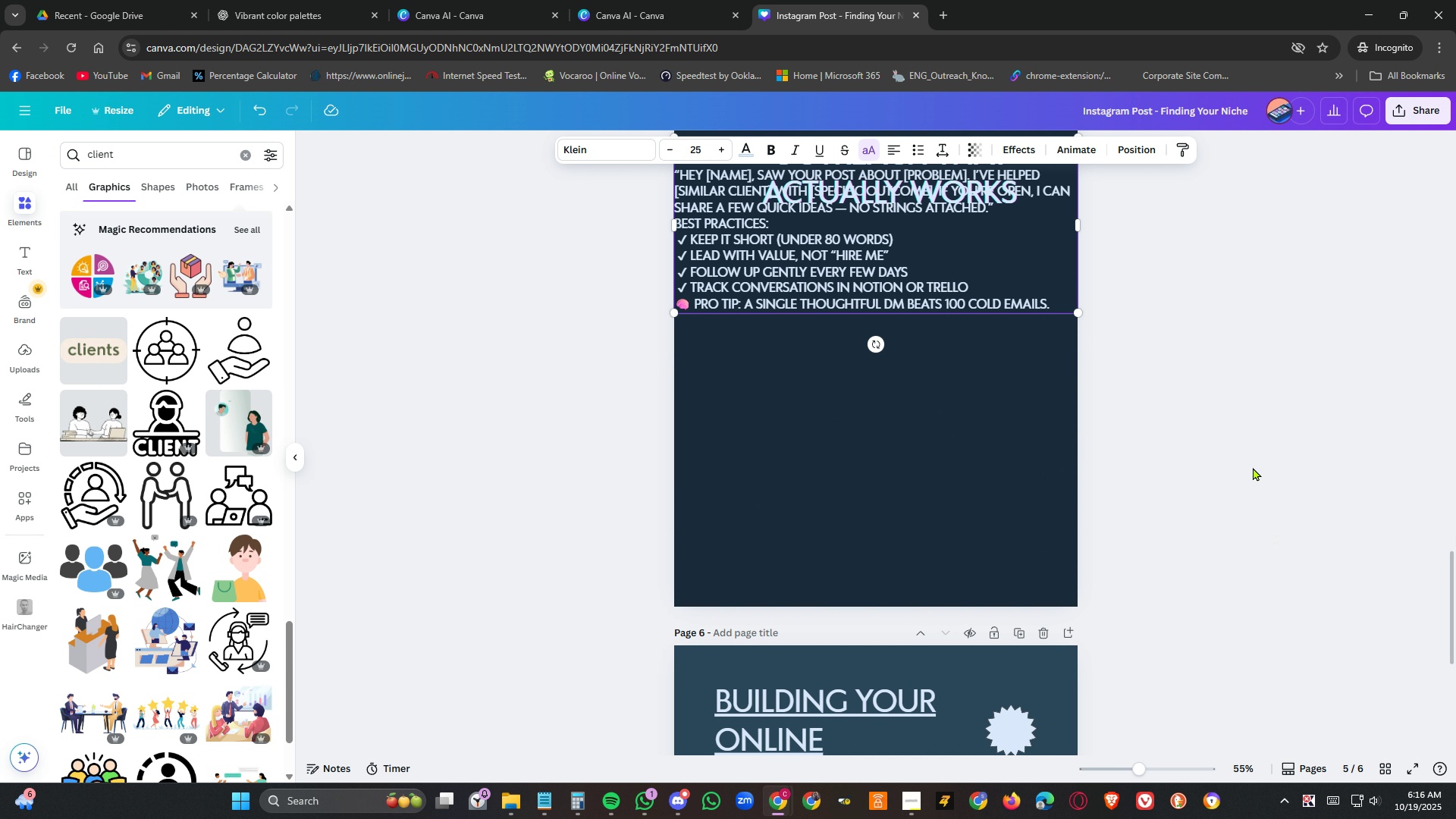 
scroll: coordinate [1253, 467], scroll_direction: up, amount: 2.0
 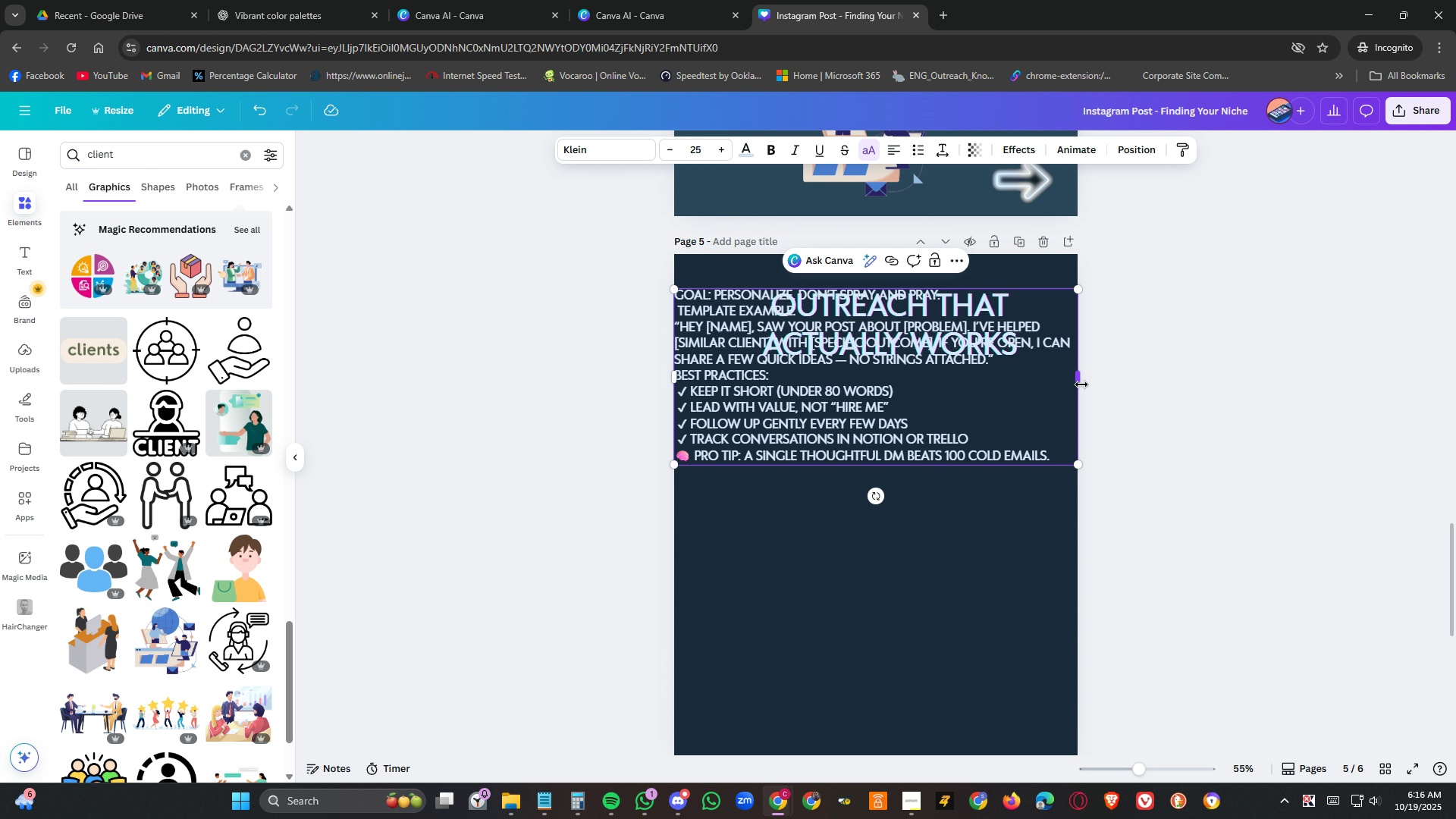 
left_click_drag(start_coordinate=[1081, 381], to_coordinate=[999, 383])
 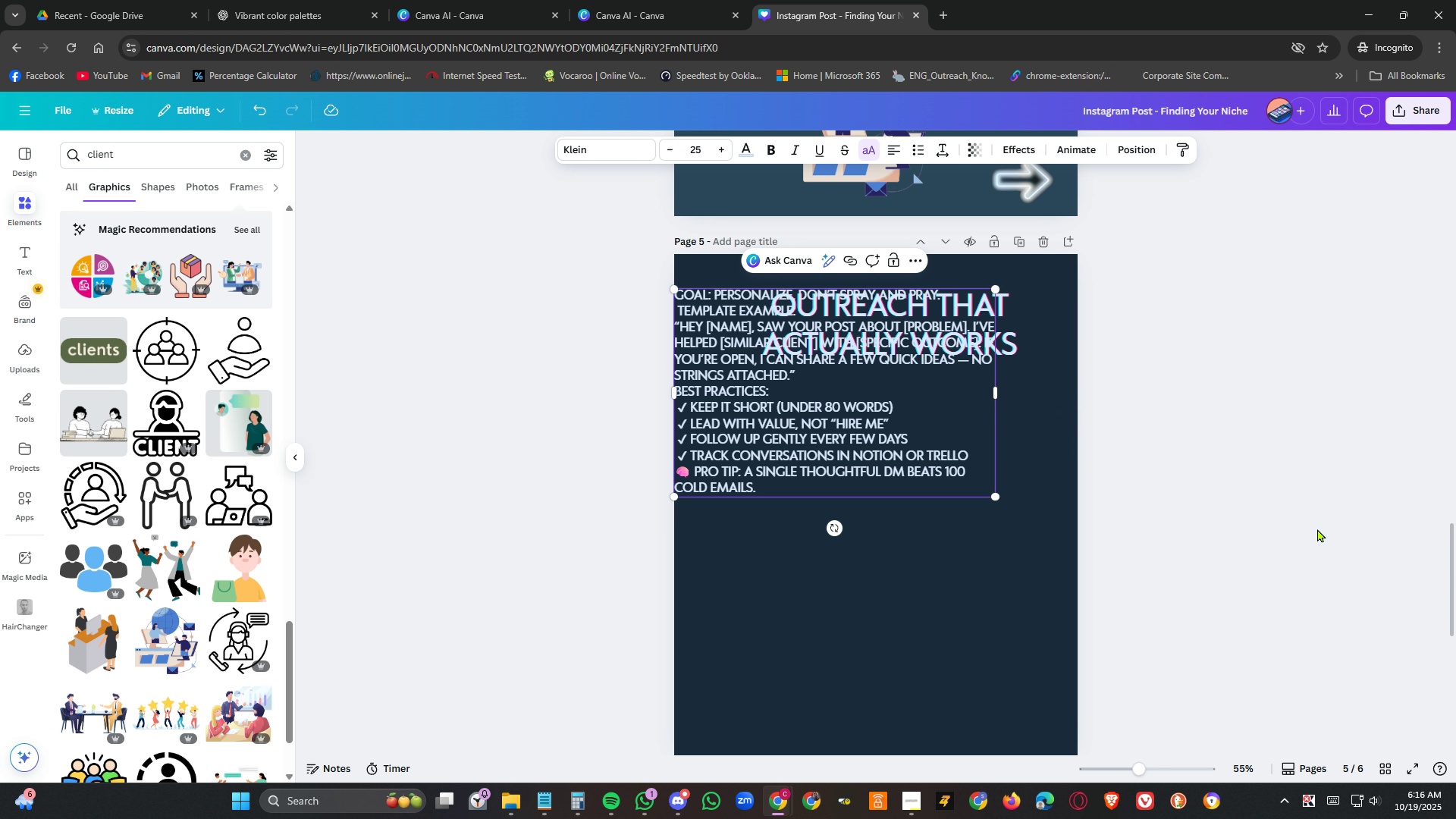 
left_click([1317, 529])
 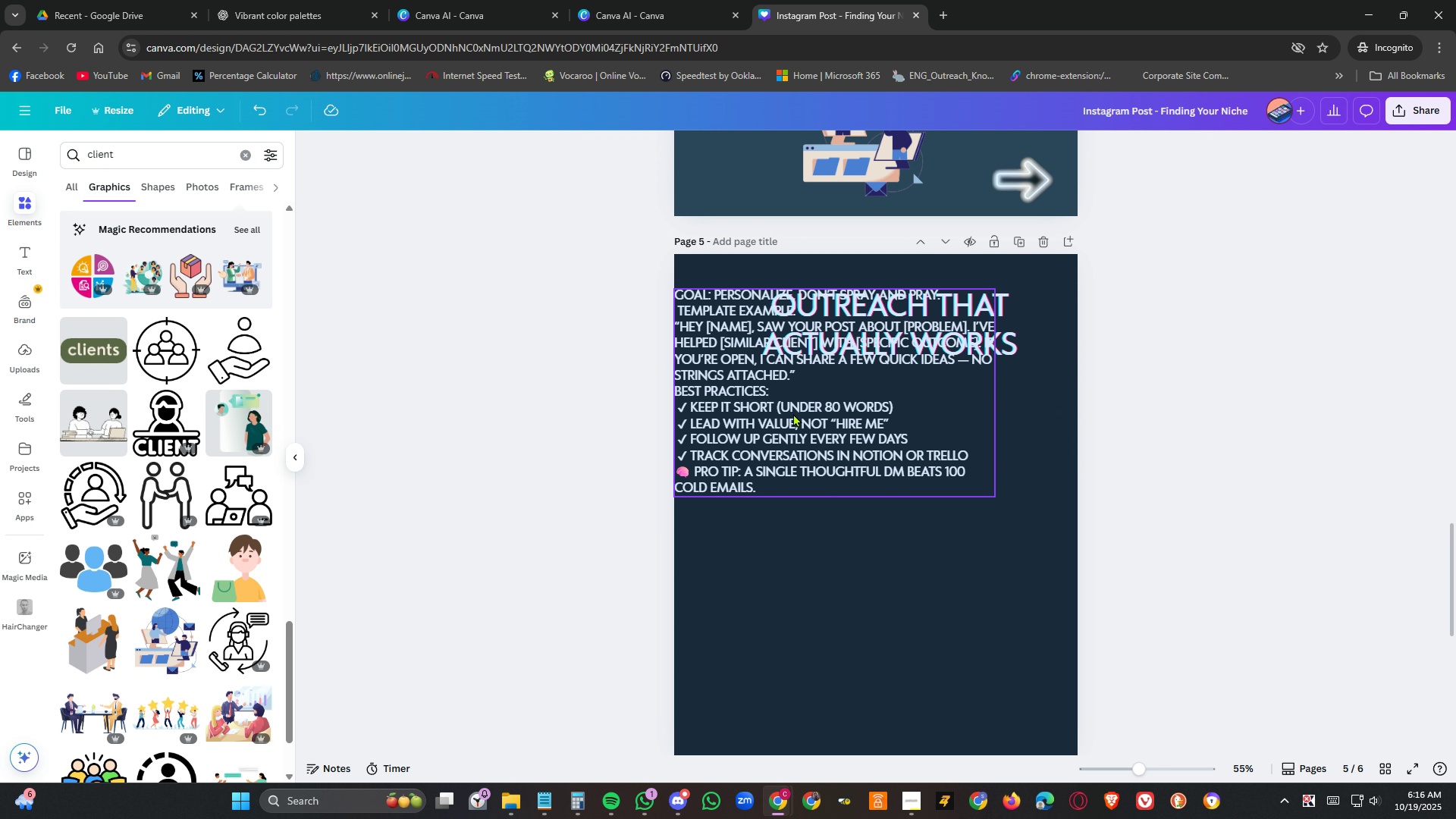 
left_click_drag(start_coordinate=[795, 415], to_coordinate=[840, 503])
 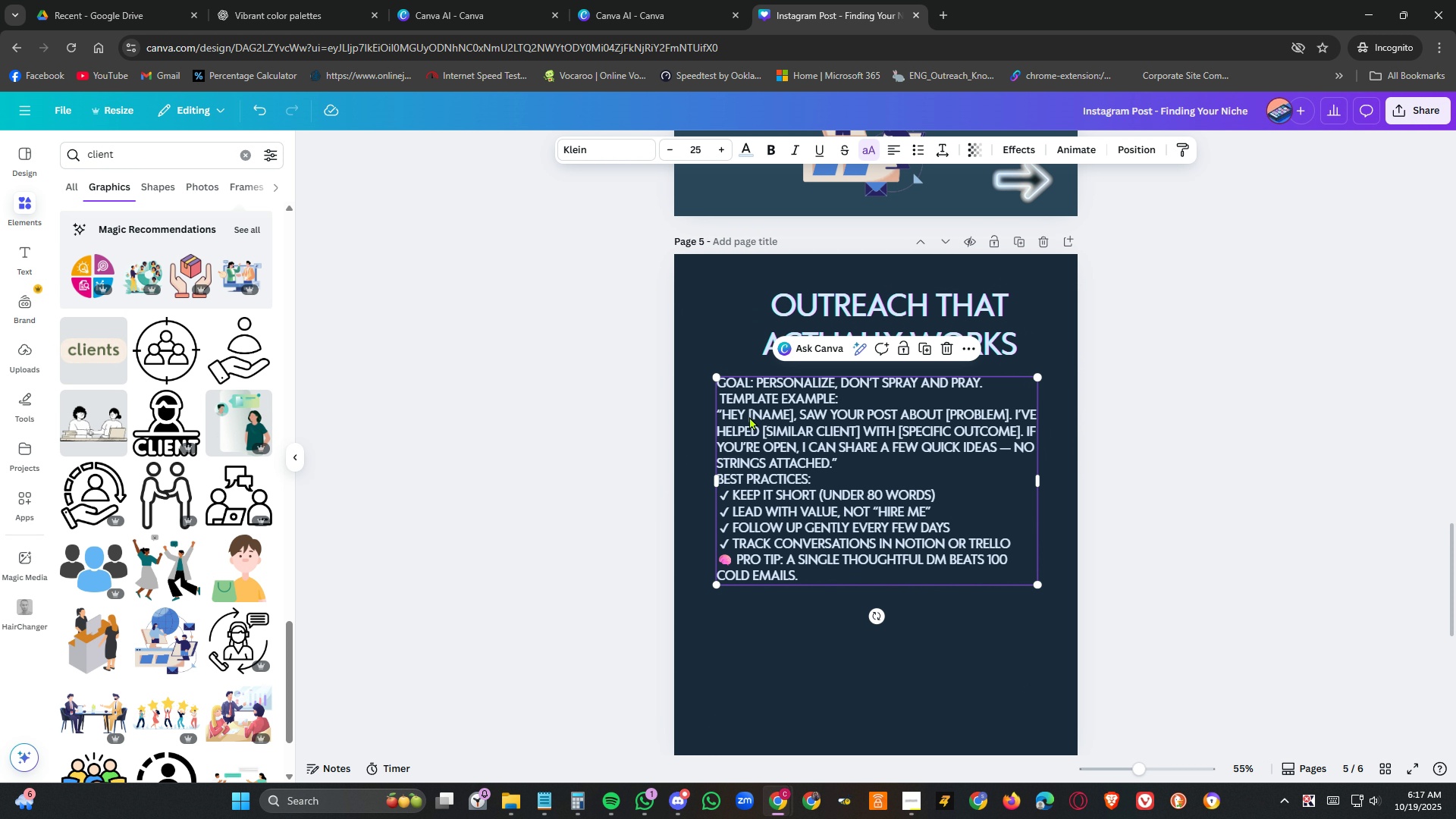 
left_click([749, 416])
 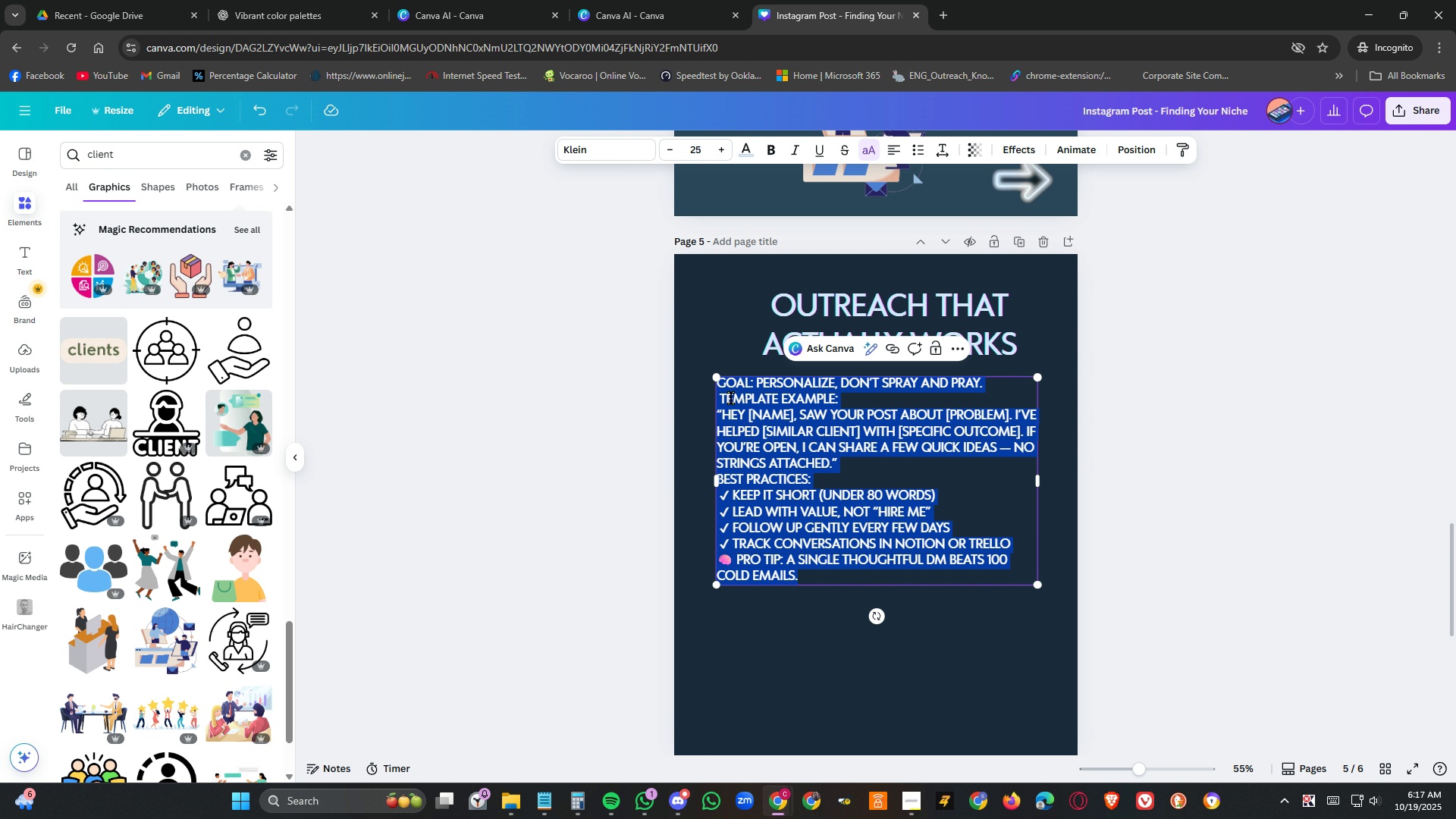 
left_click([731, 398])
 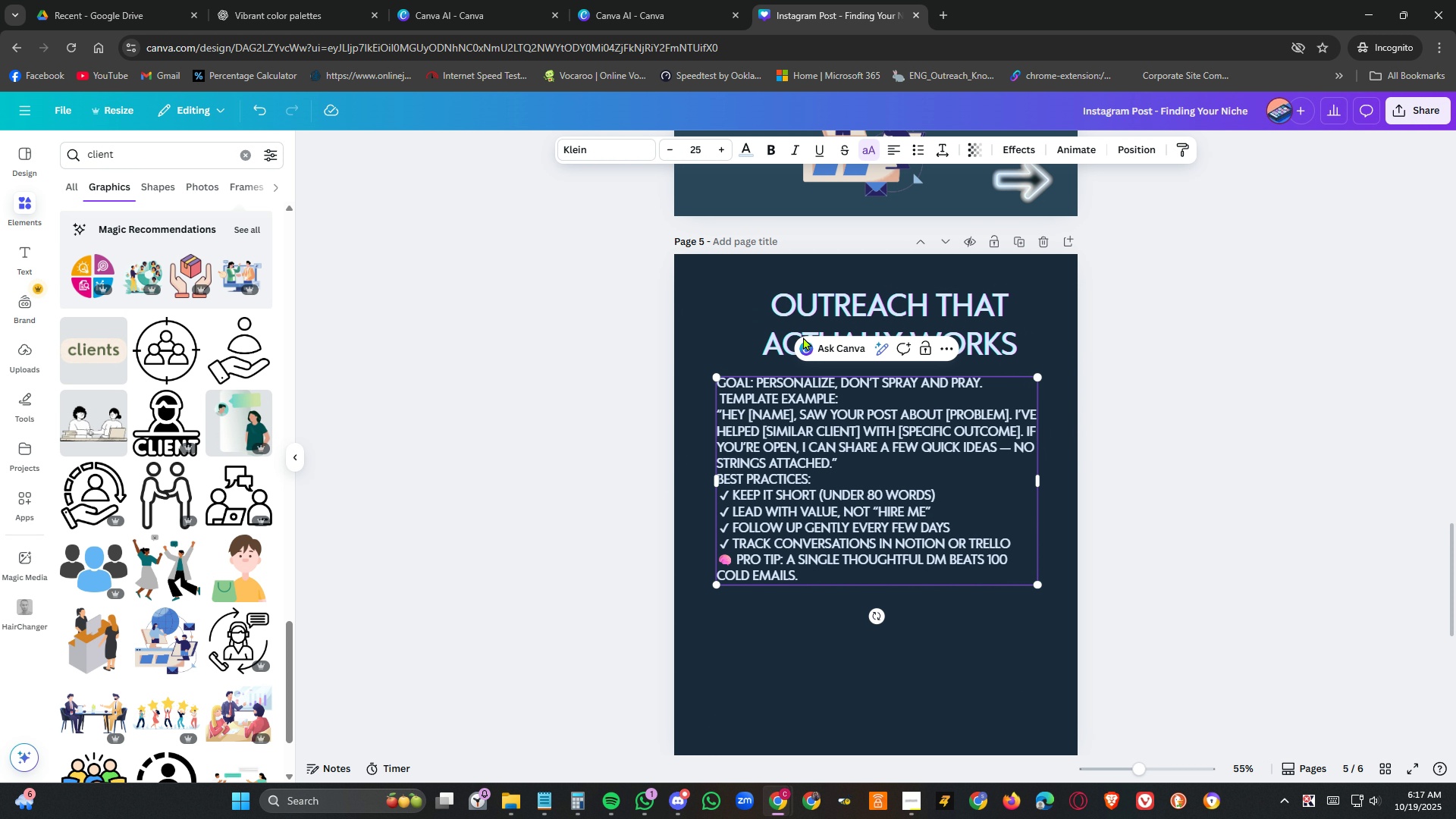 
key(Backspace)
 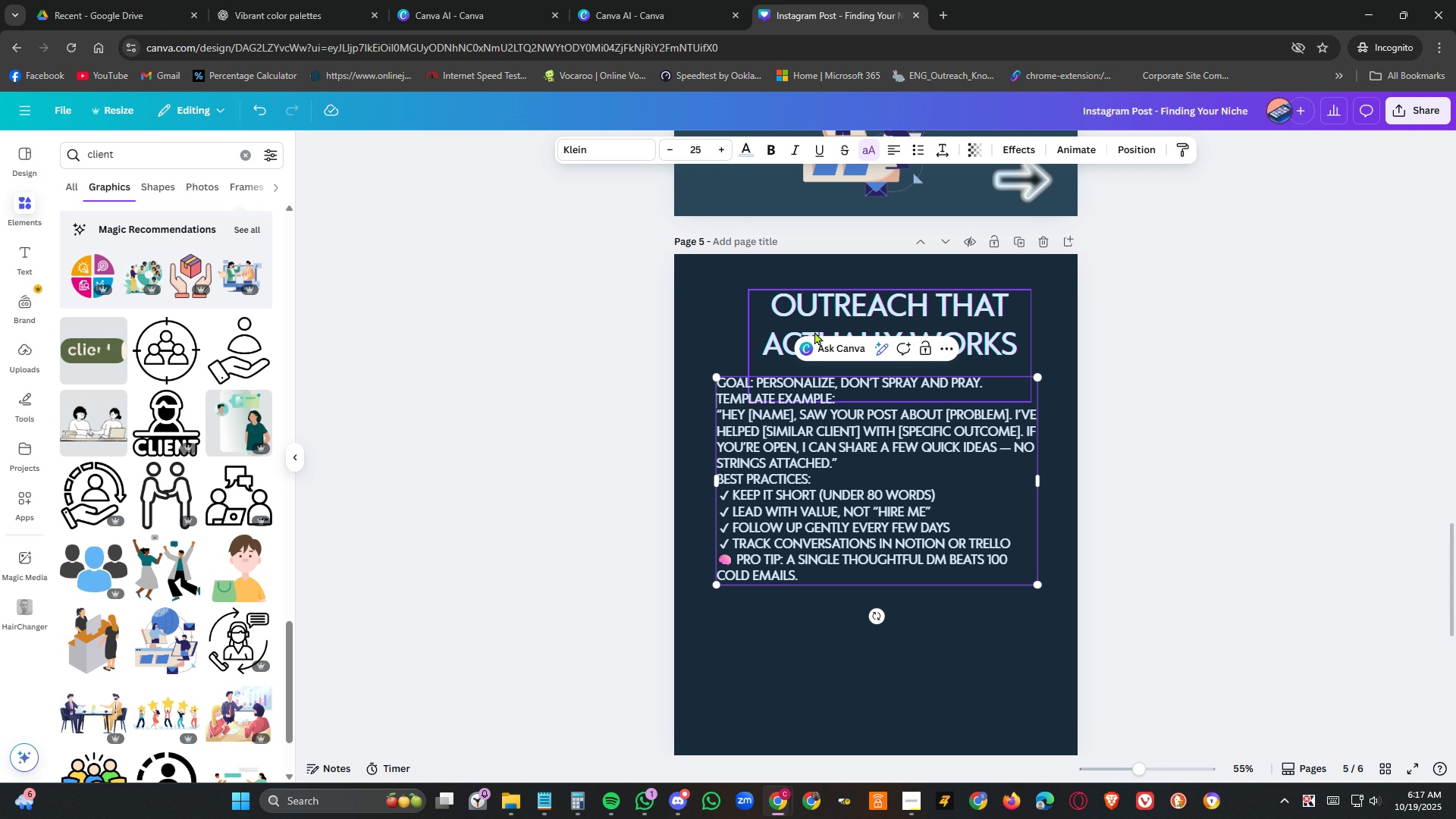 
key(NumpadEnter)
 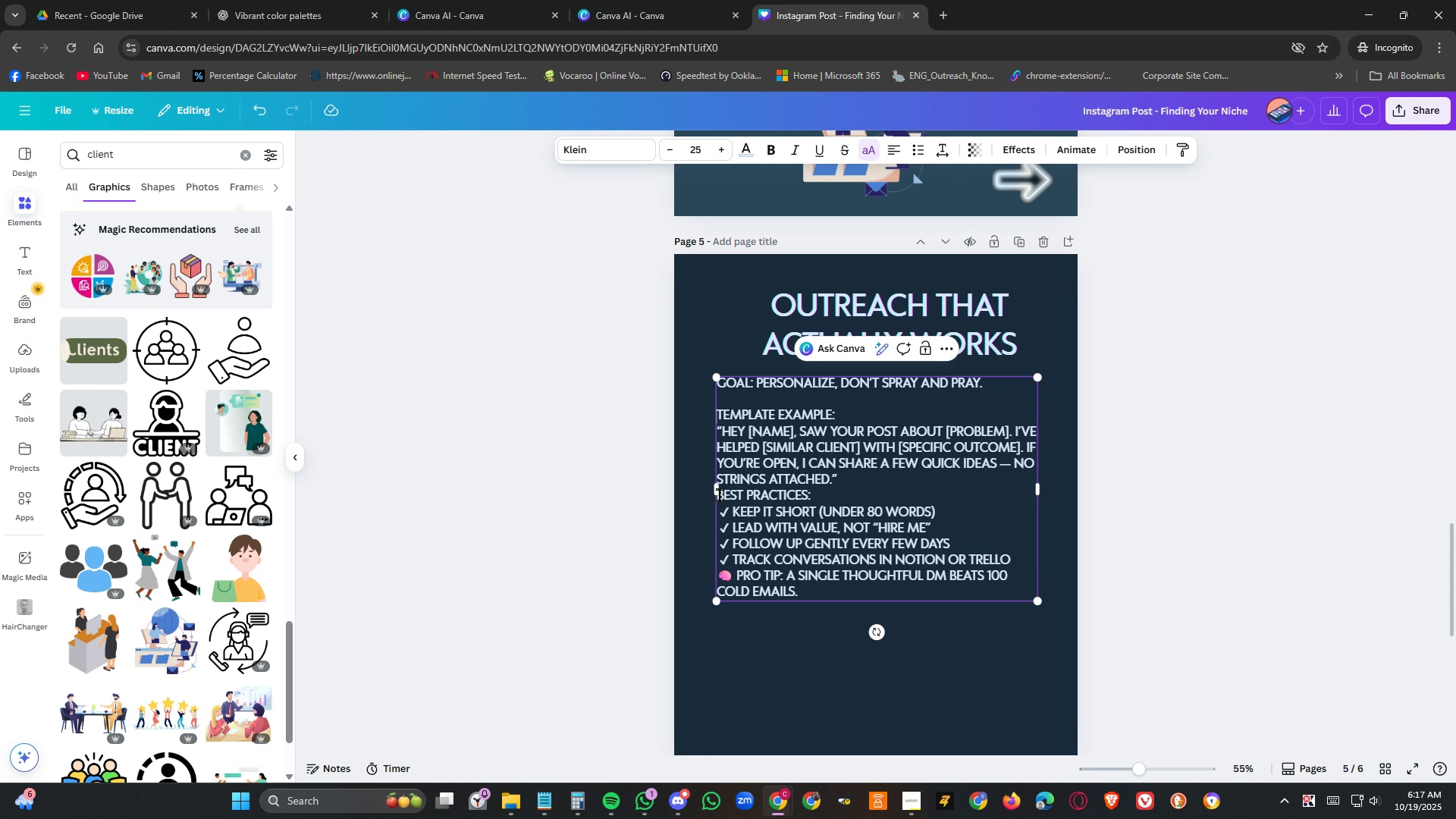 
wait(5.81)
 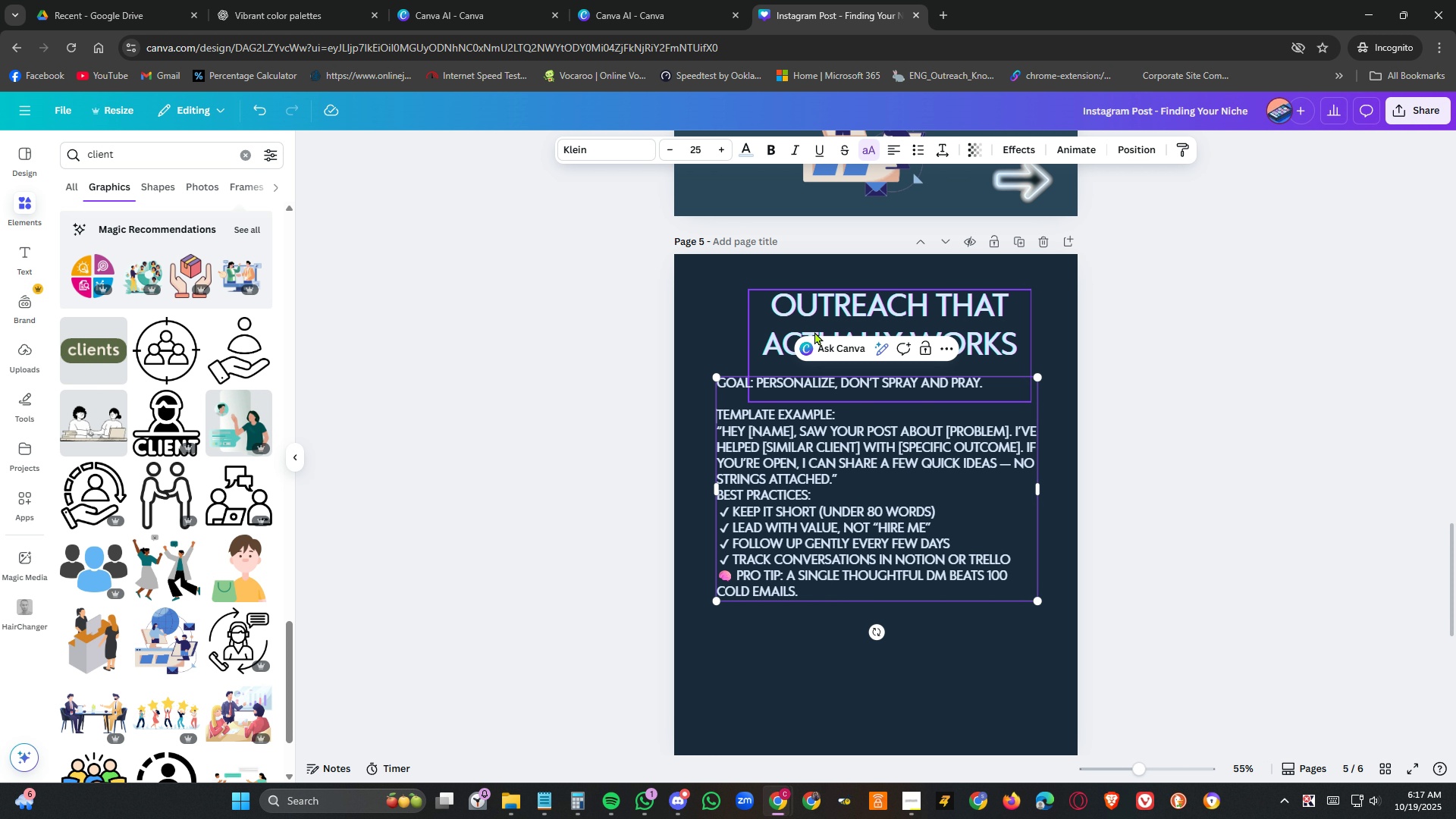 
key(NumpadEnter)
 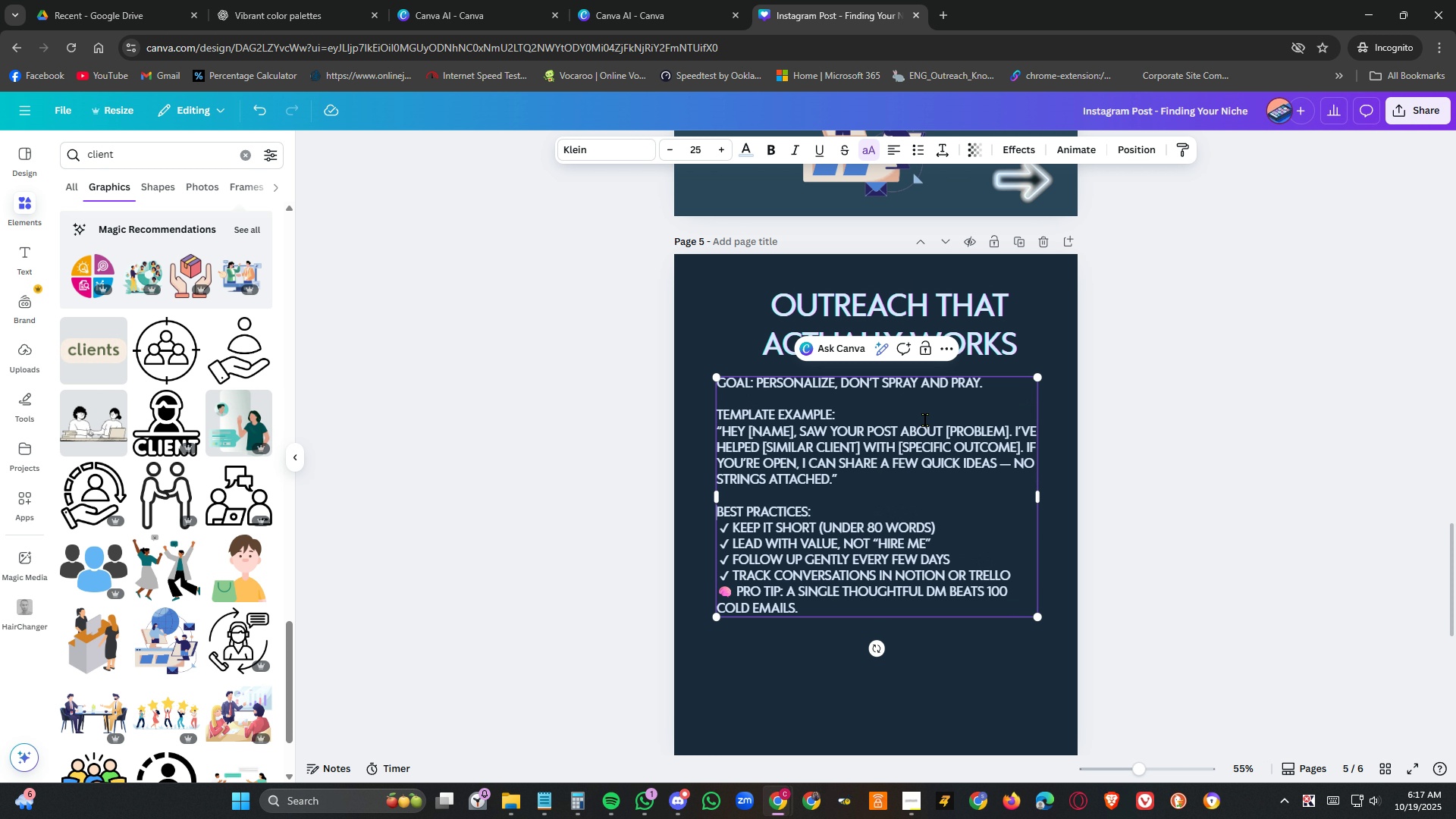 
key(NumpadEnter)
 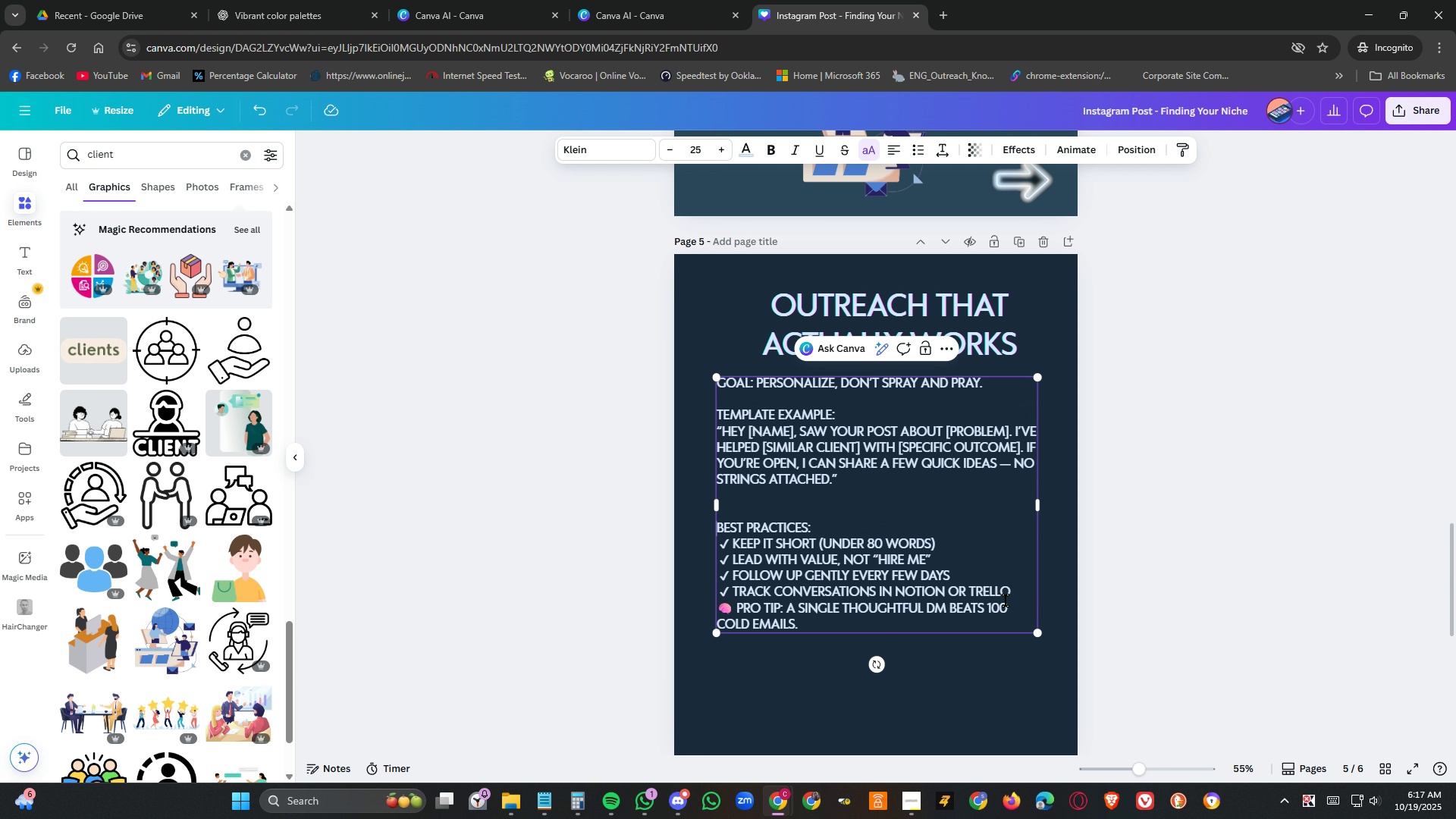 
left_click([1025, 592])
 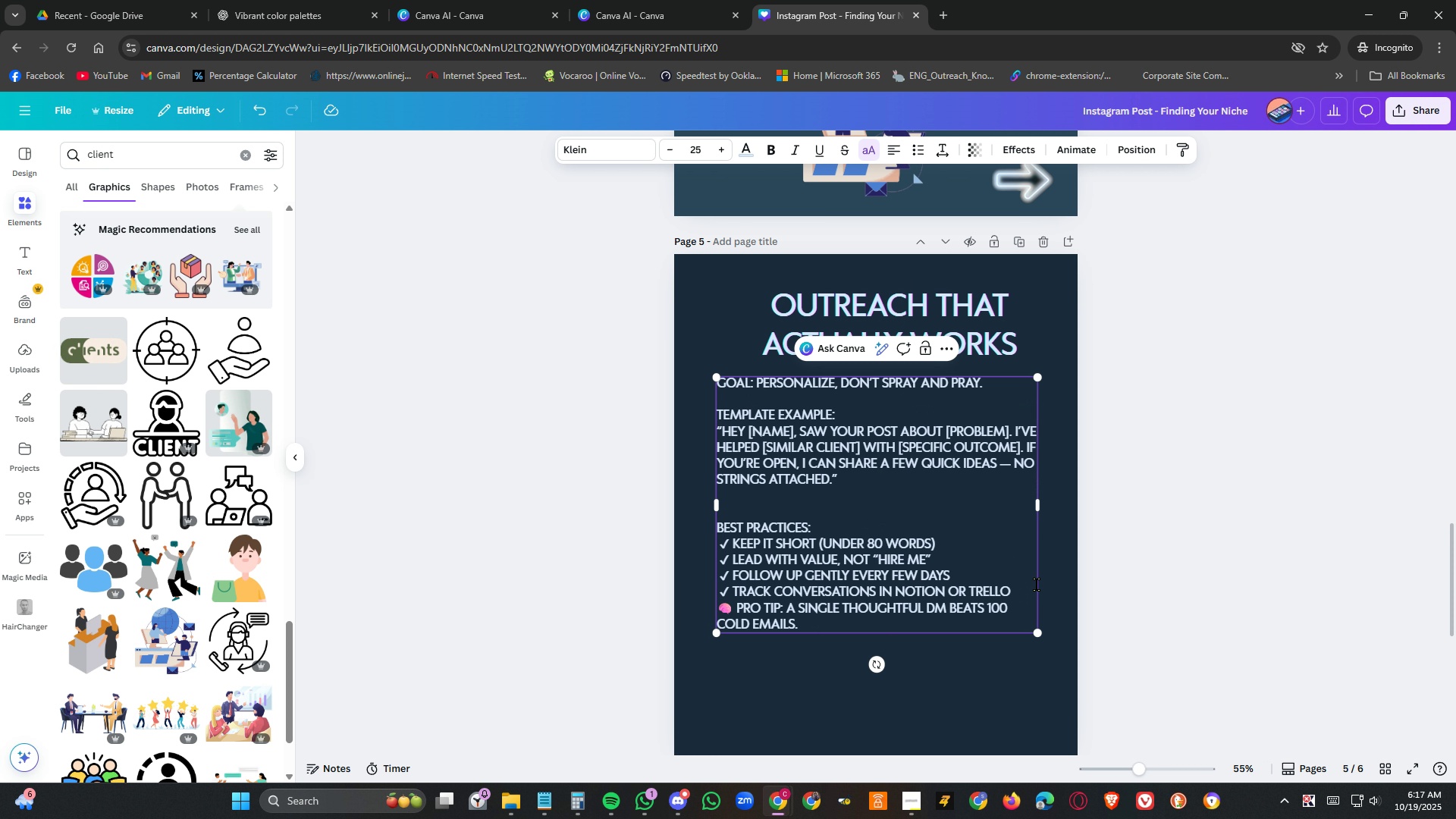 
key(NumpadEnter)
 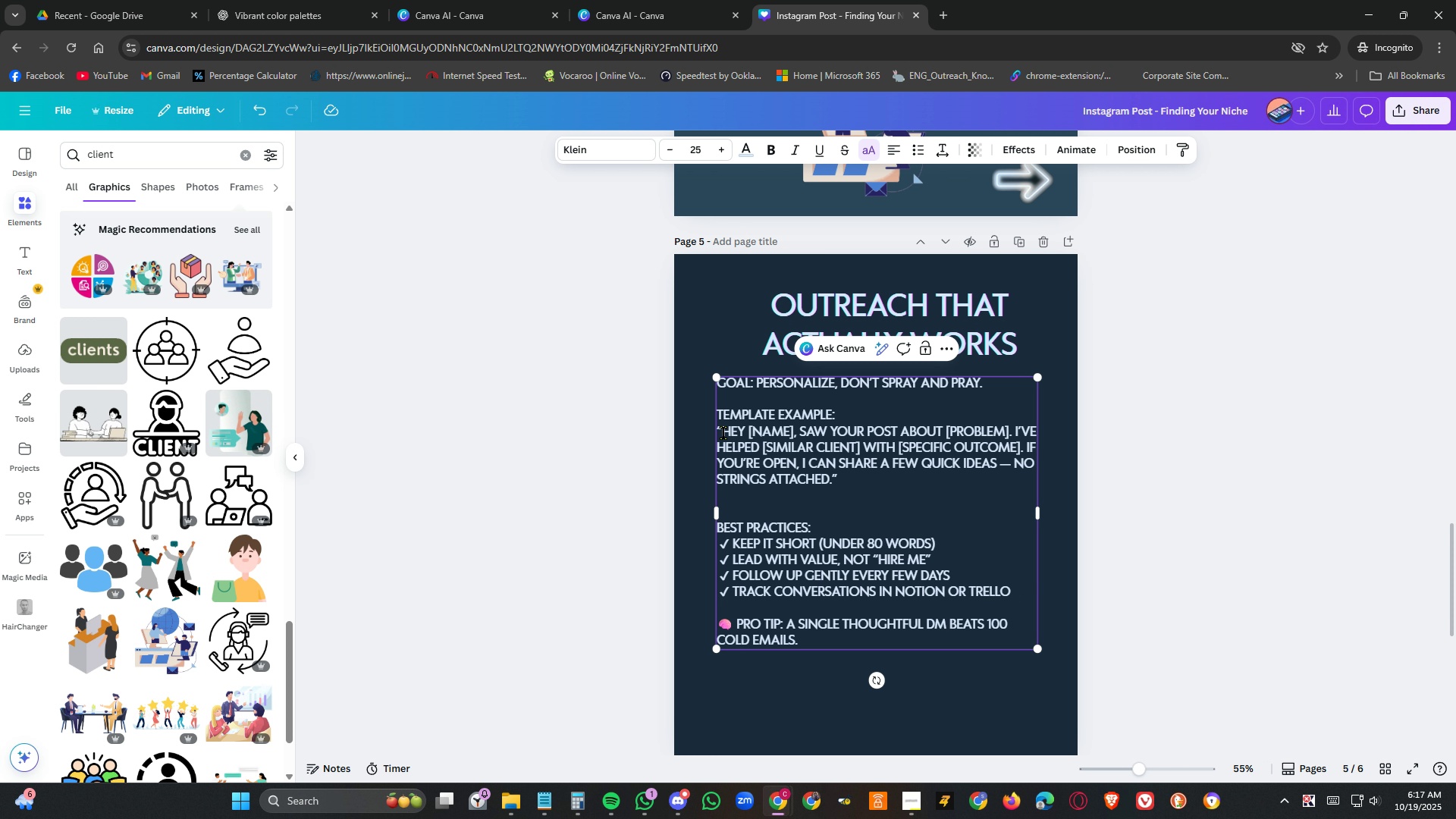 
wait(8.94)
 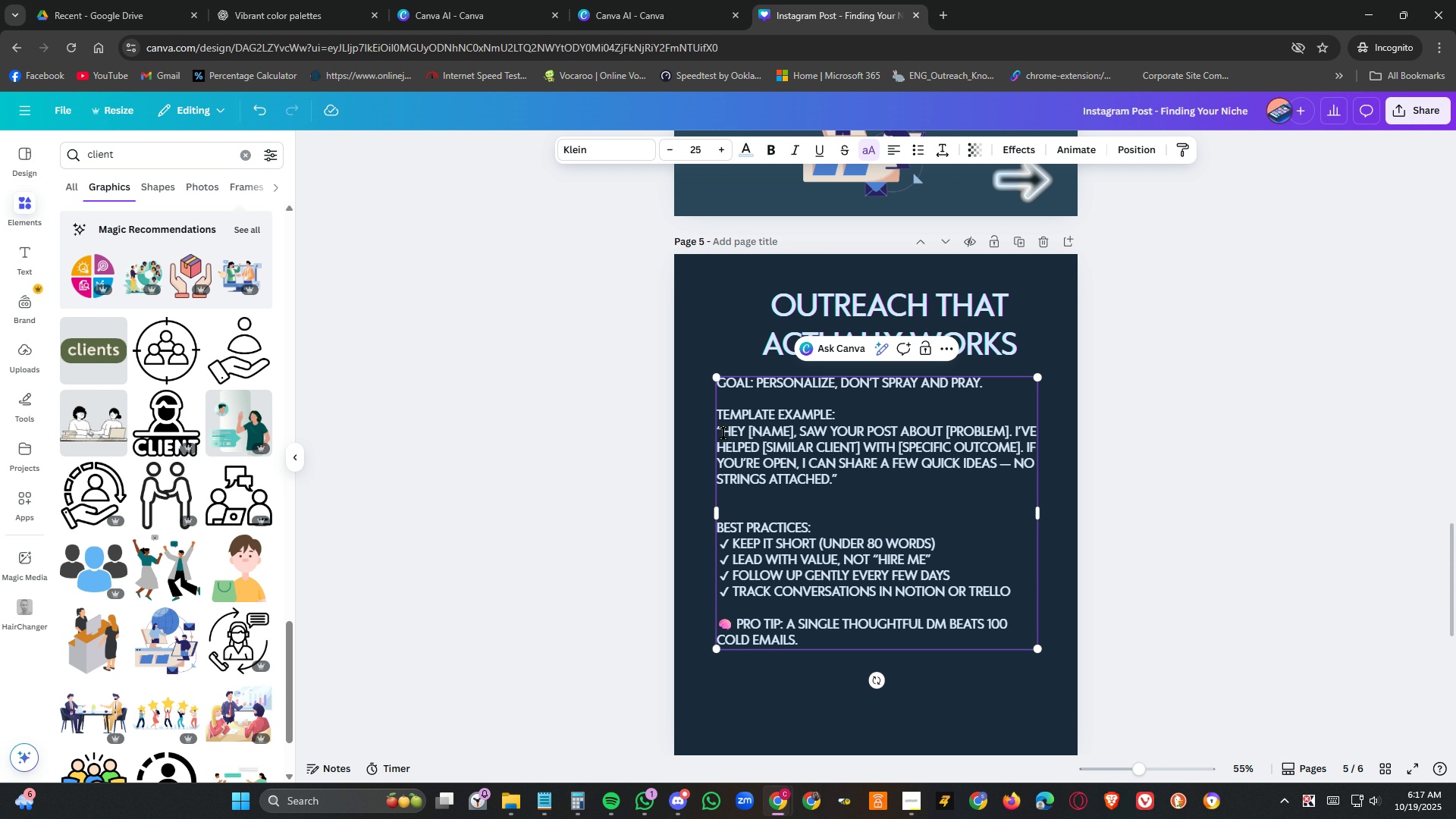 
left_click_drag(start_coordinate=[820, 639], to_coordinate=[682, 328])
 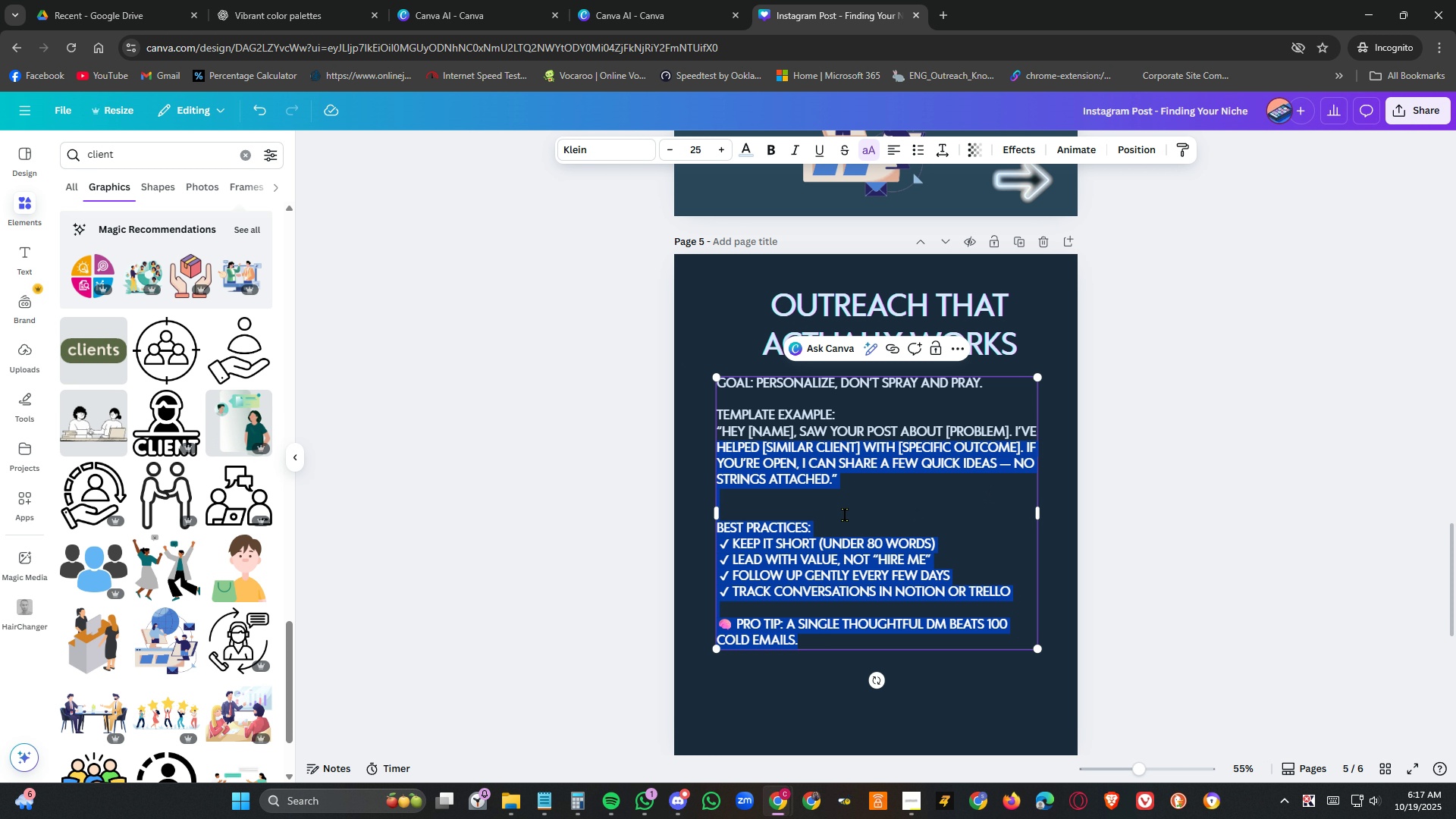 
left_click([845, 515])
 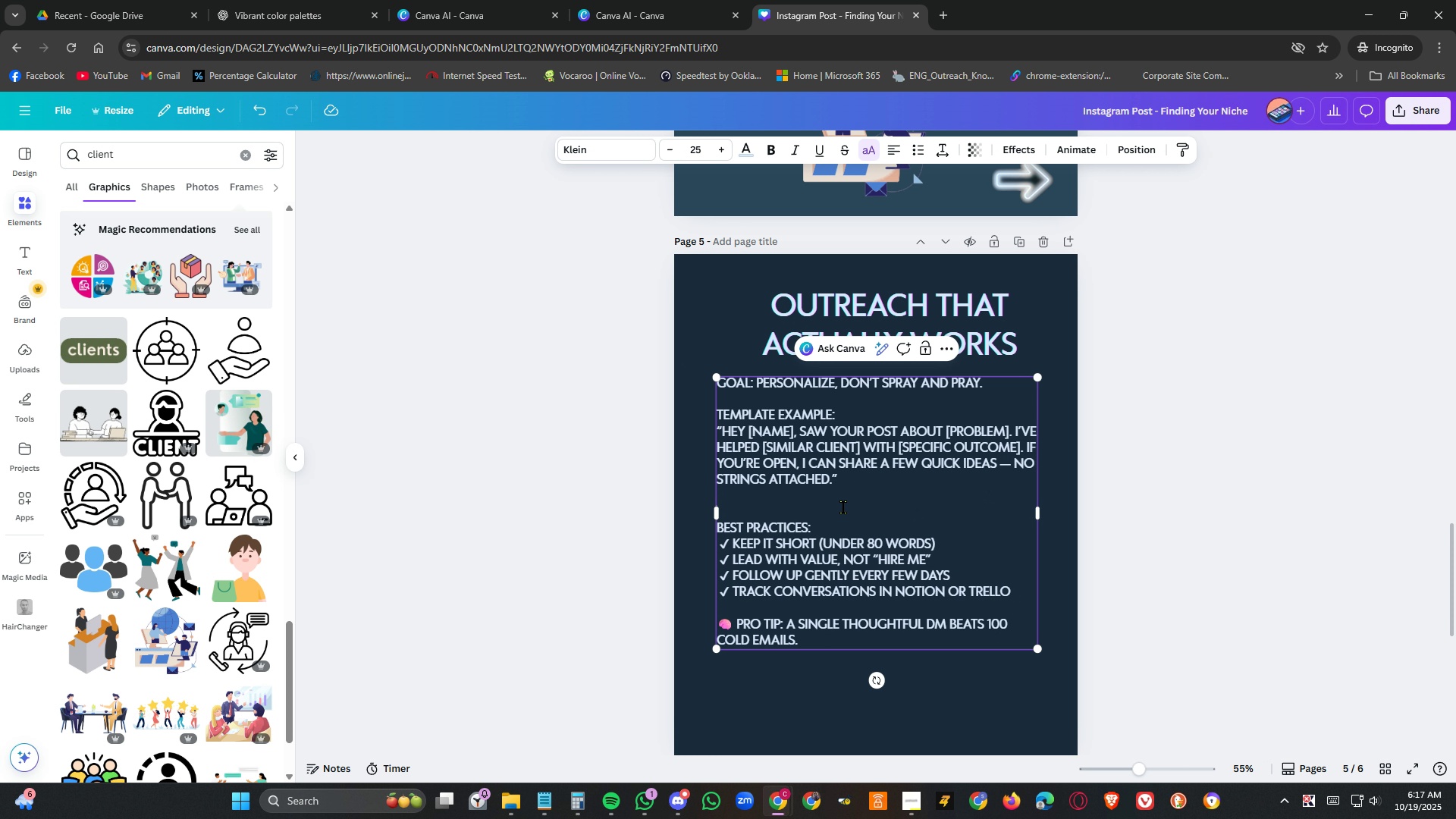 
key(Control+A)
 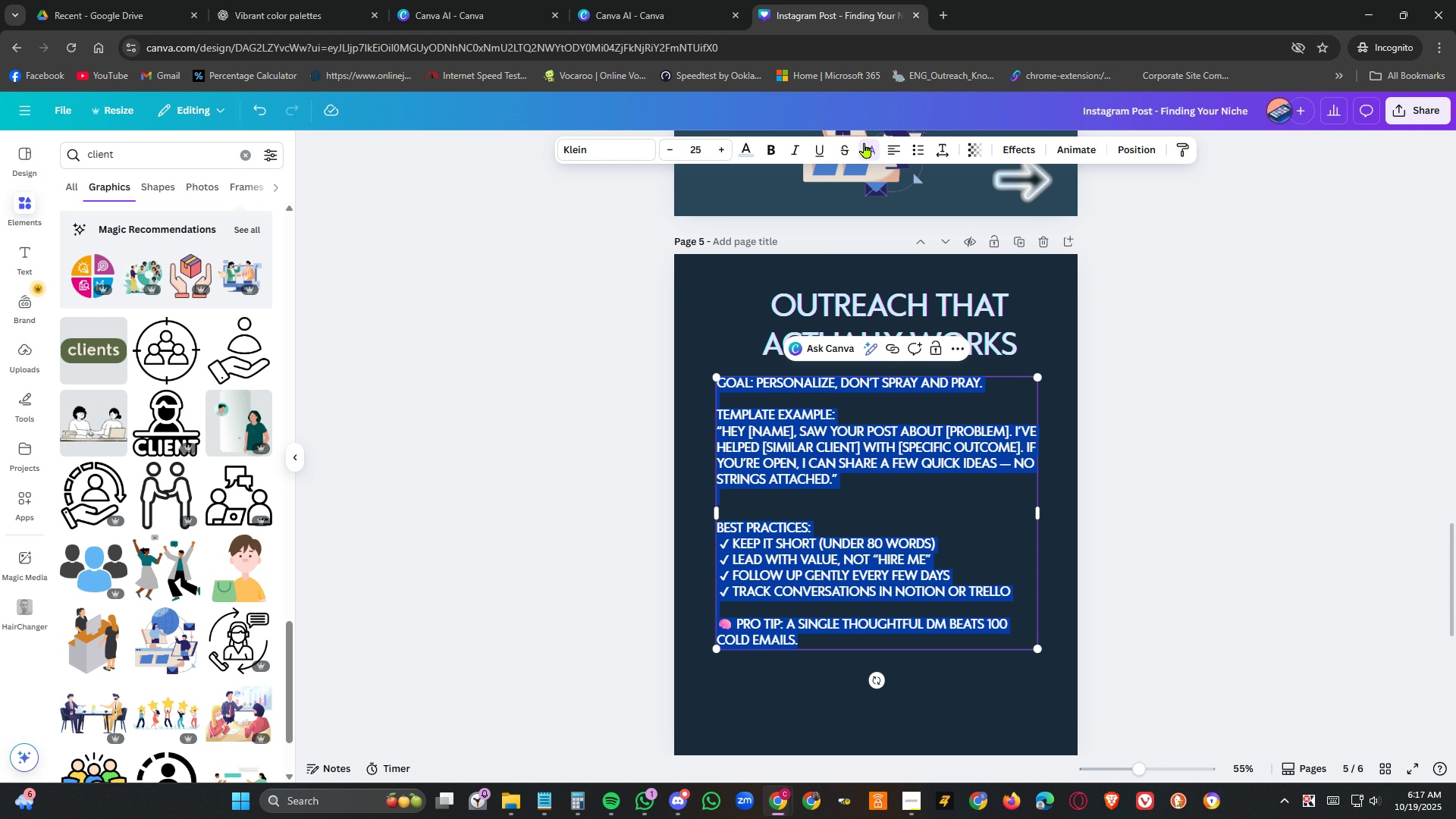 
left_click([871, 150])
 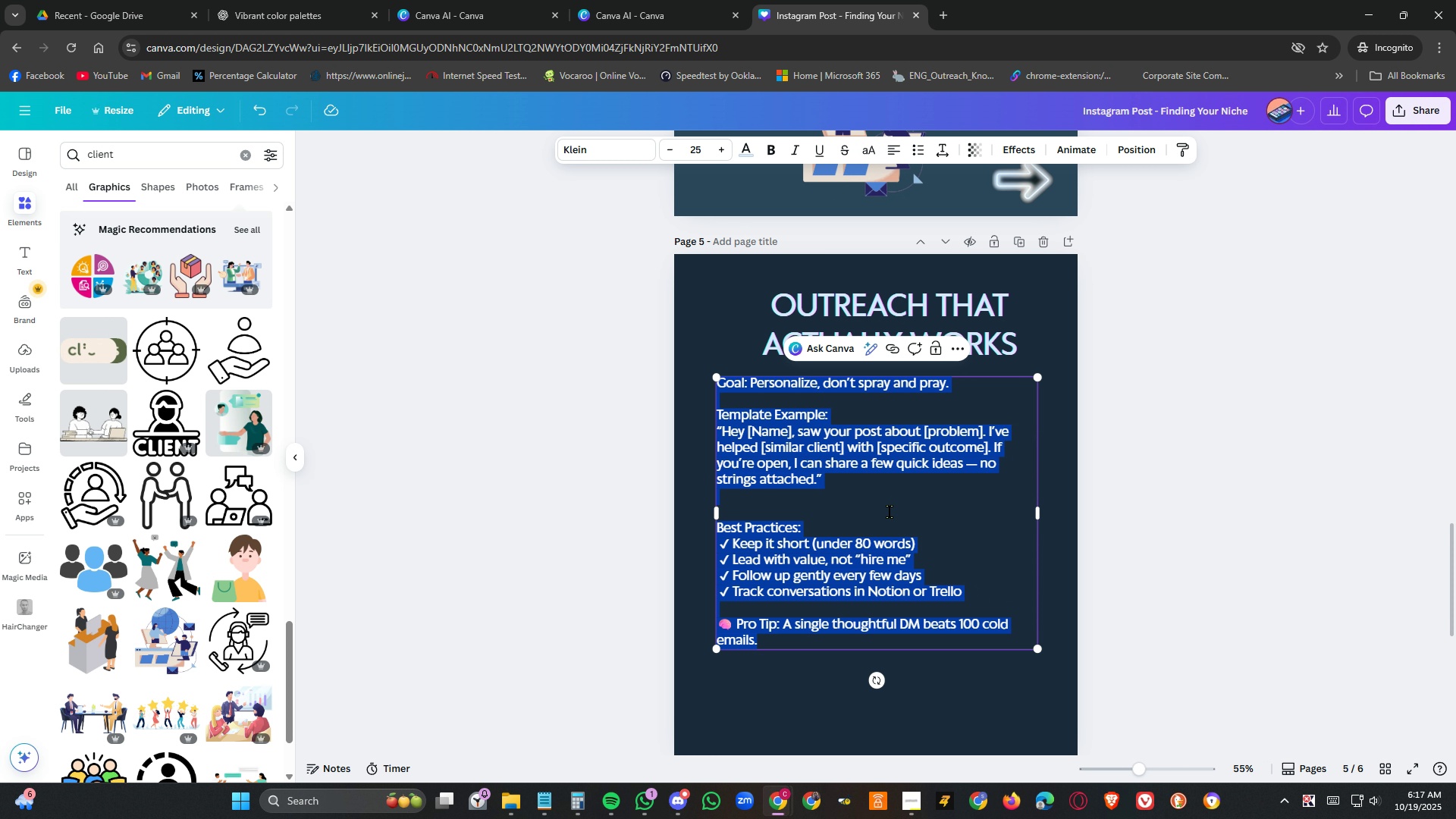 
left_click([918, 576])
 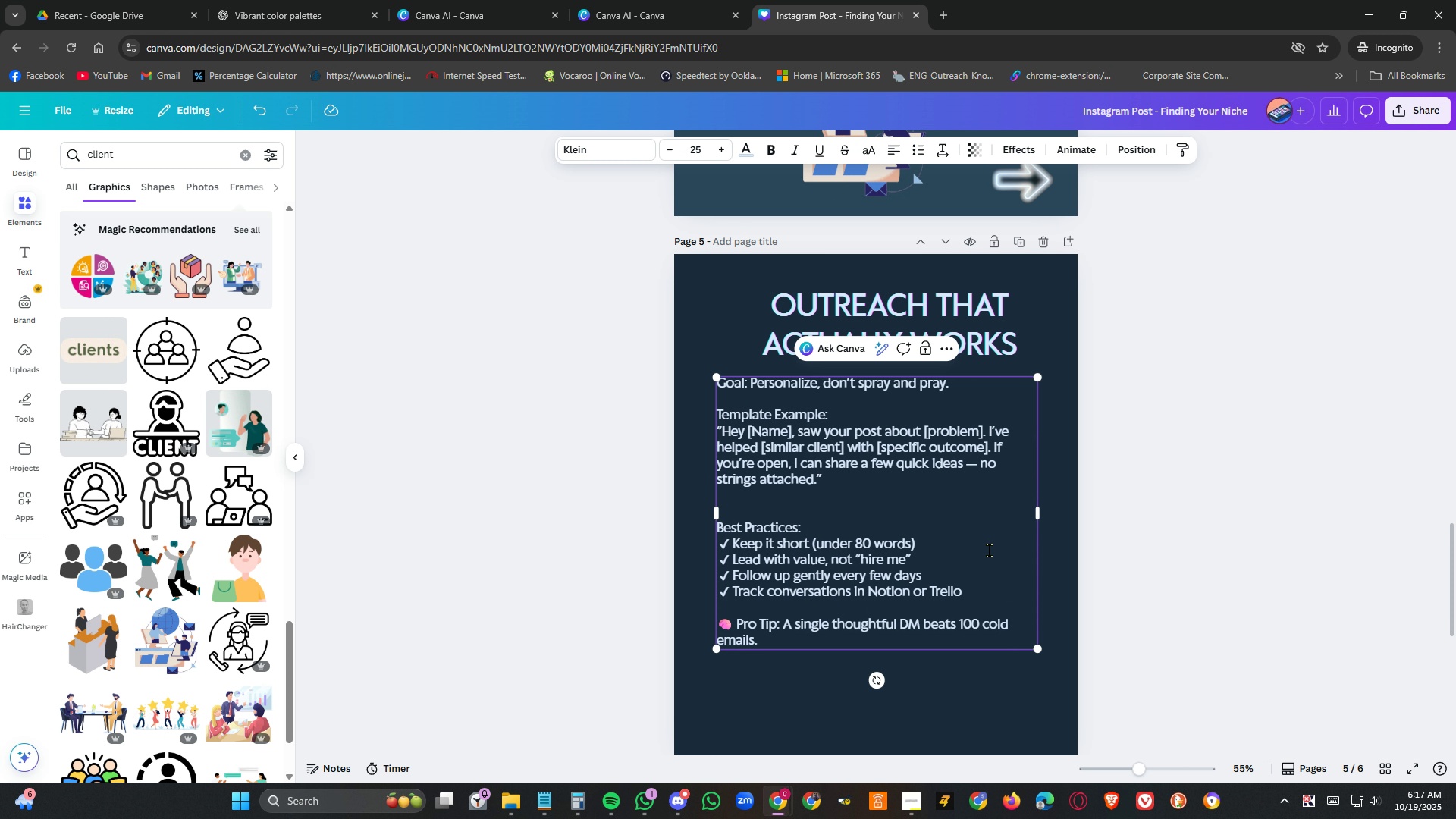 
left_click([990, 551])
 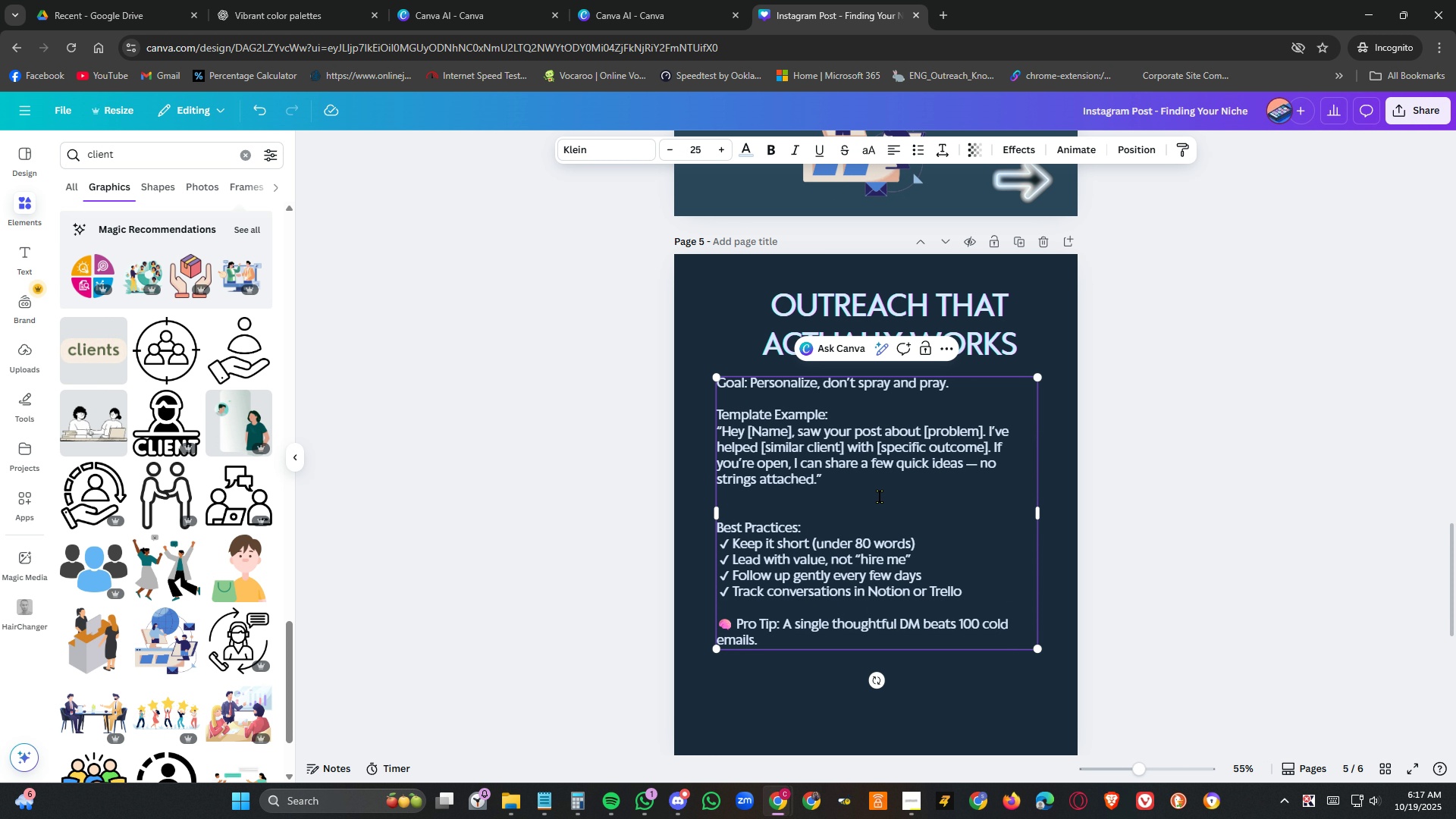 
left_click([880, 497])
 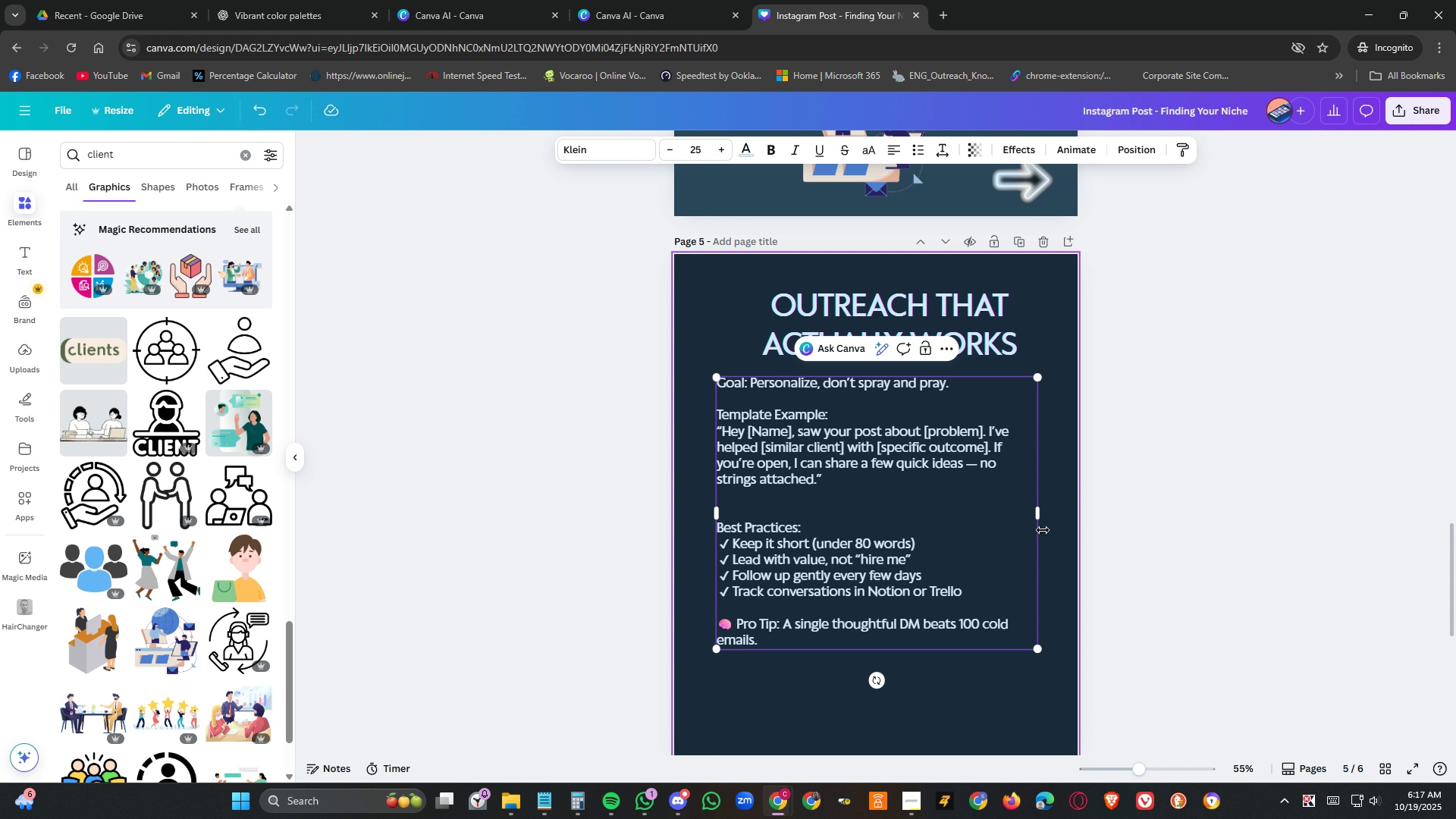 
left_click_drag(start_coordinate=[1041, 512], to_coordinate=[1059, 512])
 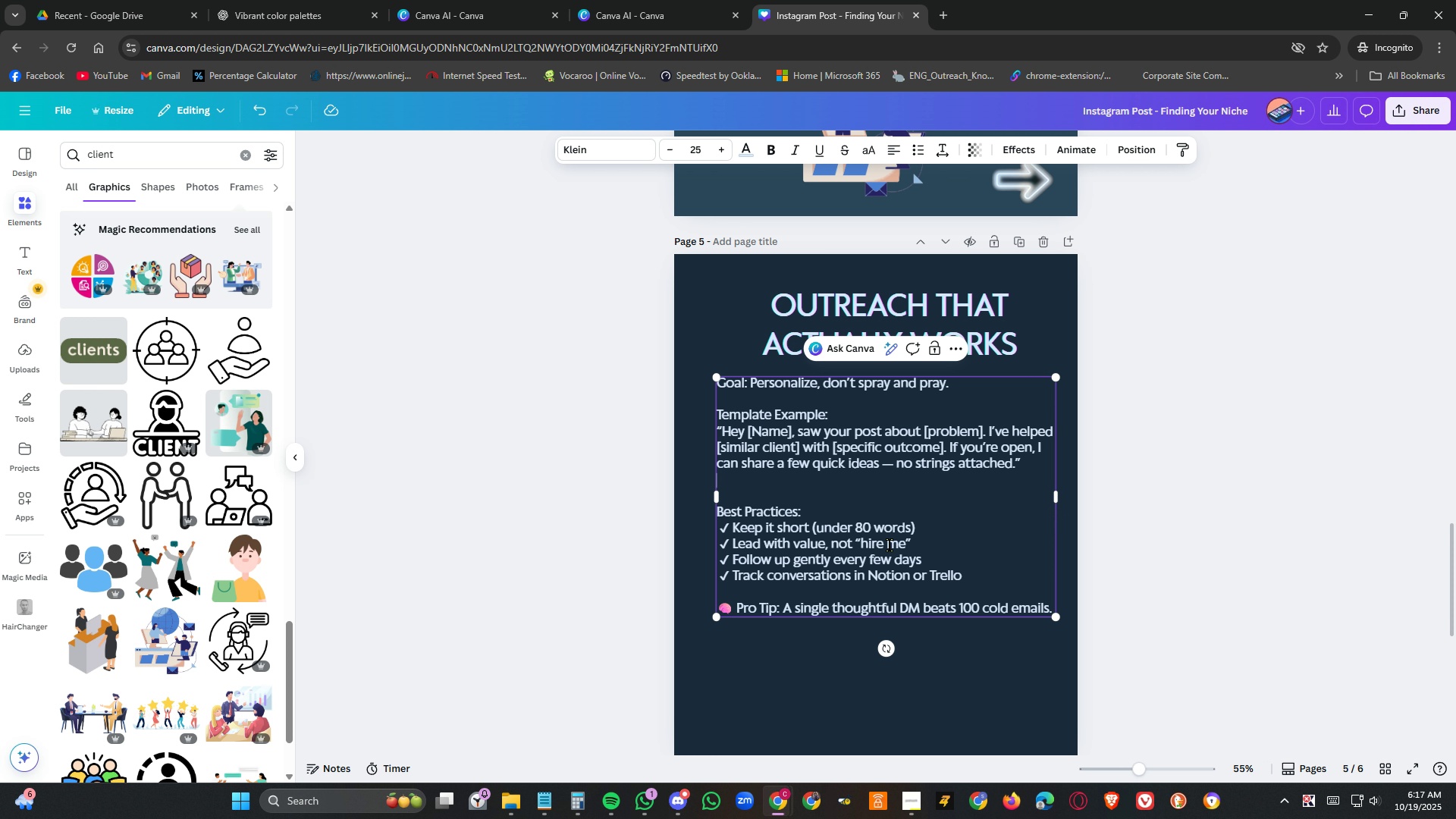 
left_click([890, 545])
 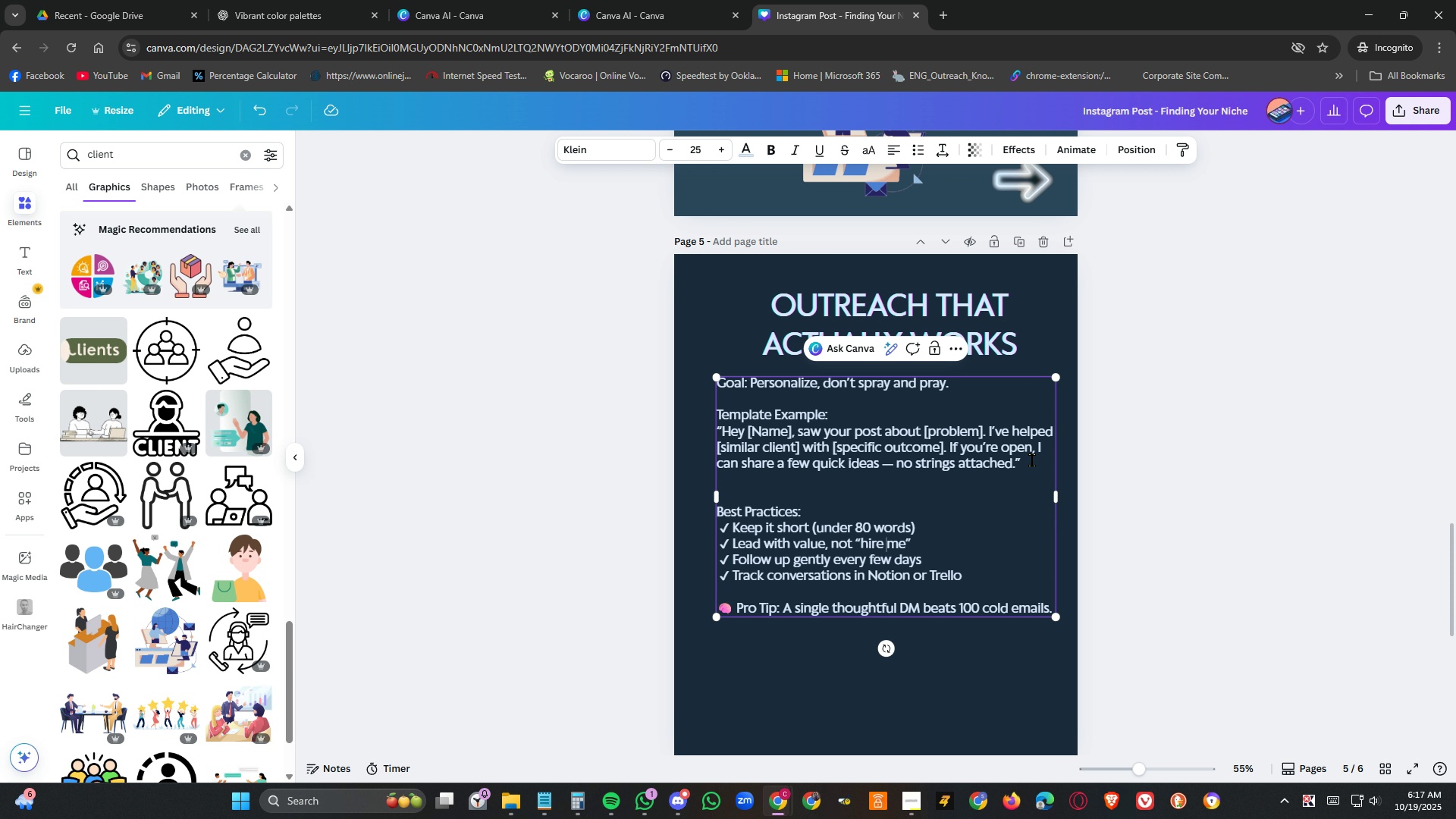 
left_click_drag(start_coordinate=[1032, 460], to_coordinate=[716, 434])
 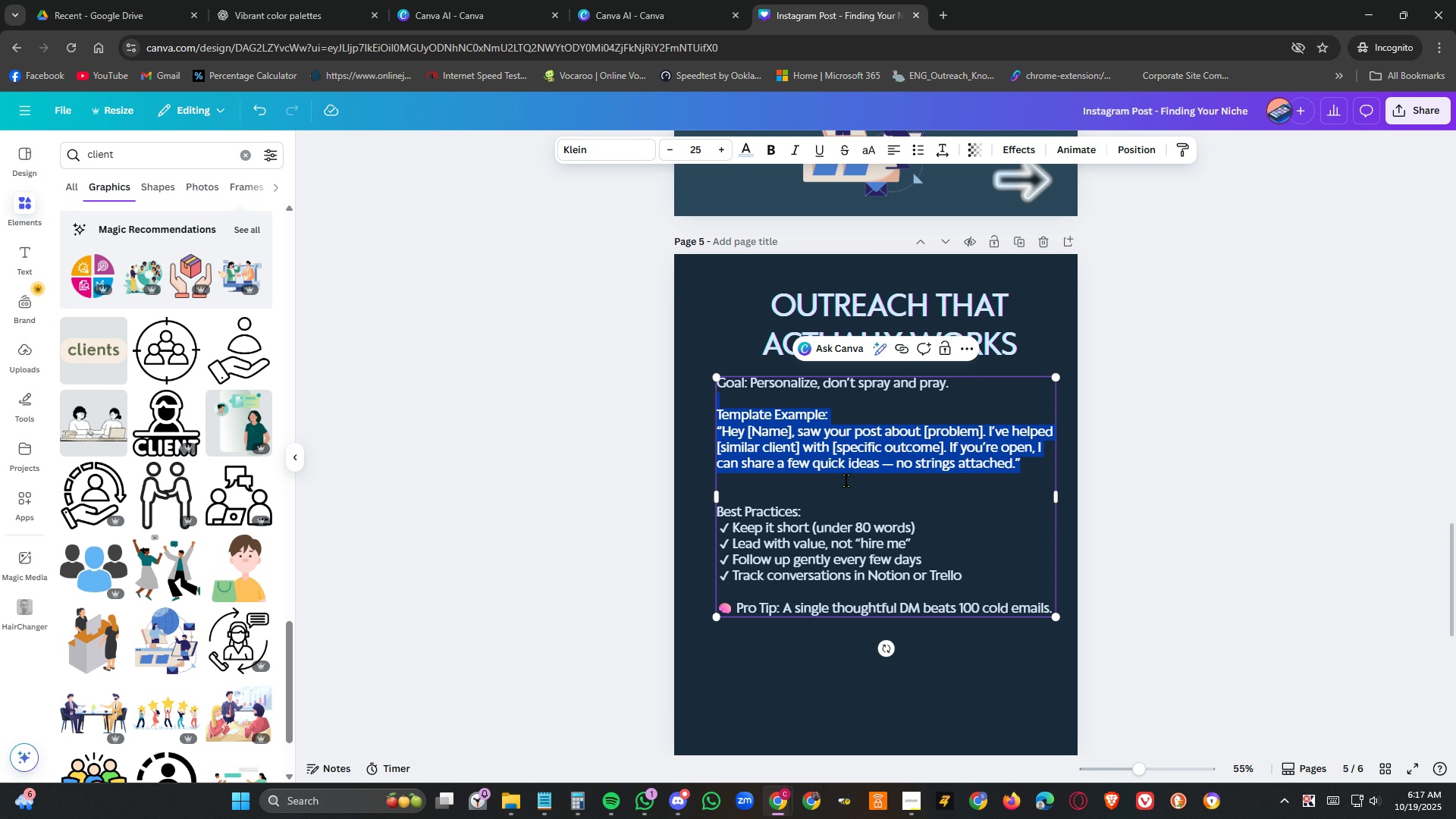 
left_click([846, 481])
 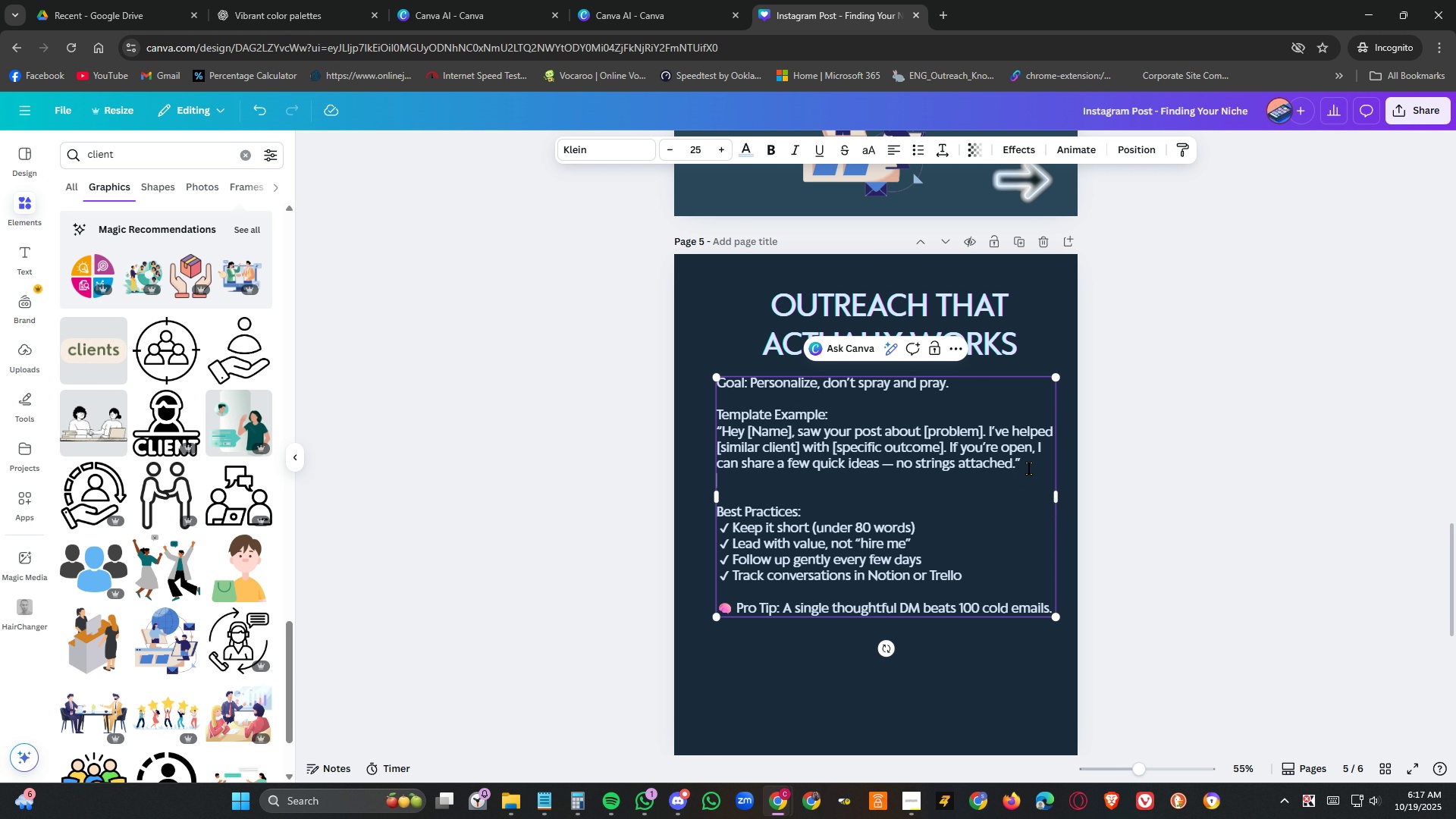 
left_click_drag(start_coordinate=[1028, 463], to_coordinate=[717, 440])
 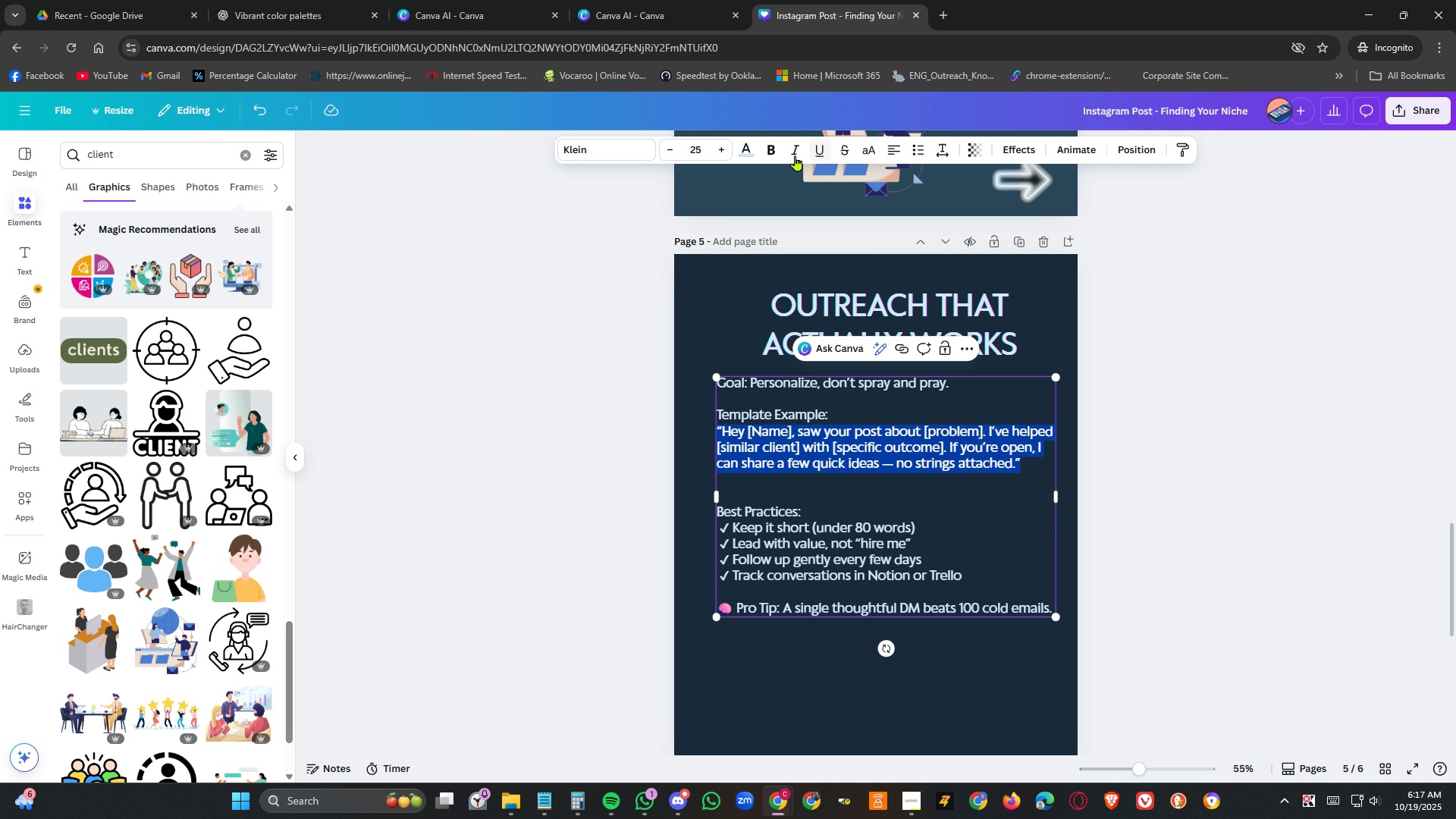 
left_click([796, 155])
 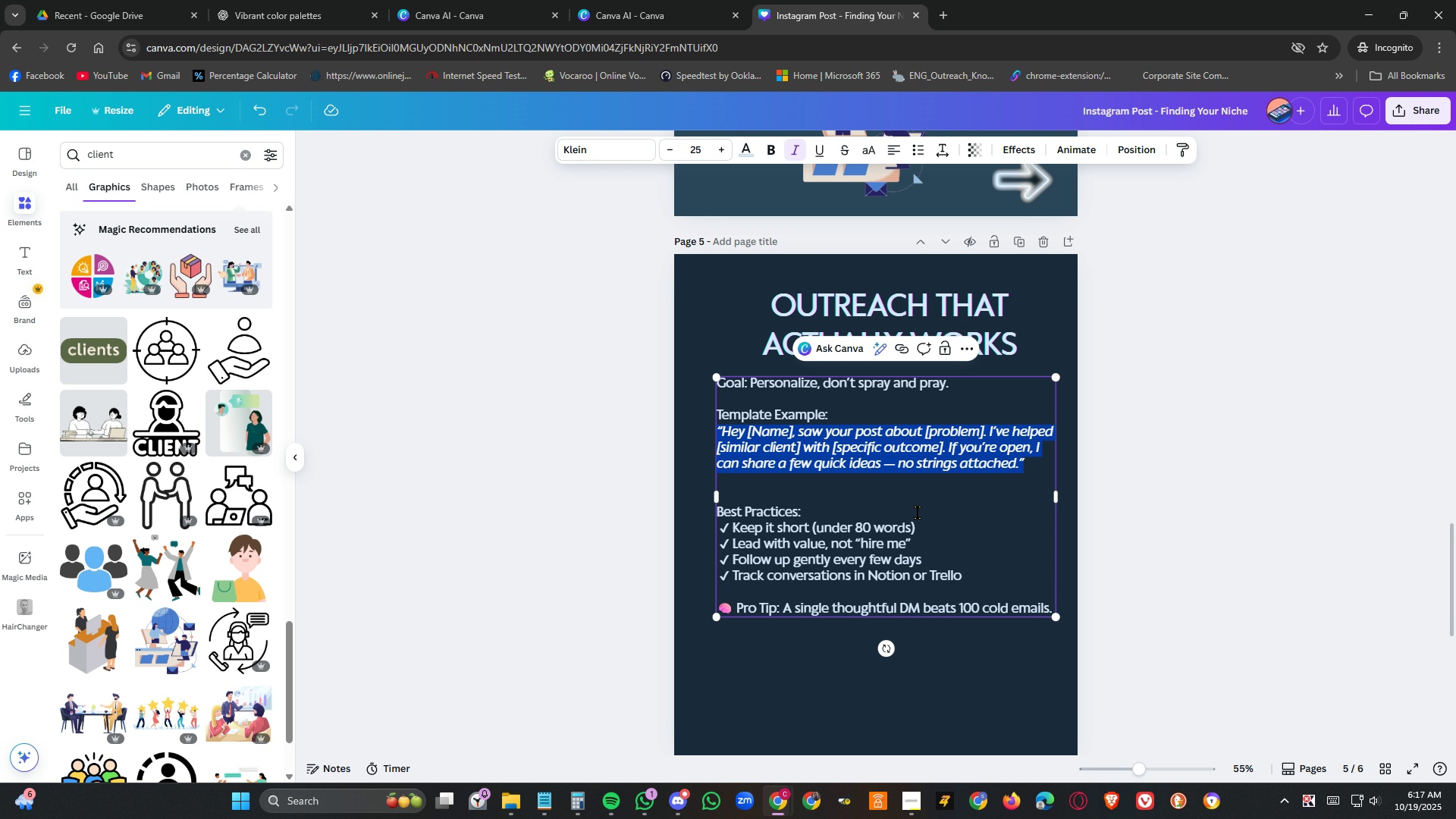 
left_click([918, 512])
 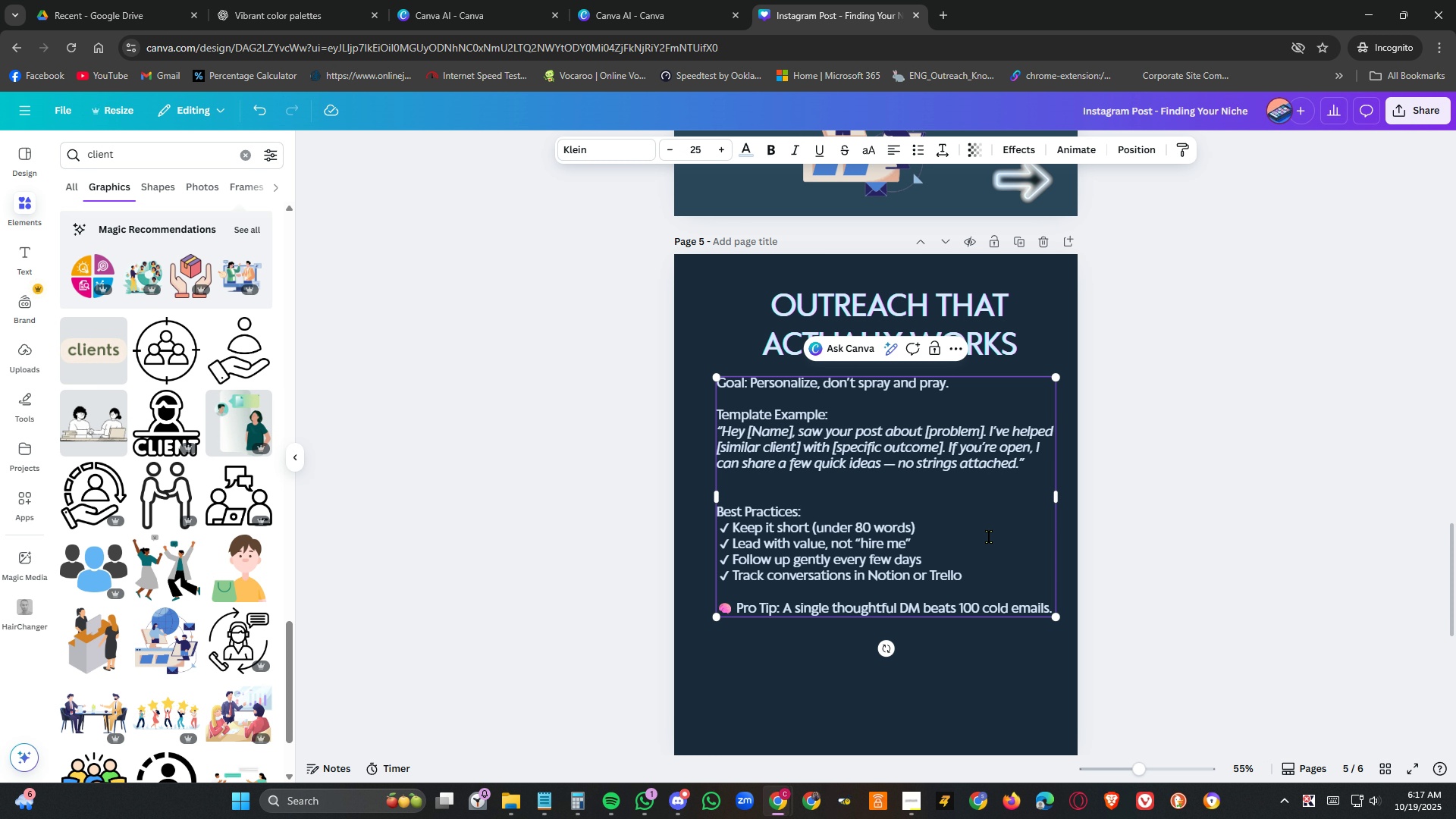 
wait(5.08)
 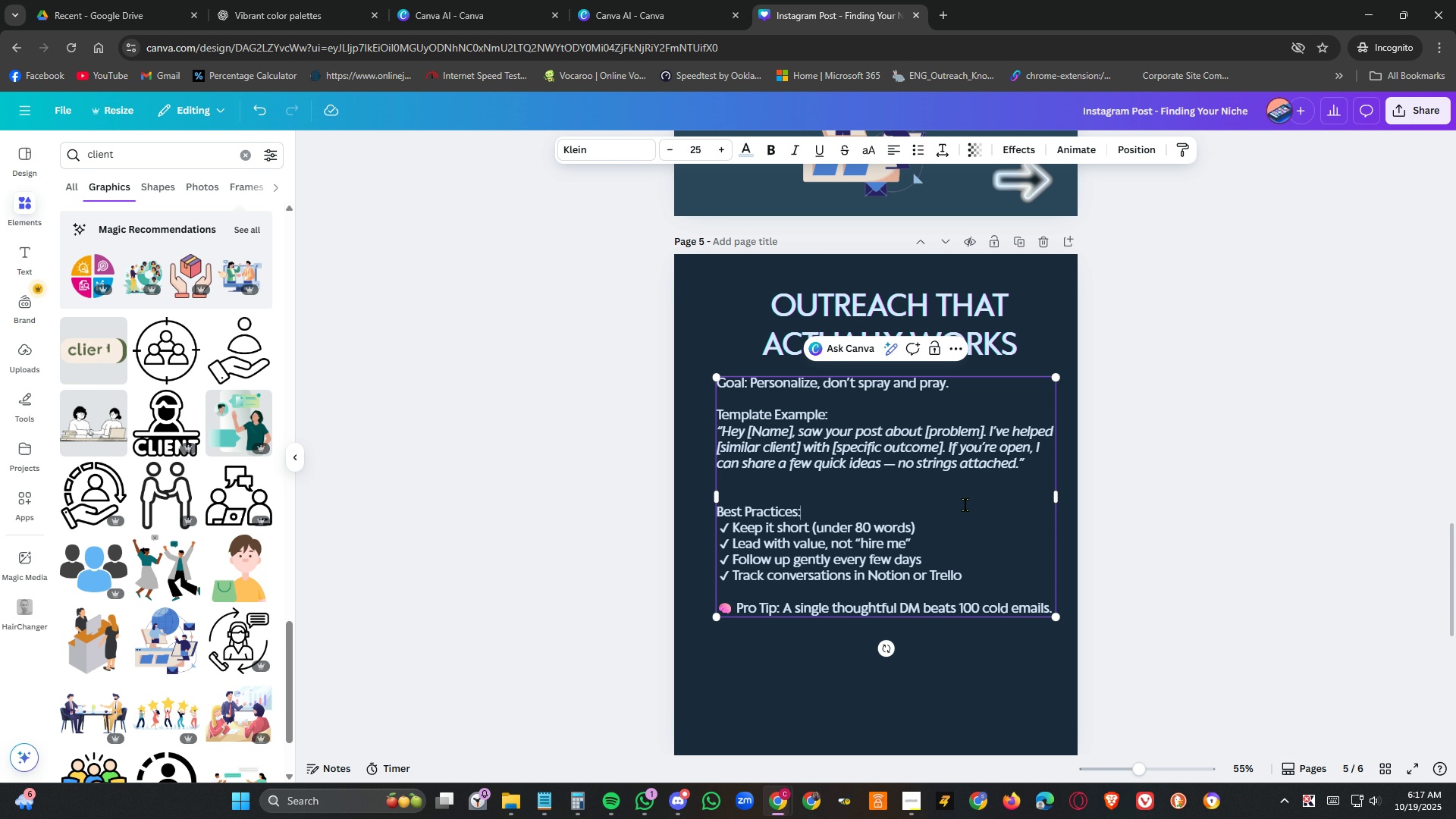 
left_click([993, 537])
 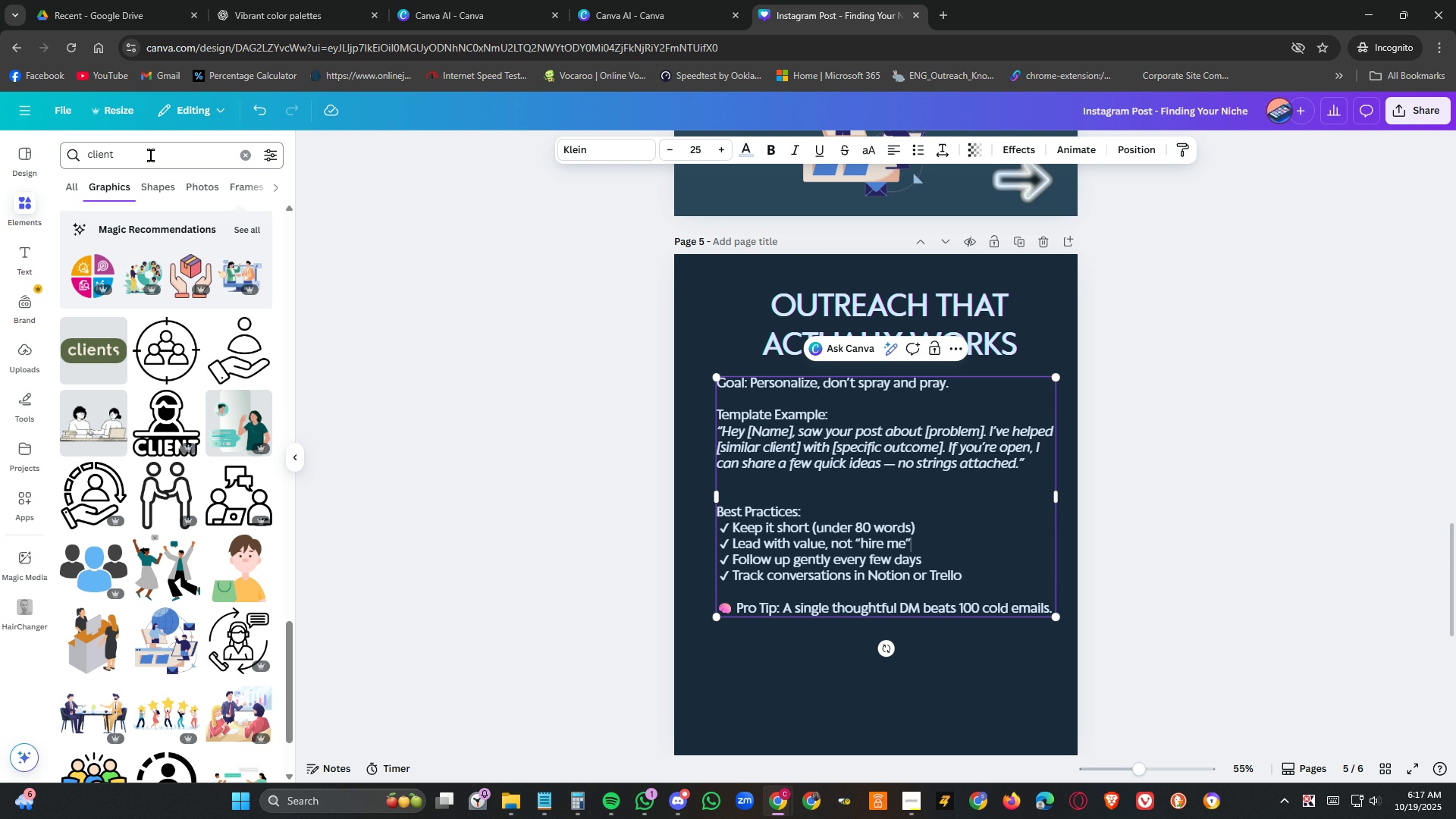 
double_click([151, 155])
 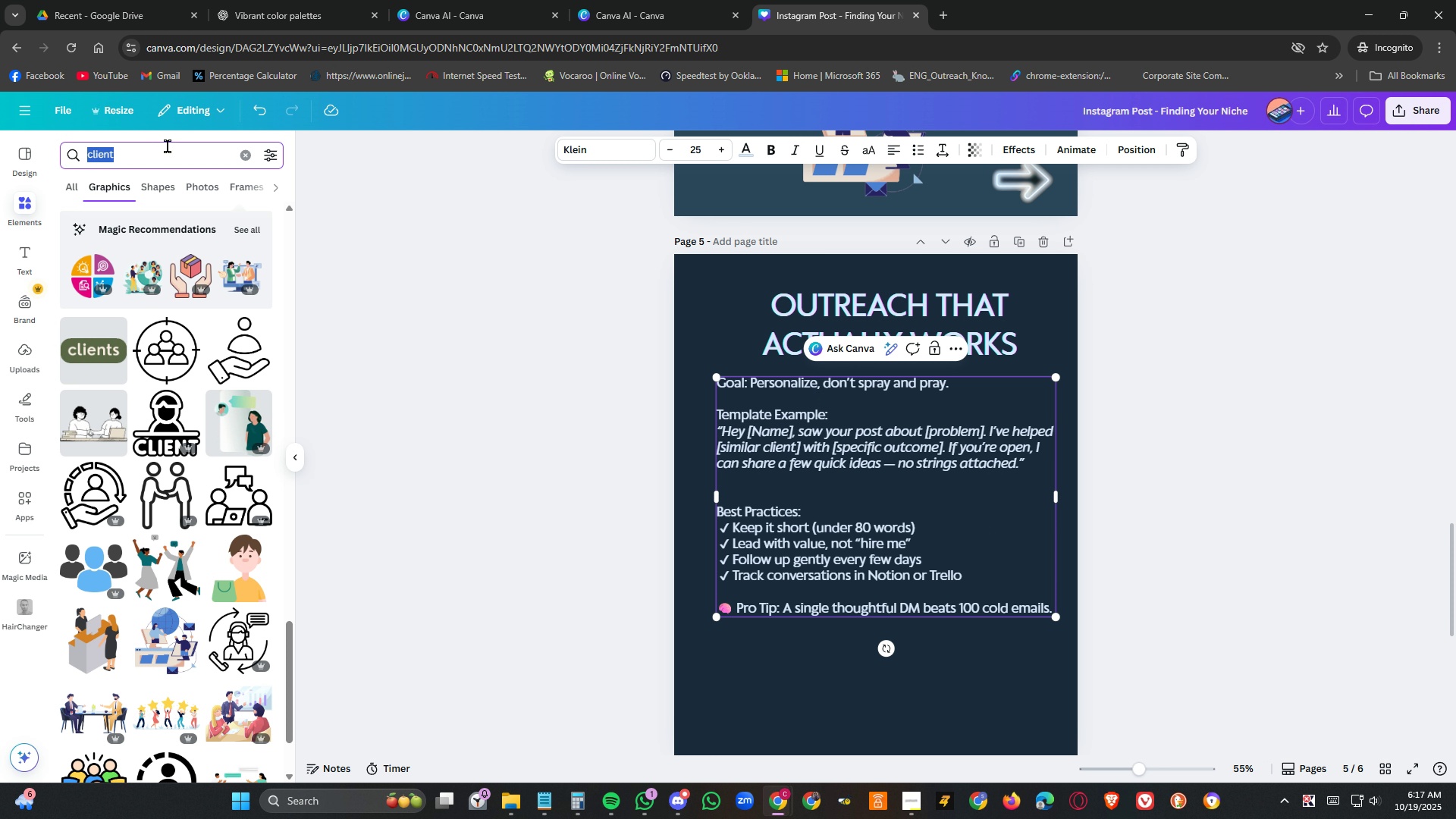 
type(outreach)
 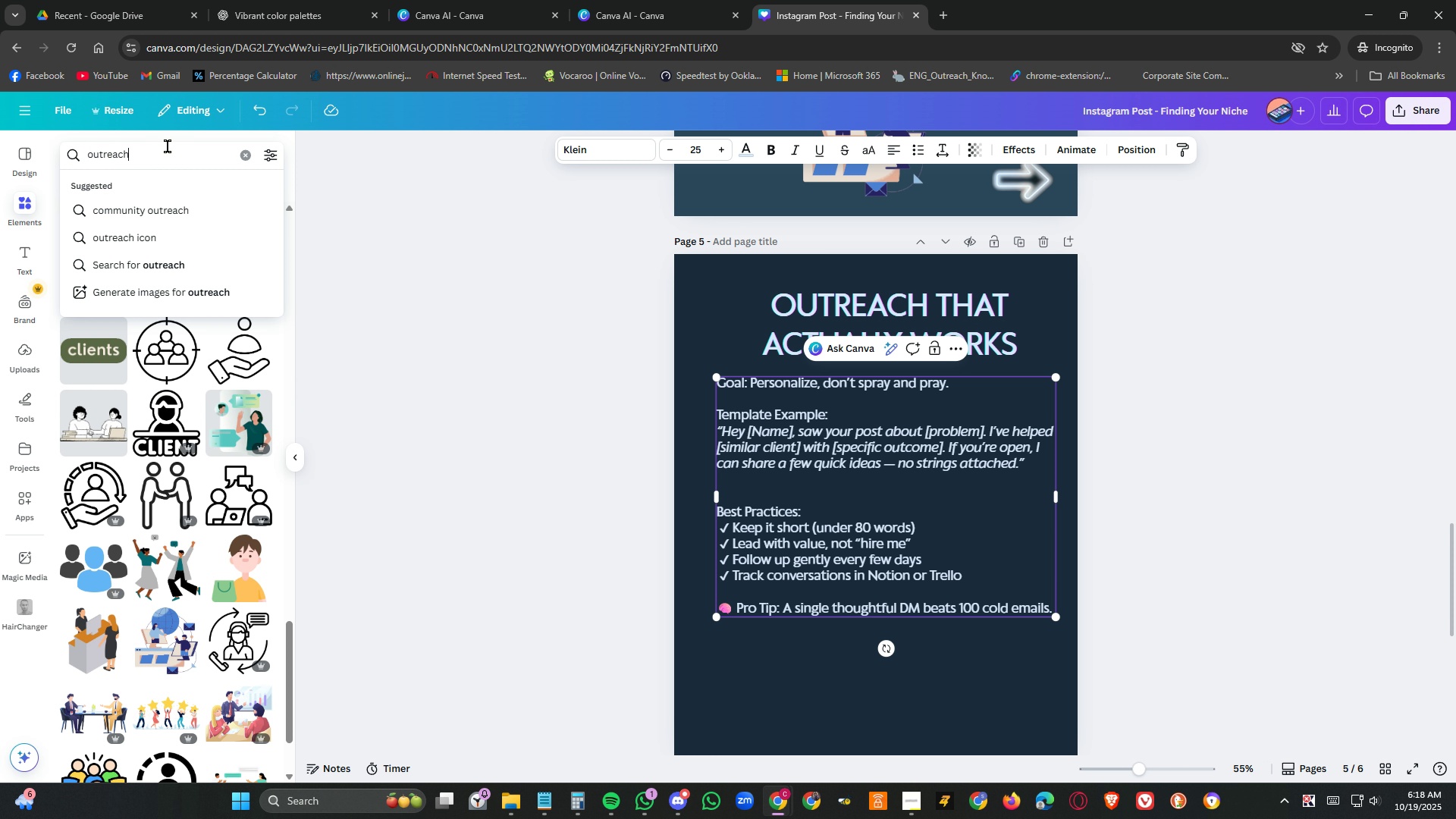 
key(Enter)
 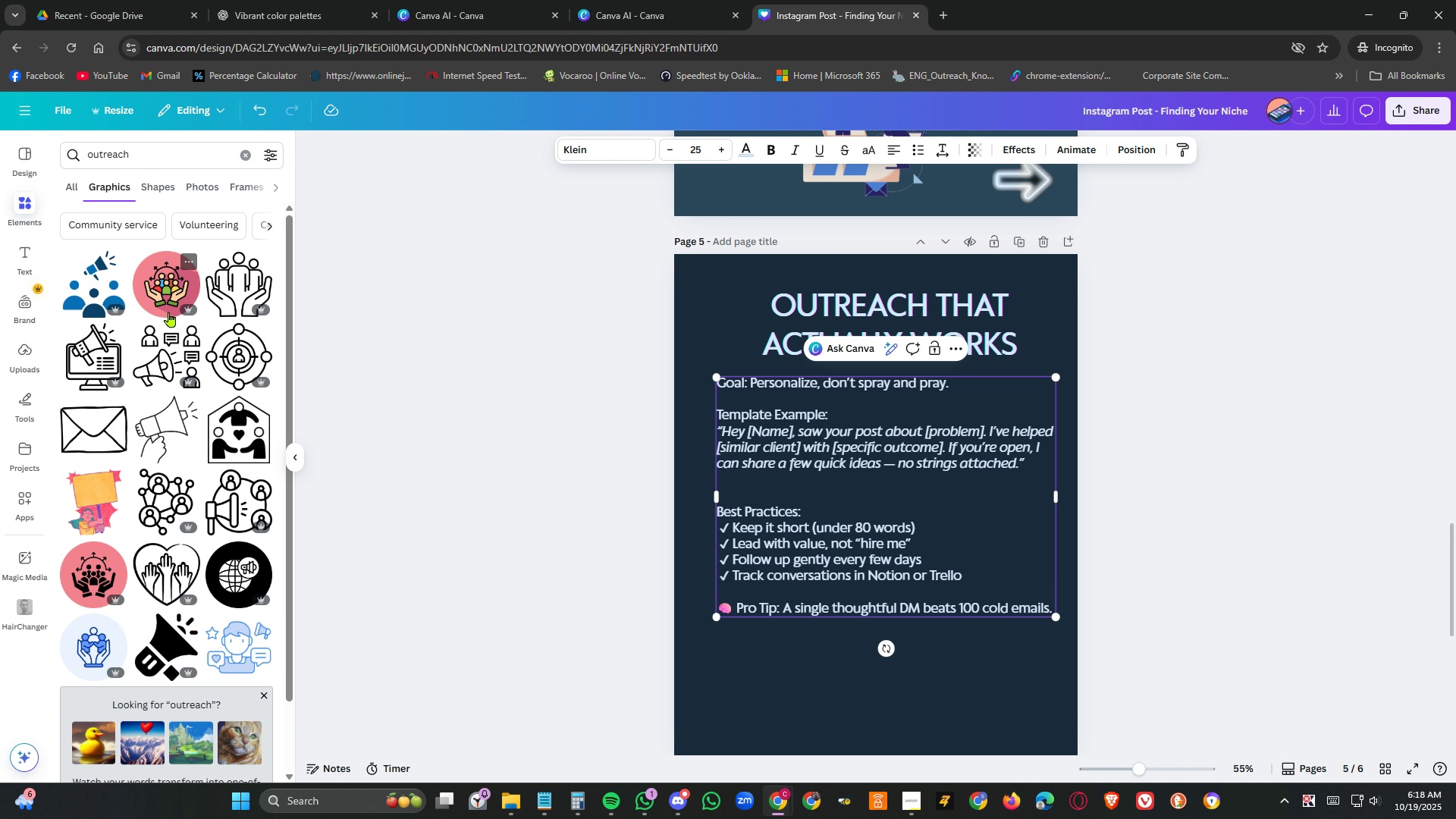 
wait(5.42)
 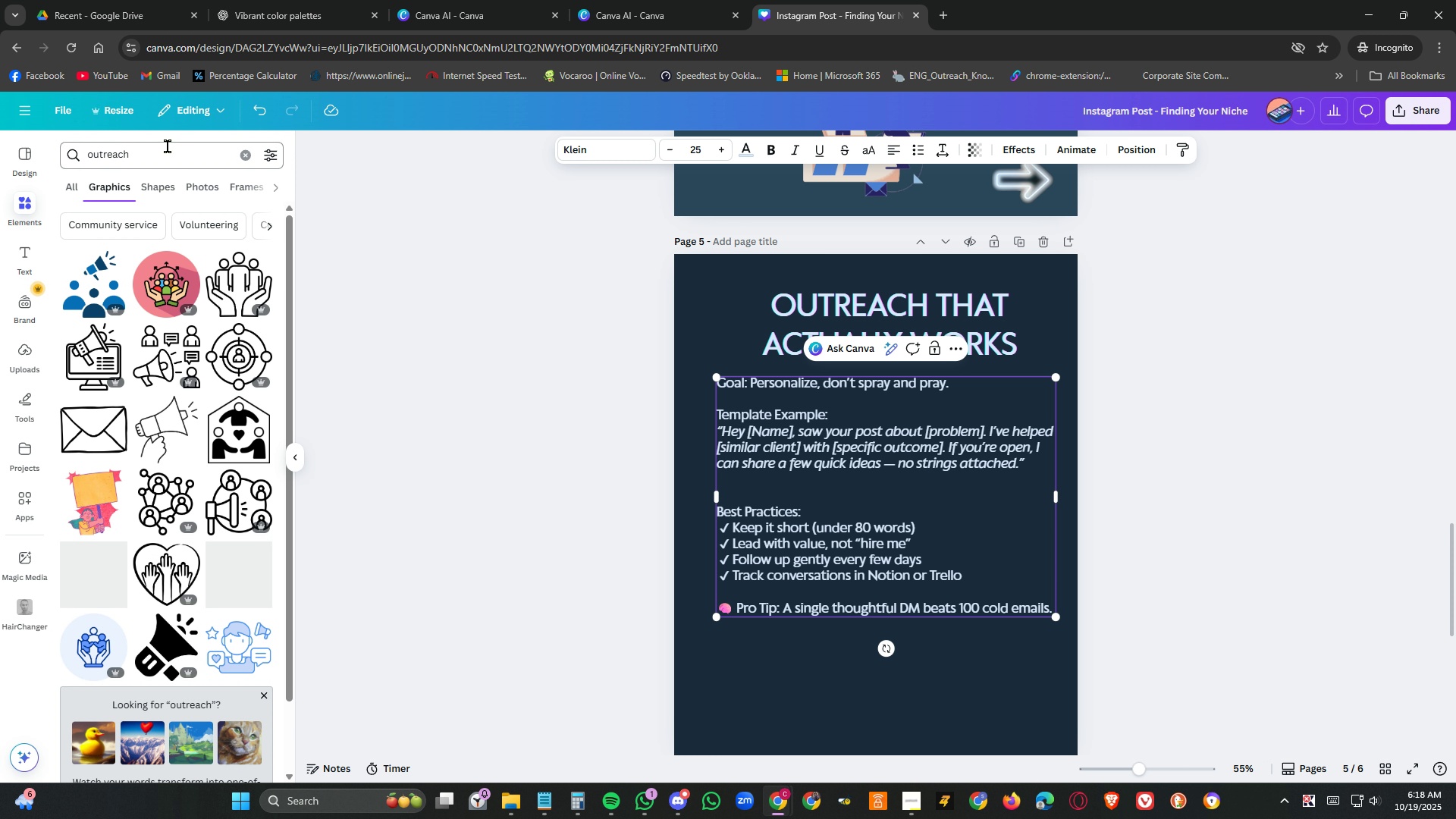 
scroll: coordinate [168, 400], scroll_direction: down, amount: 18.0
 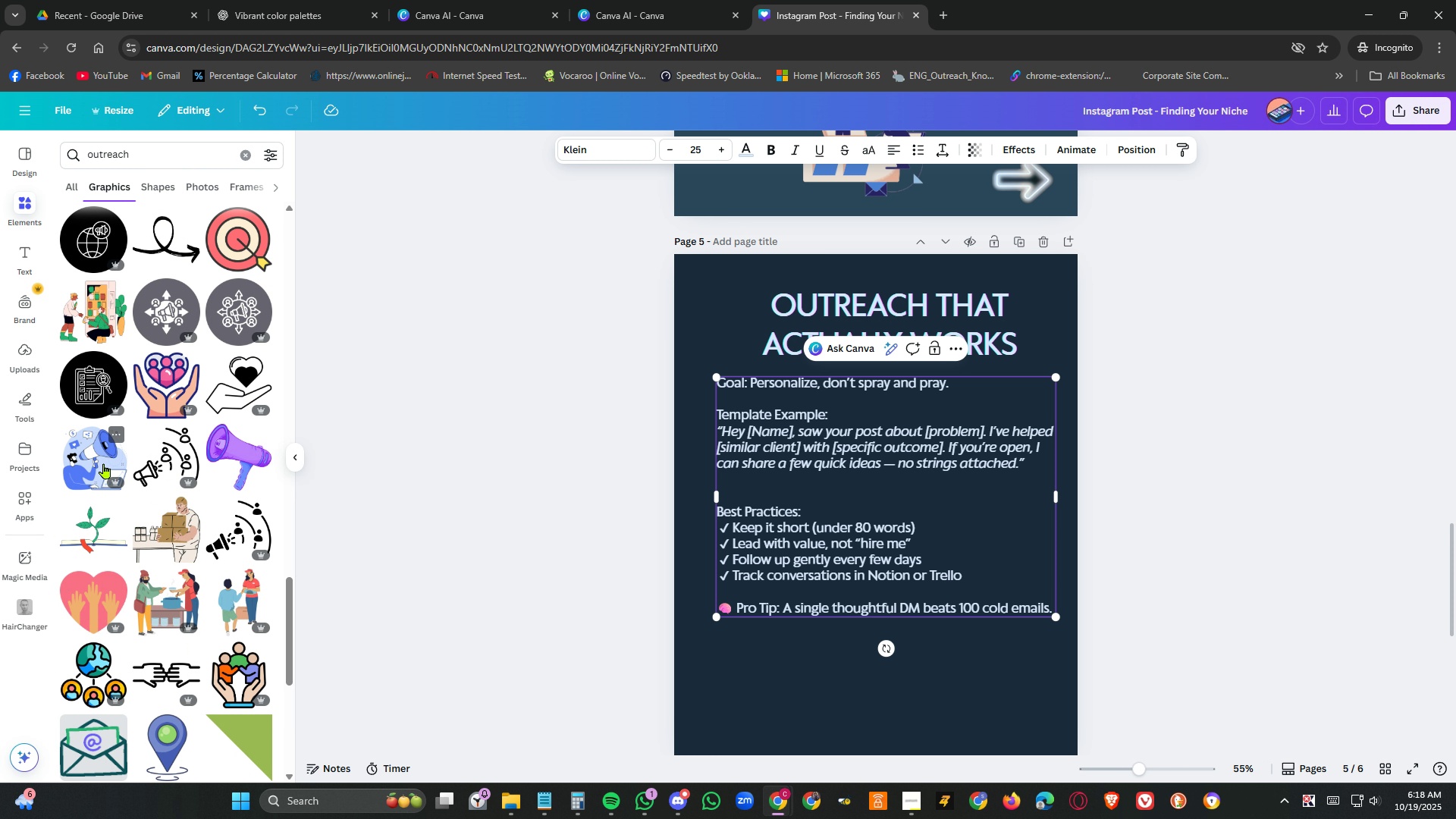 
scroll: coordinate [836, 563], scroll_direction: up, amount: 10.0
 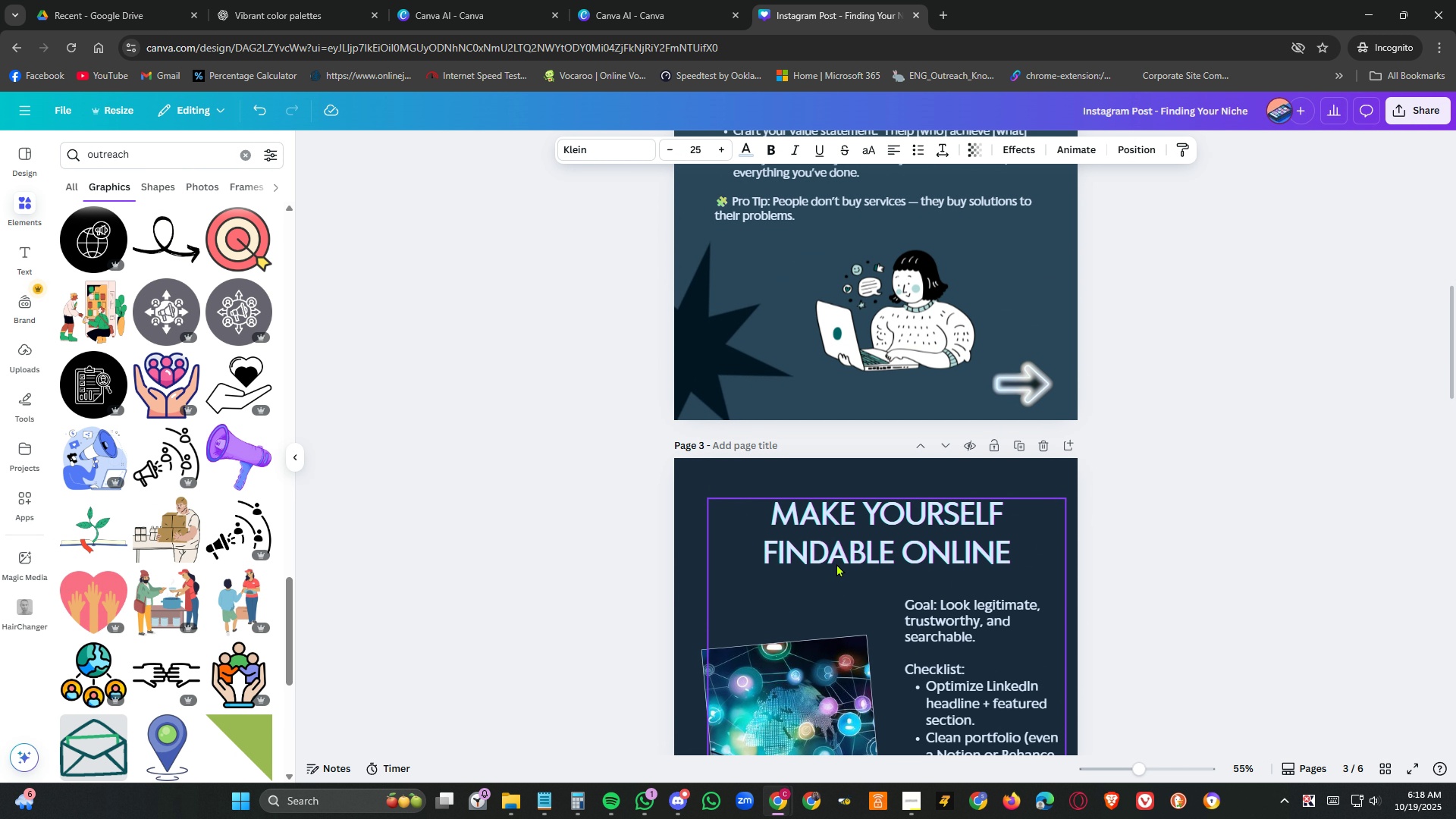 
scroll: coordinate [835, 563], scroll_direction: down, amount: 5.0
 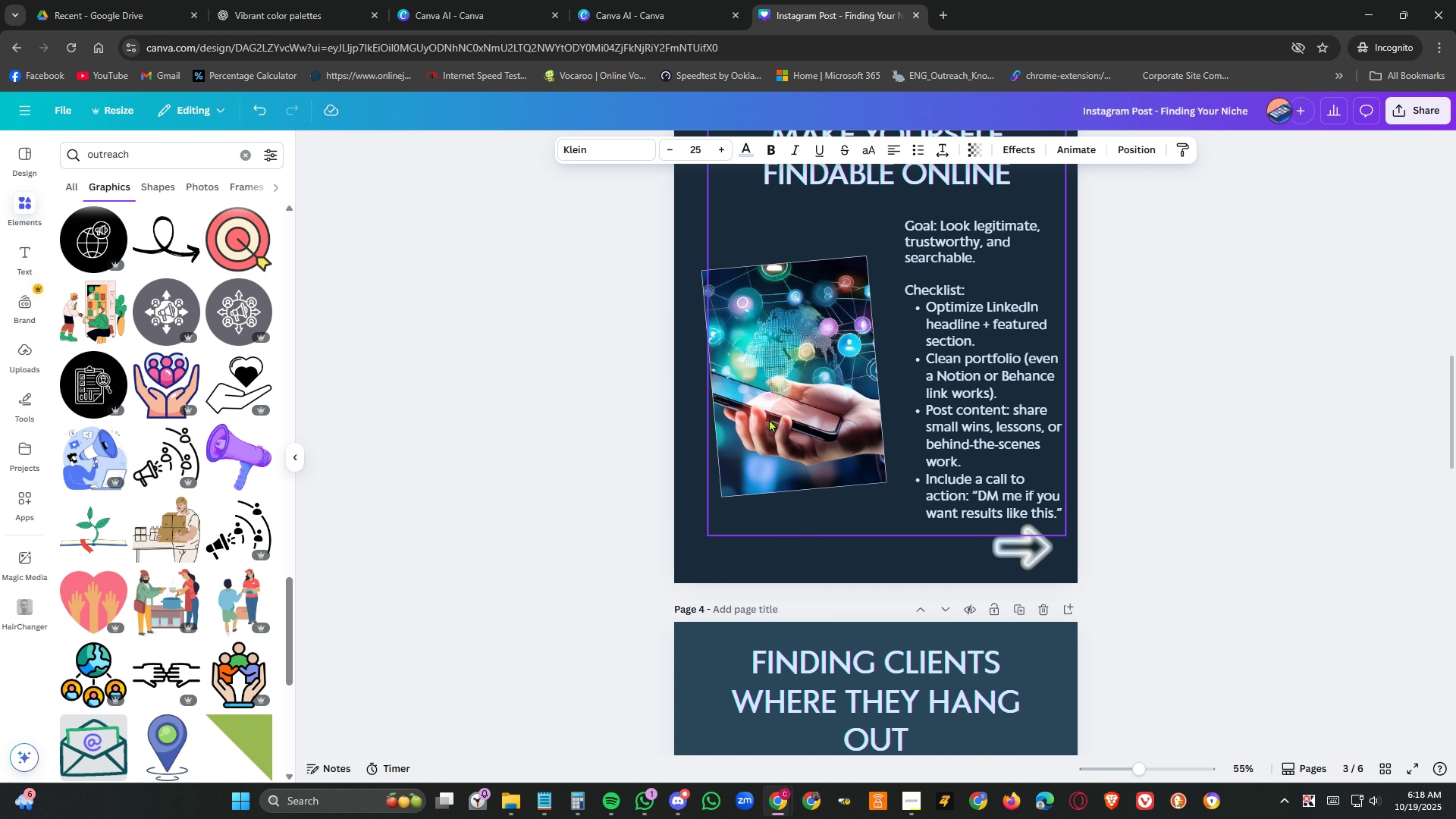 
left_click([769, 419])
 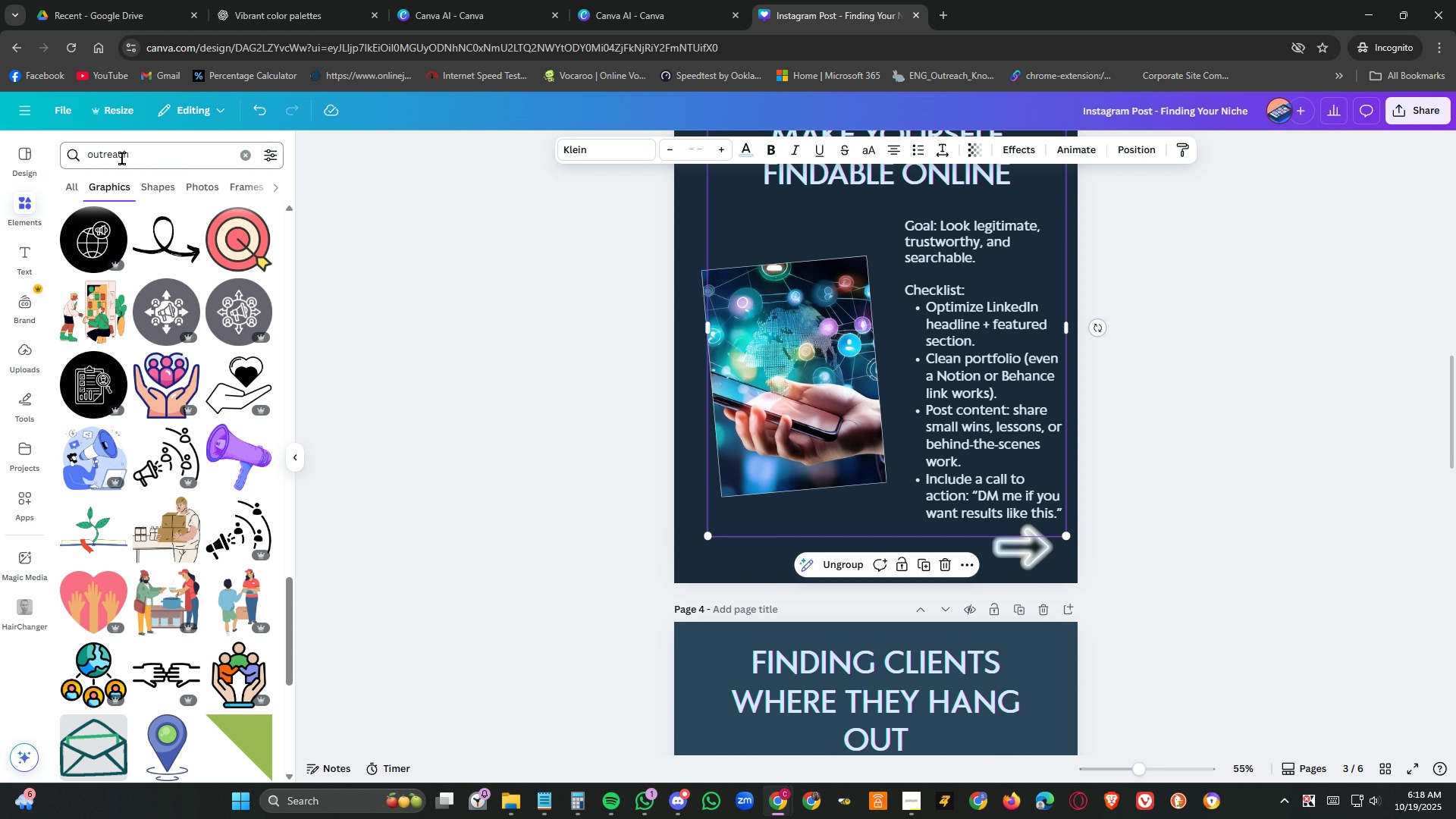 
double_click([122, 158])
 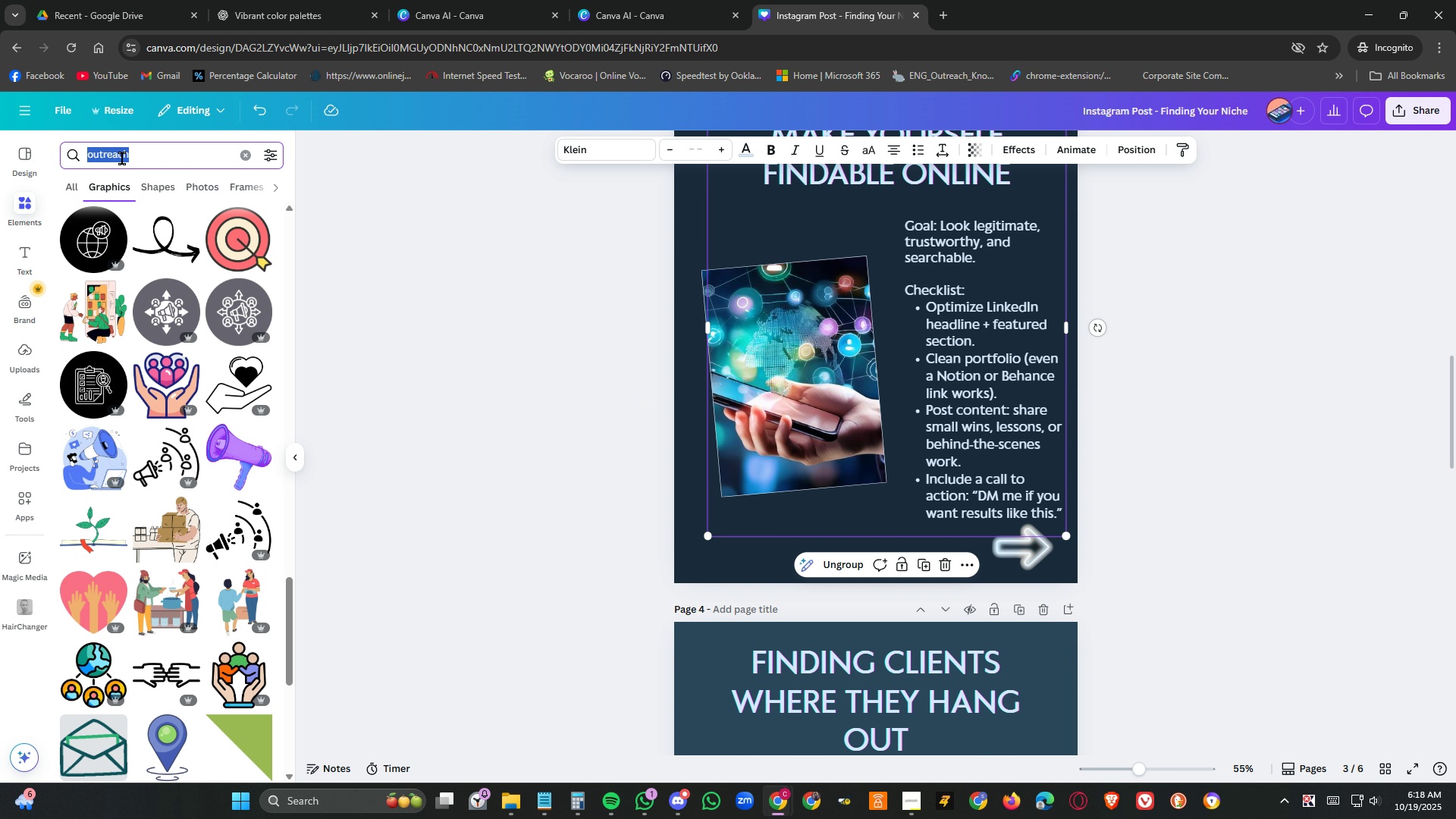 
triple_click([122, 158])
 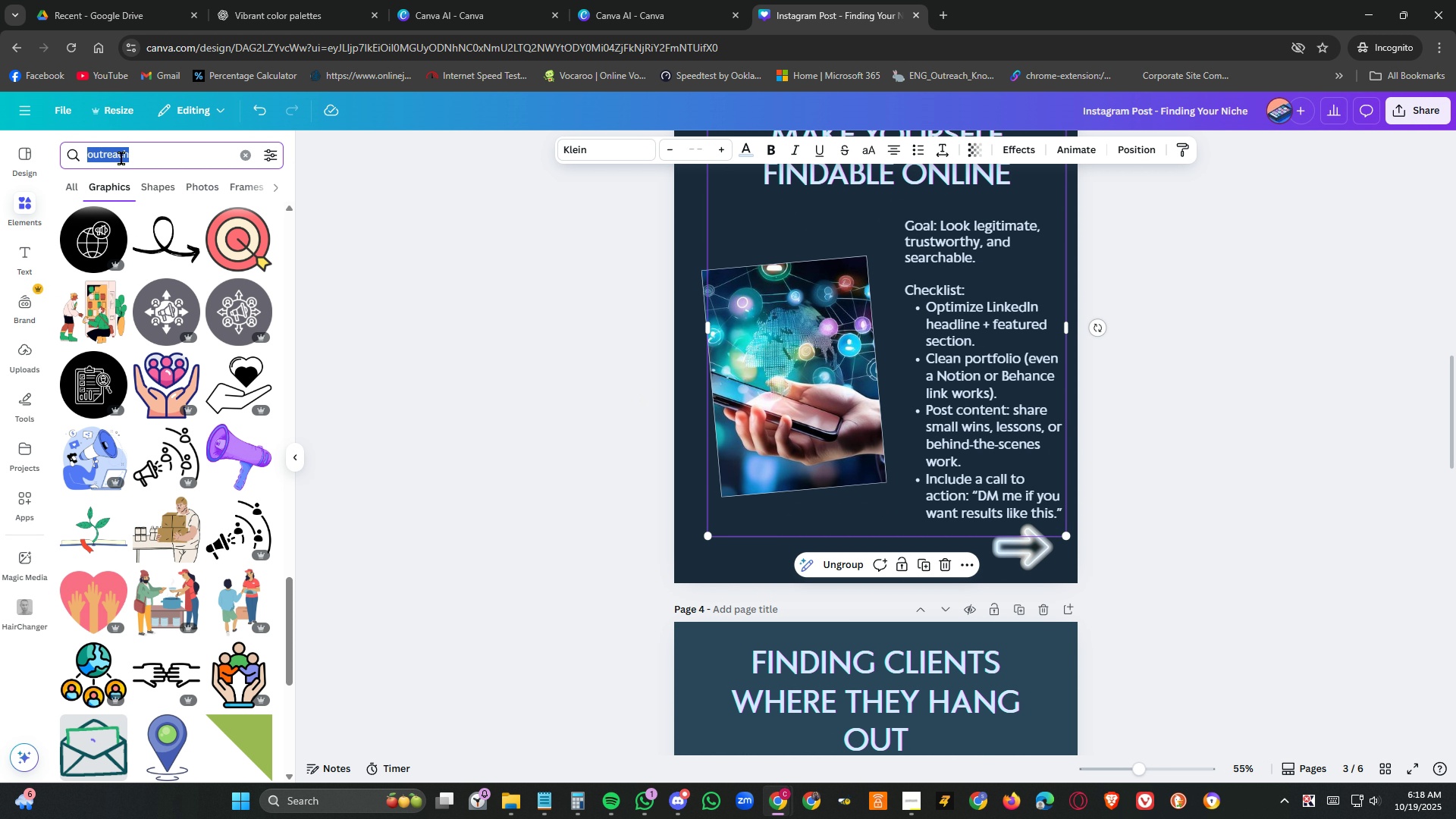 
type(social media)
 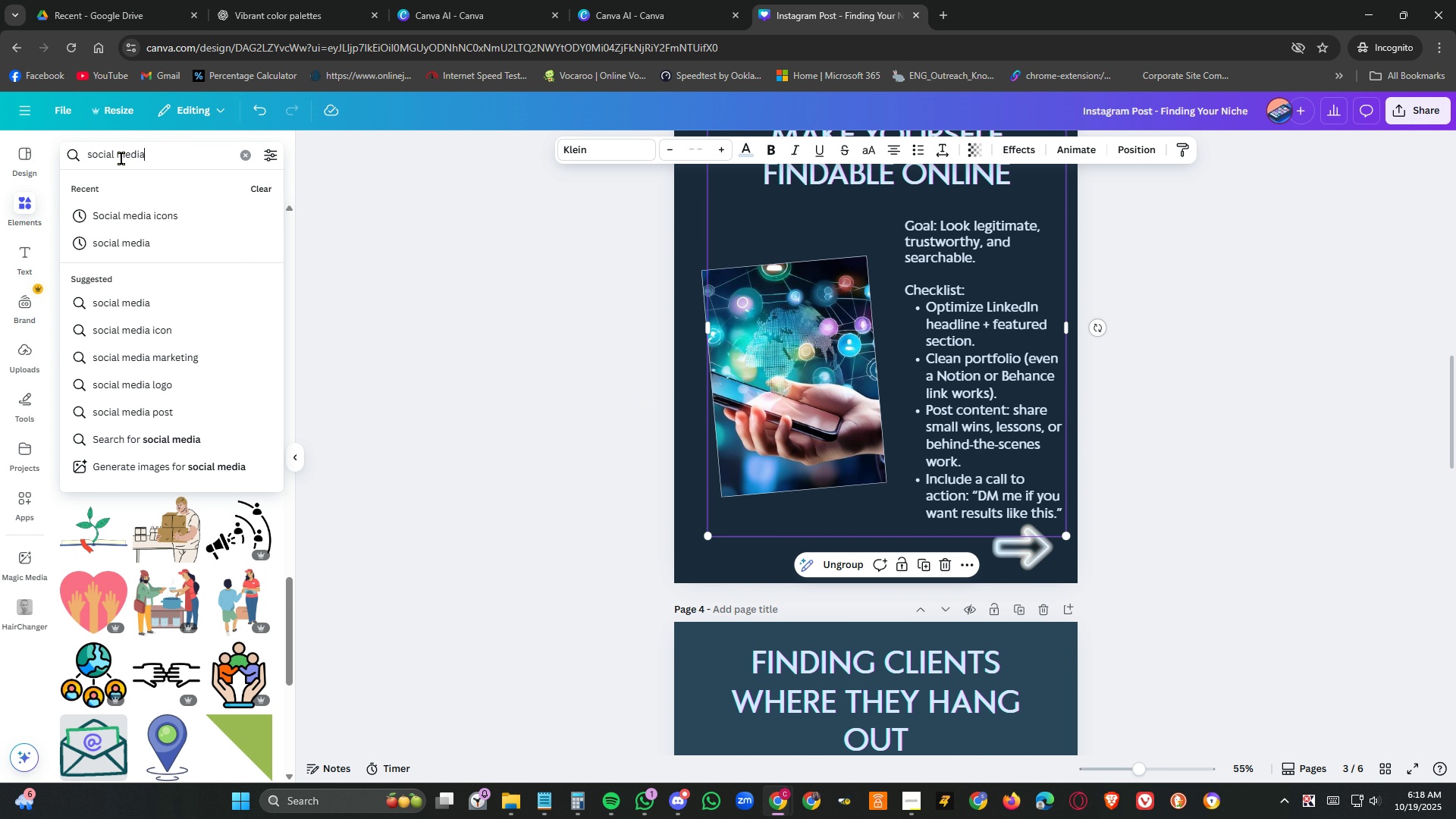 
key(Enter)
 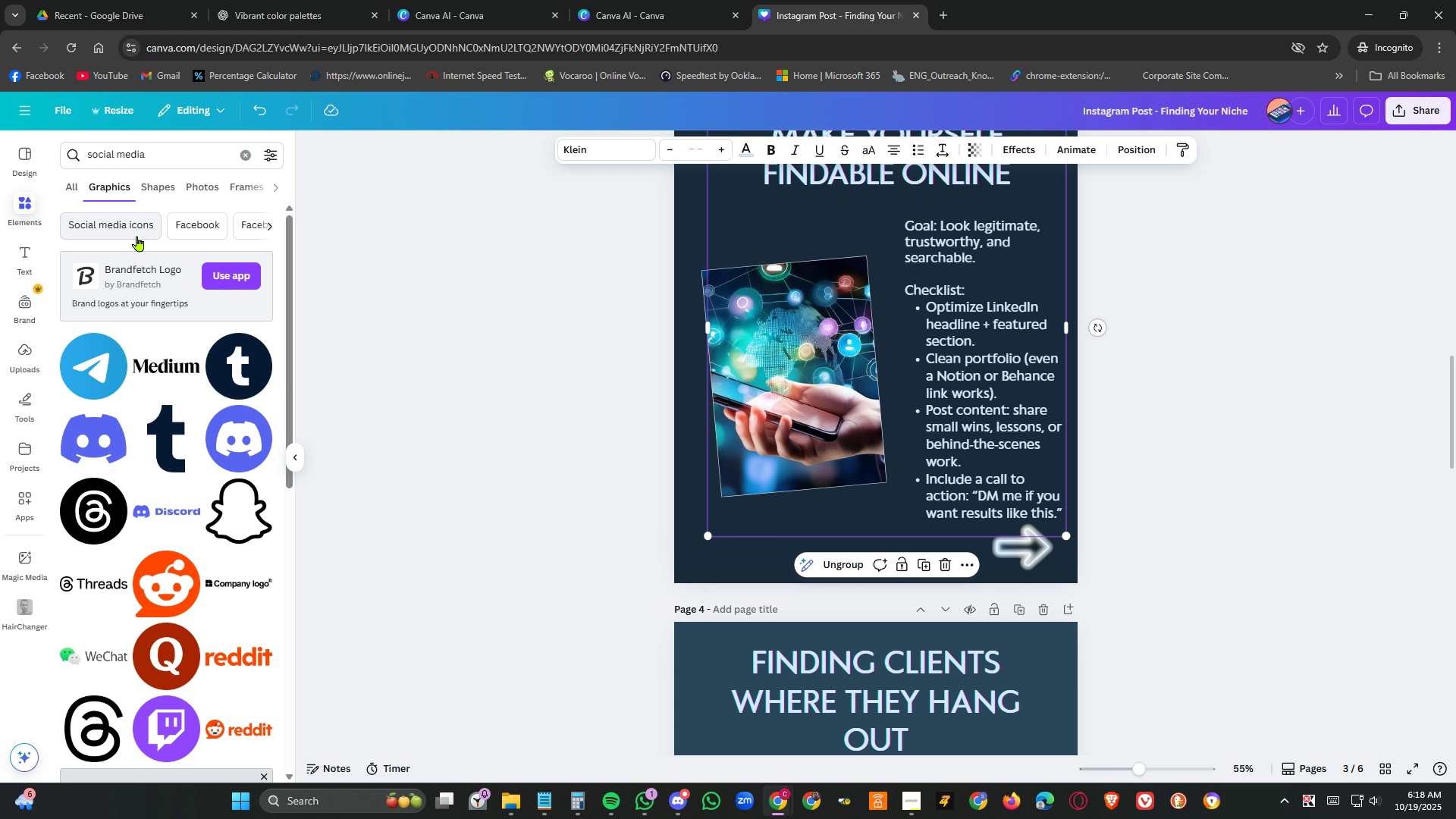 
wait(5.74)
 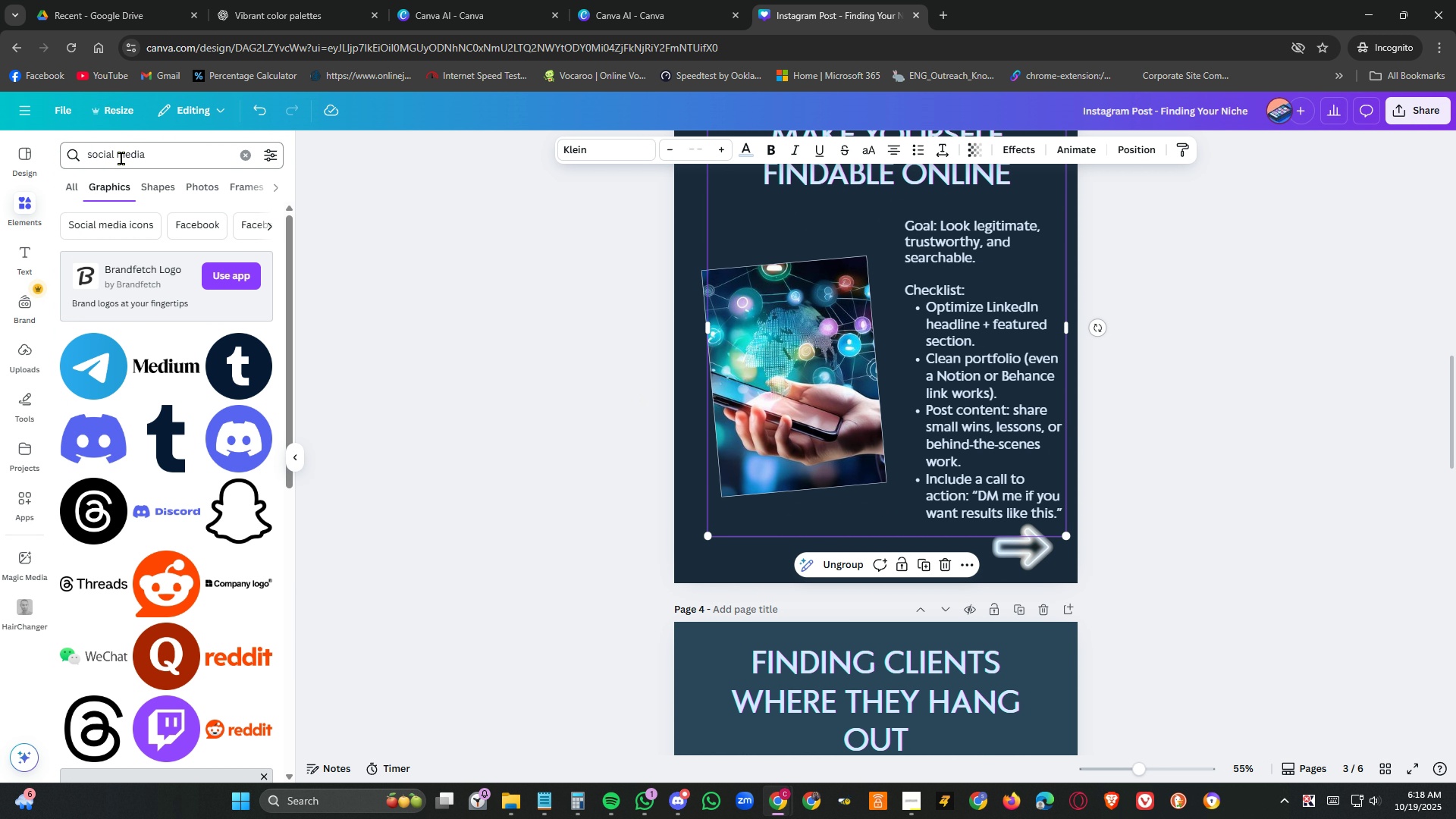 
left_click([141, 231])
 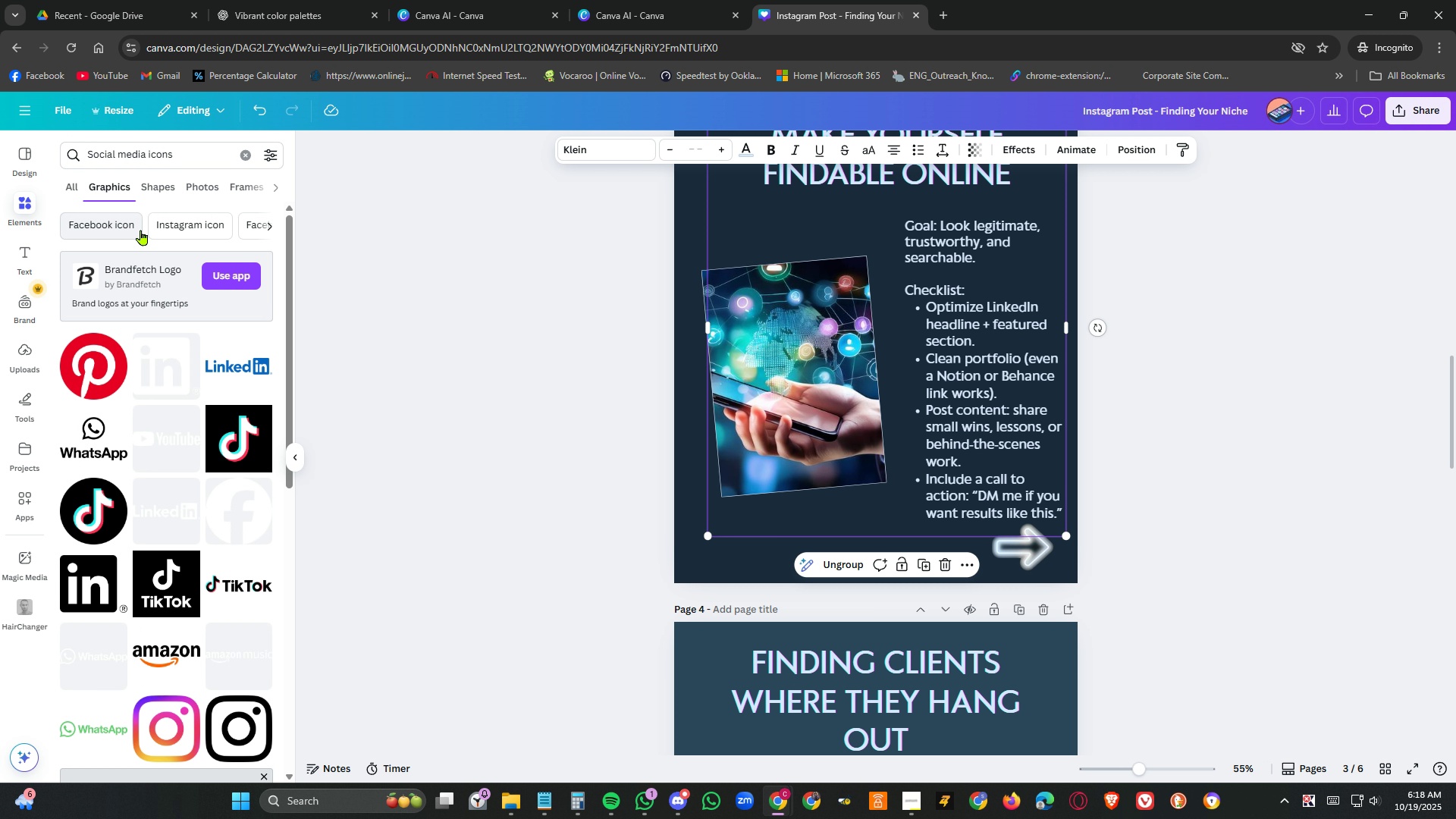 
scroll: coordinate [243, 483], scroll_direction: down, amount: 7.0
 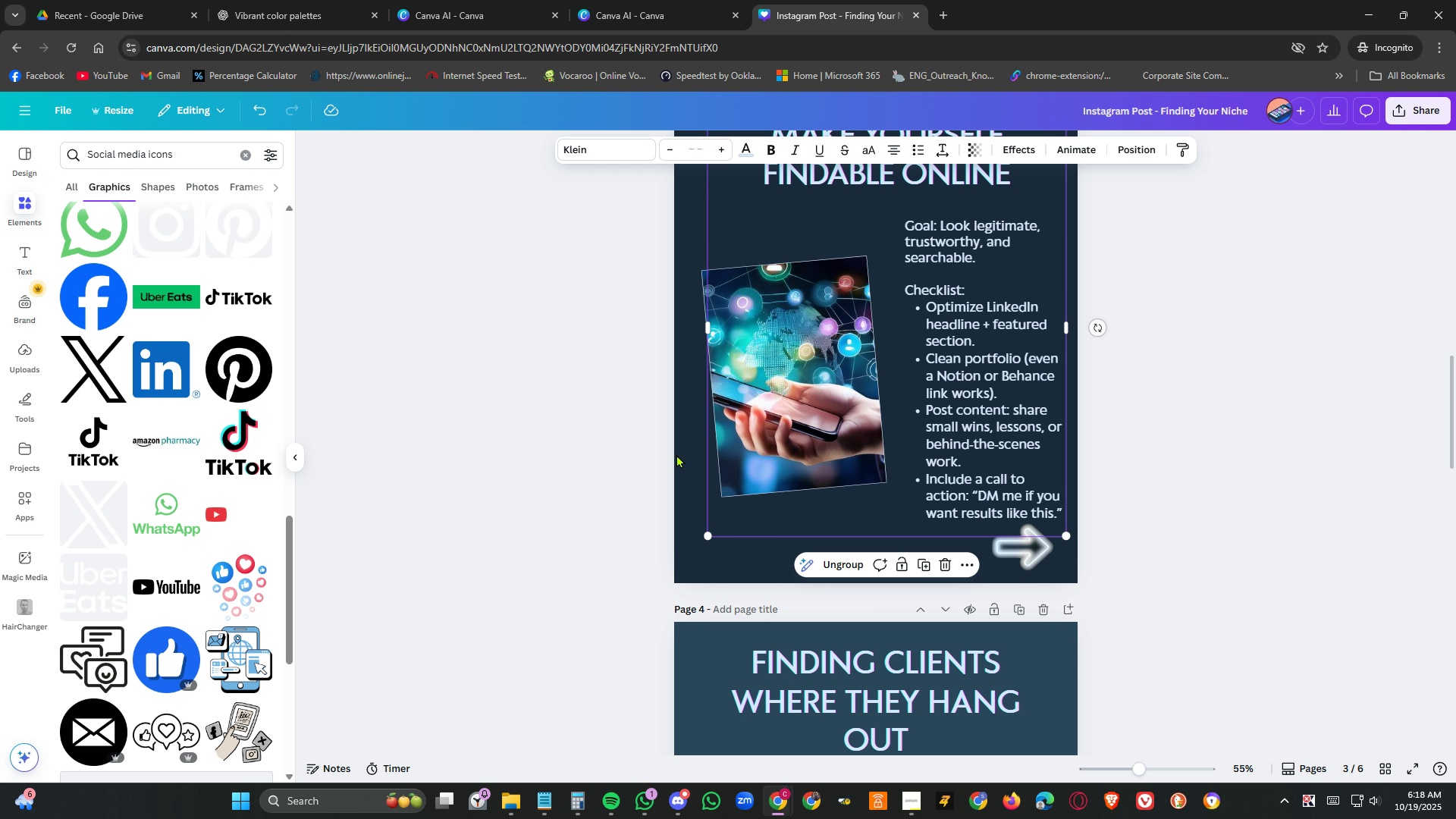 
left_click([779, 426])
 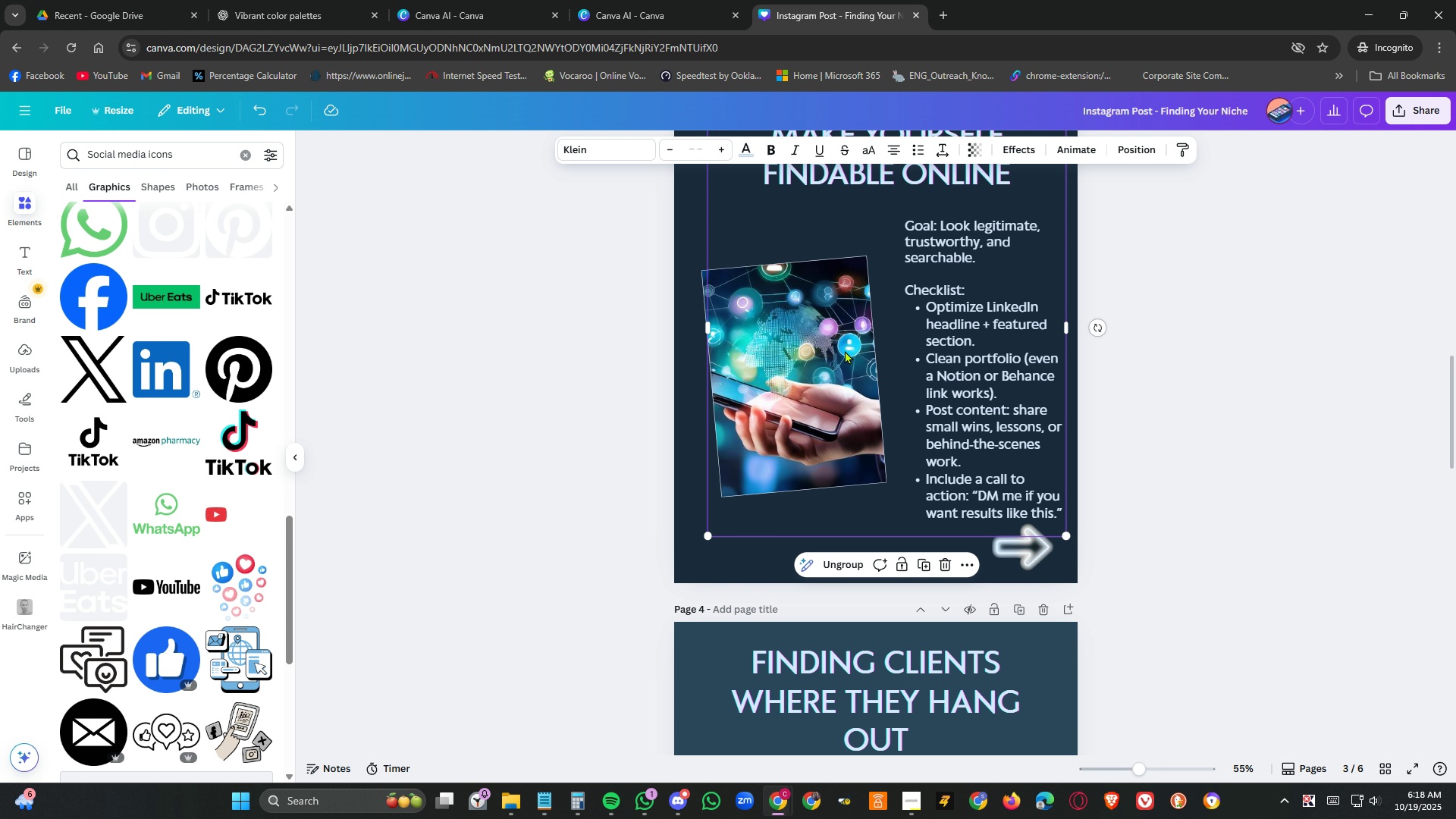 
left_click([1215, 412])
 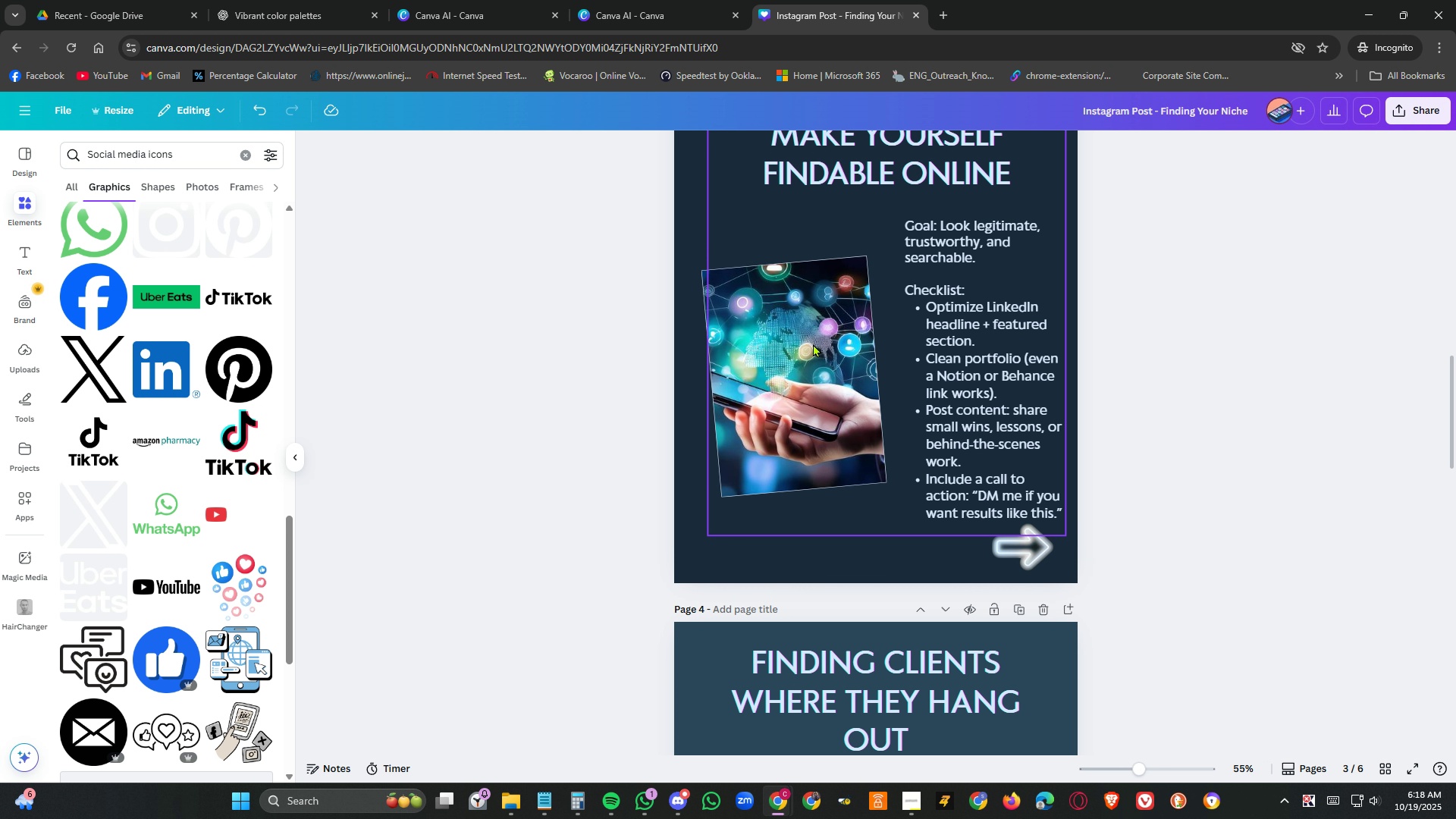 
left_click([814, 337])
 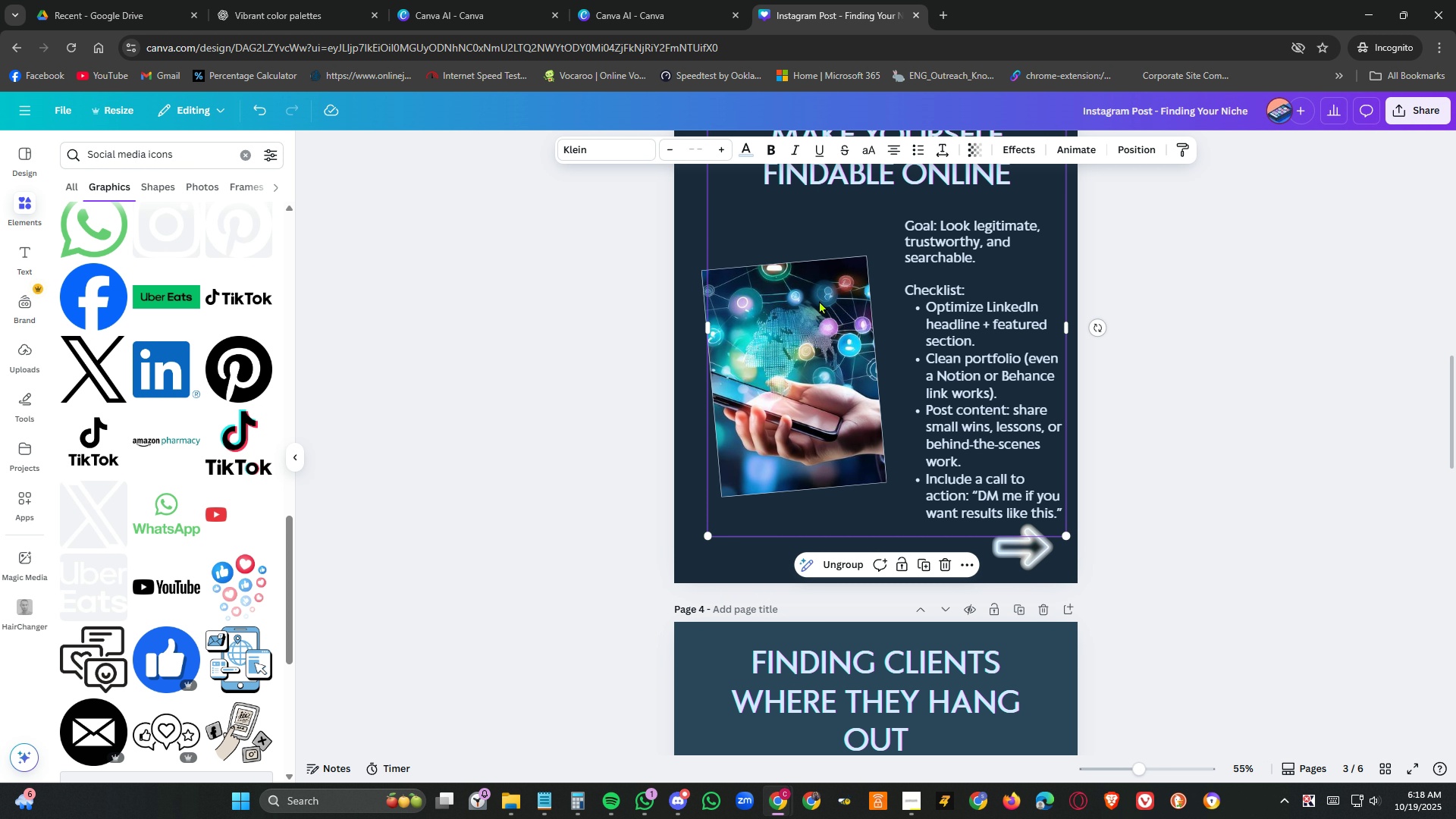 
left_click([819, 300])
 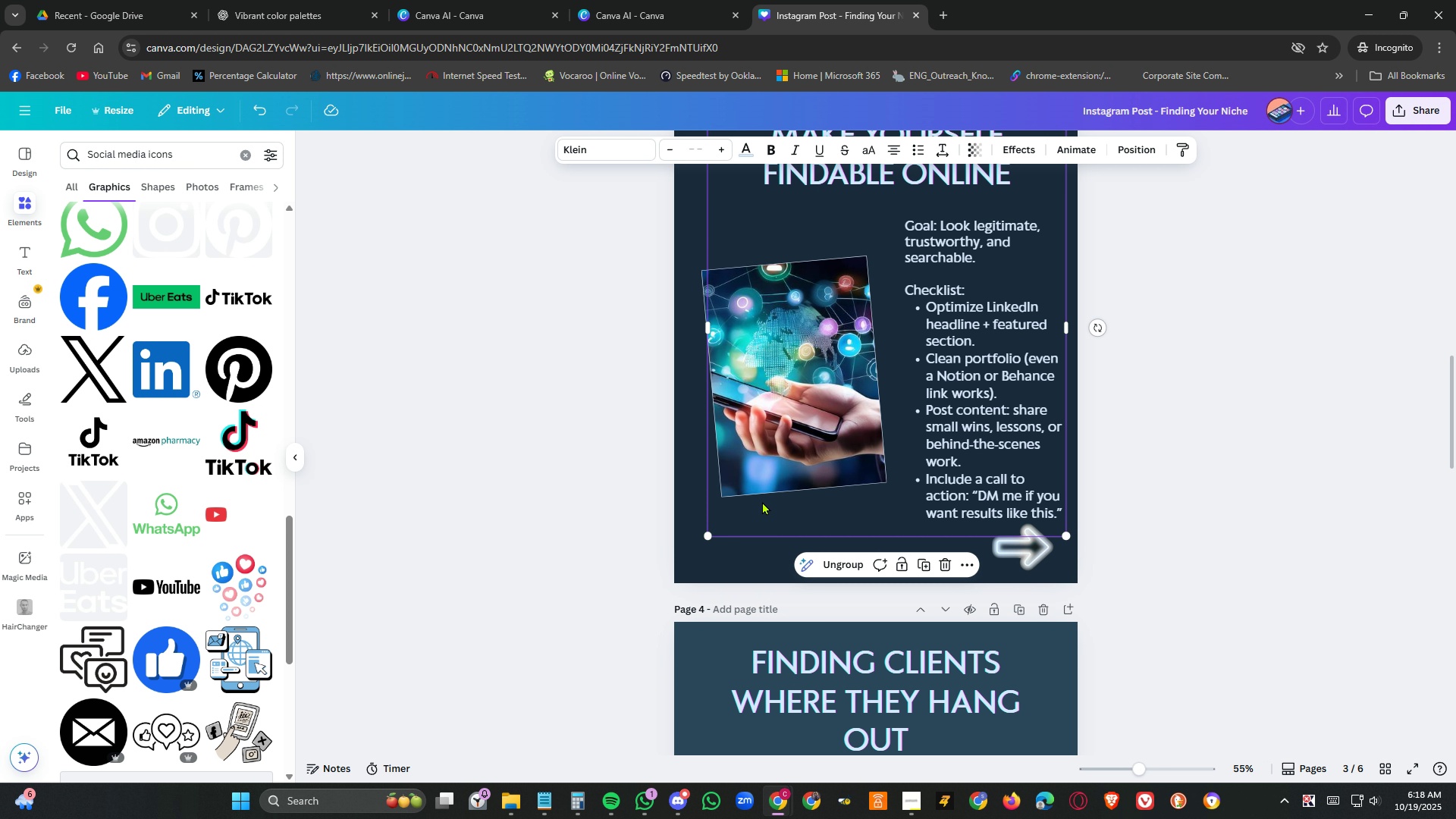 
left_click([762, 501])
 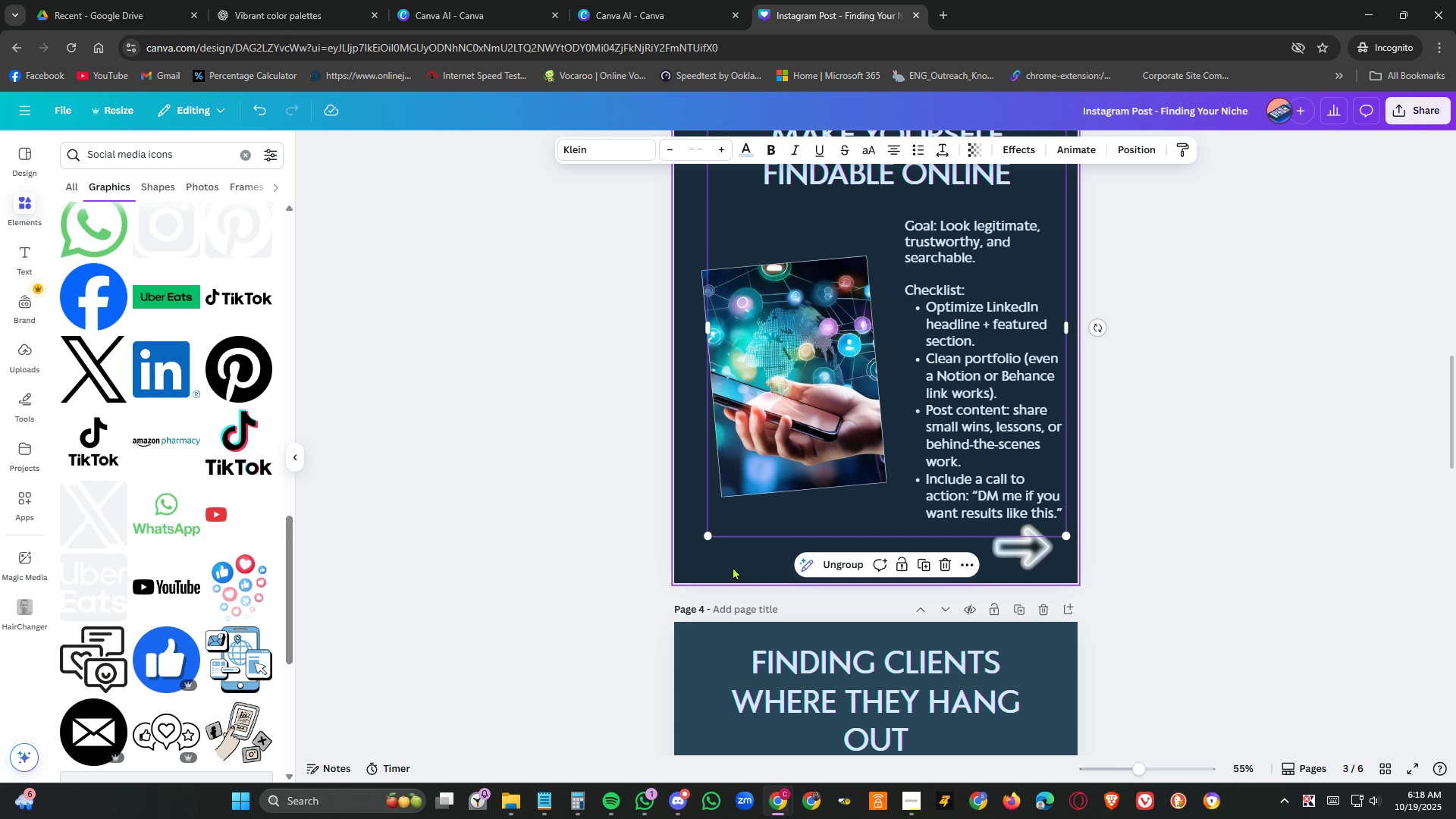 
left_click([733, 566])
 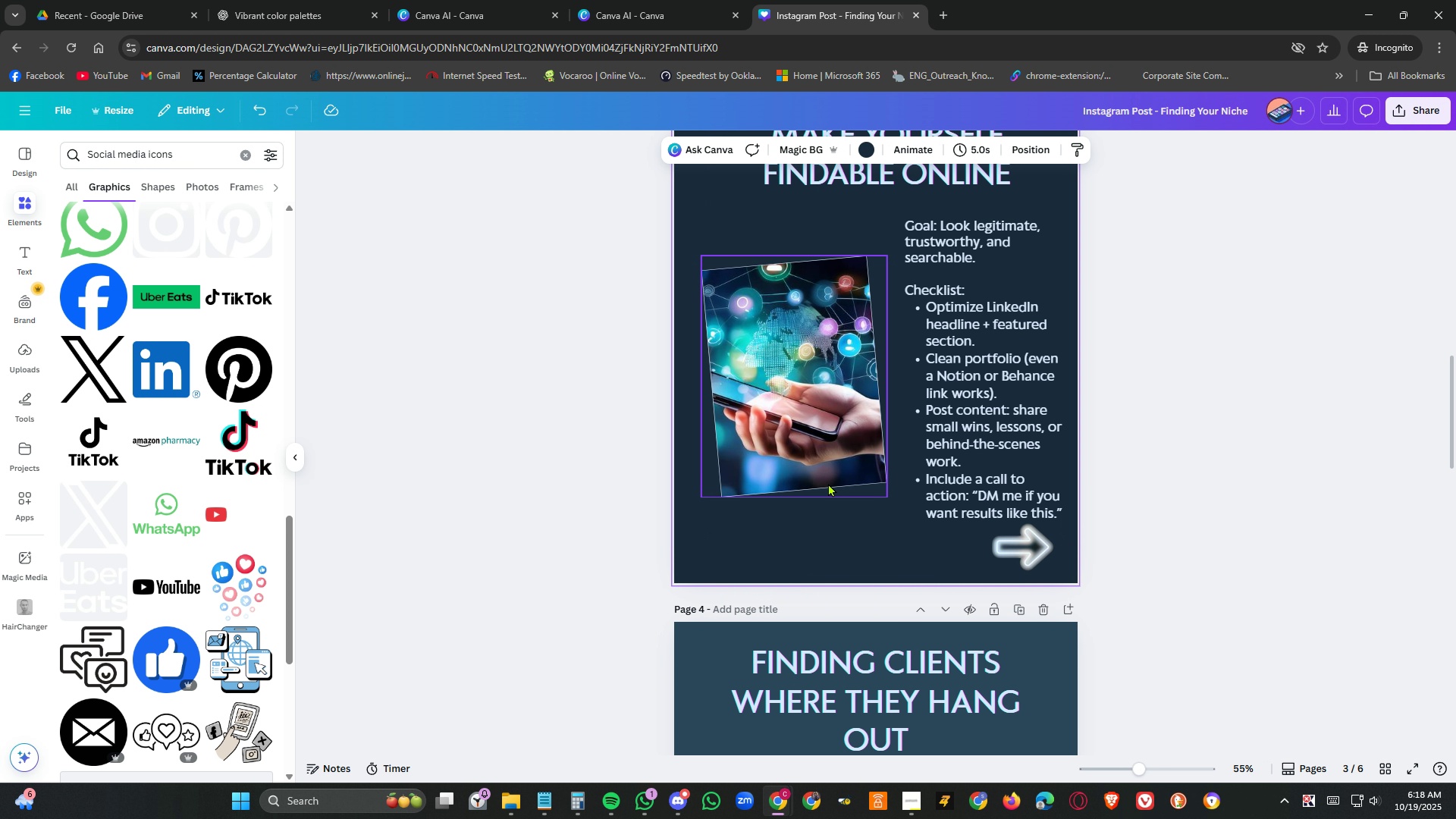 
scroll: coordinate [1197, 482], scroll_direction: up, amount: 2.0
 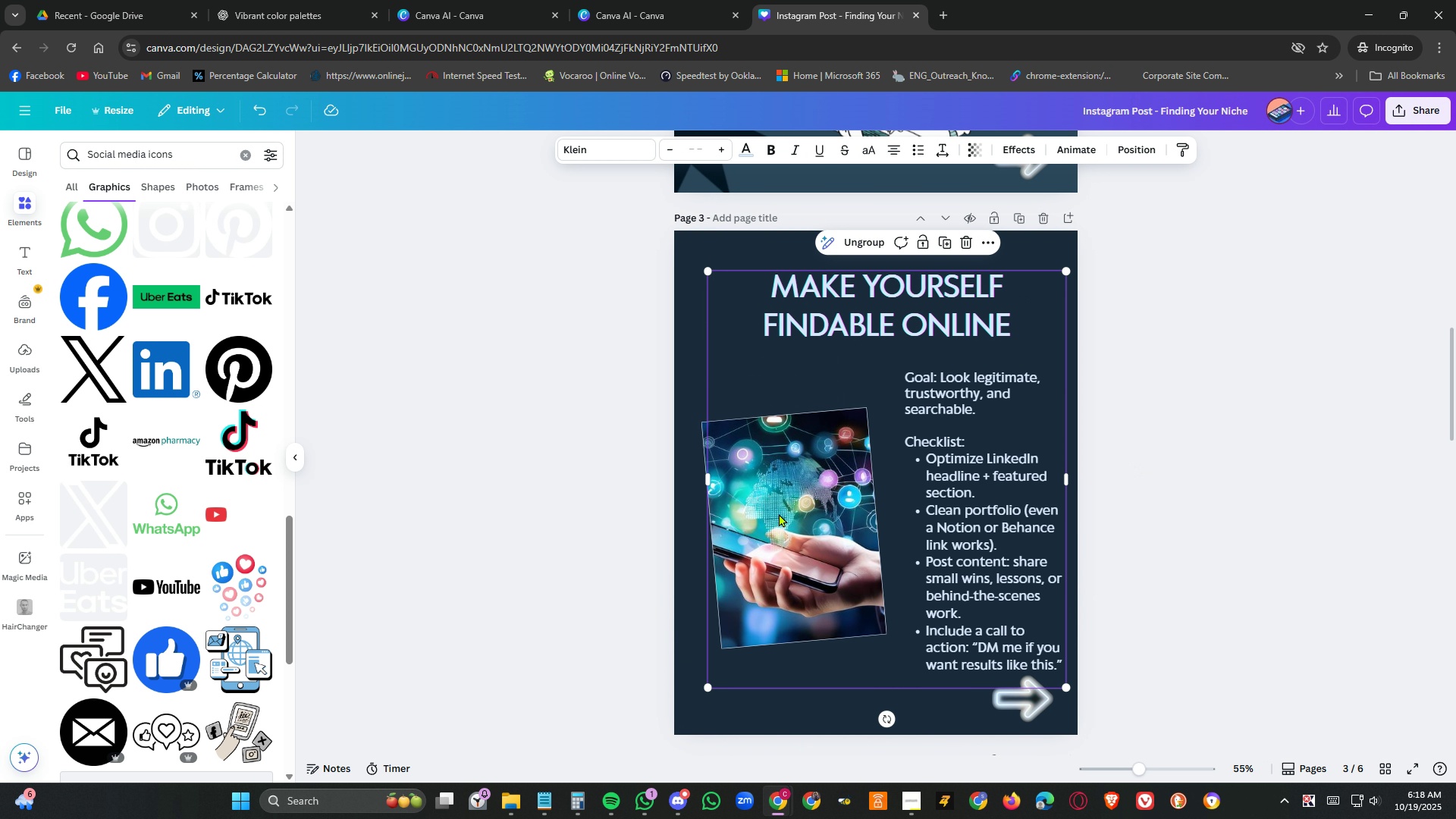 
double_click([779, 513])
 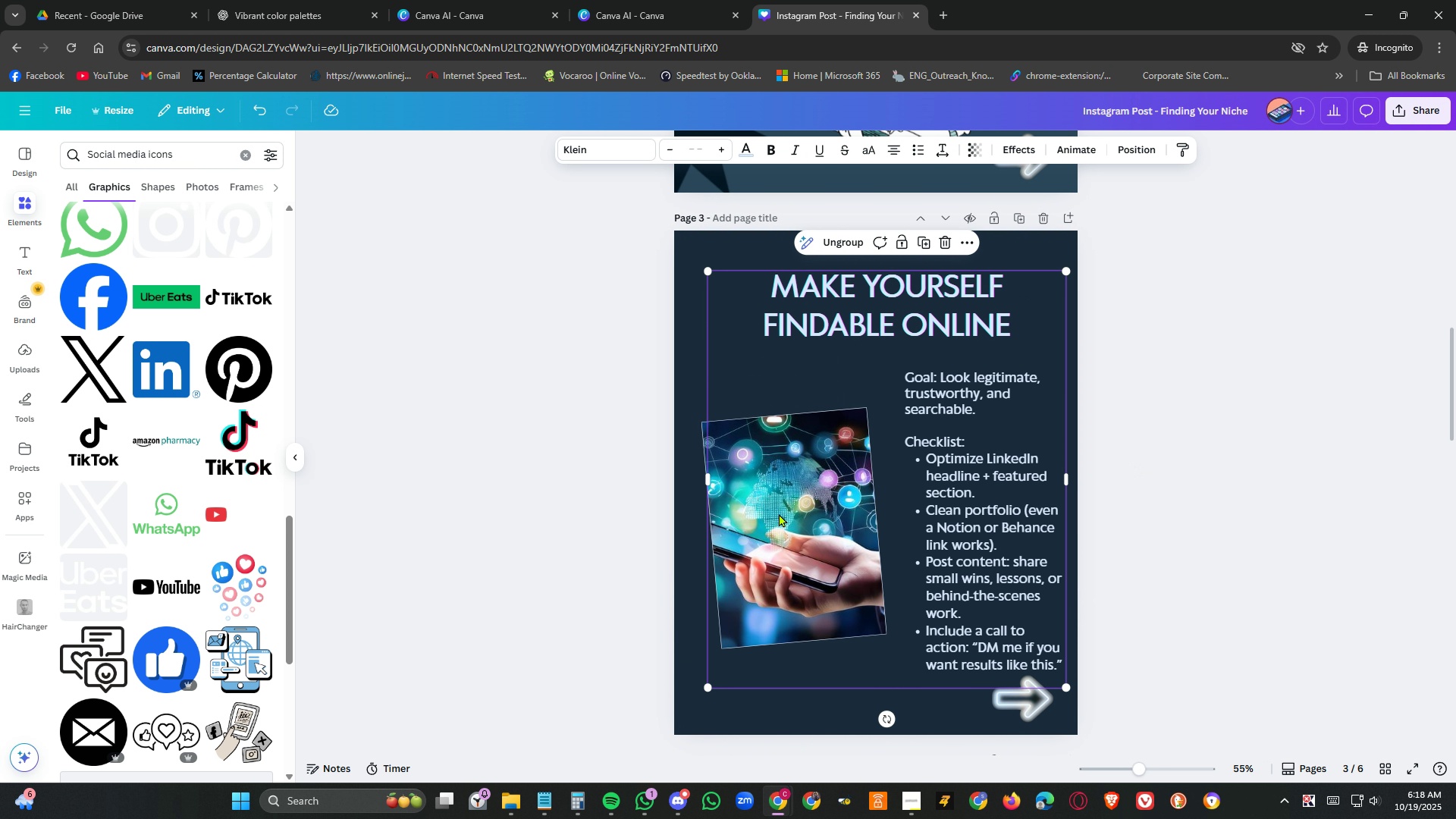 
triple_click([779, 513])
 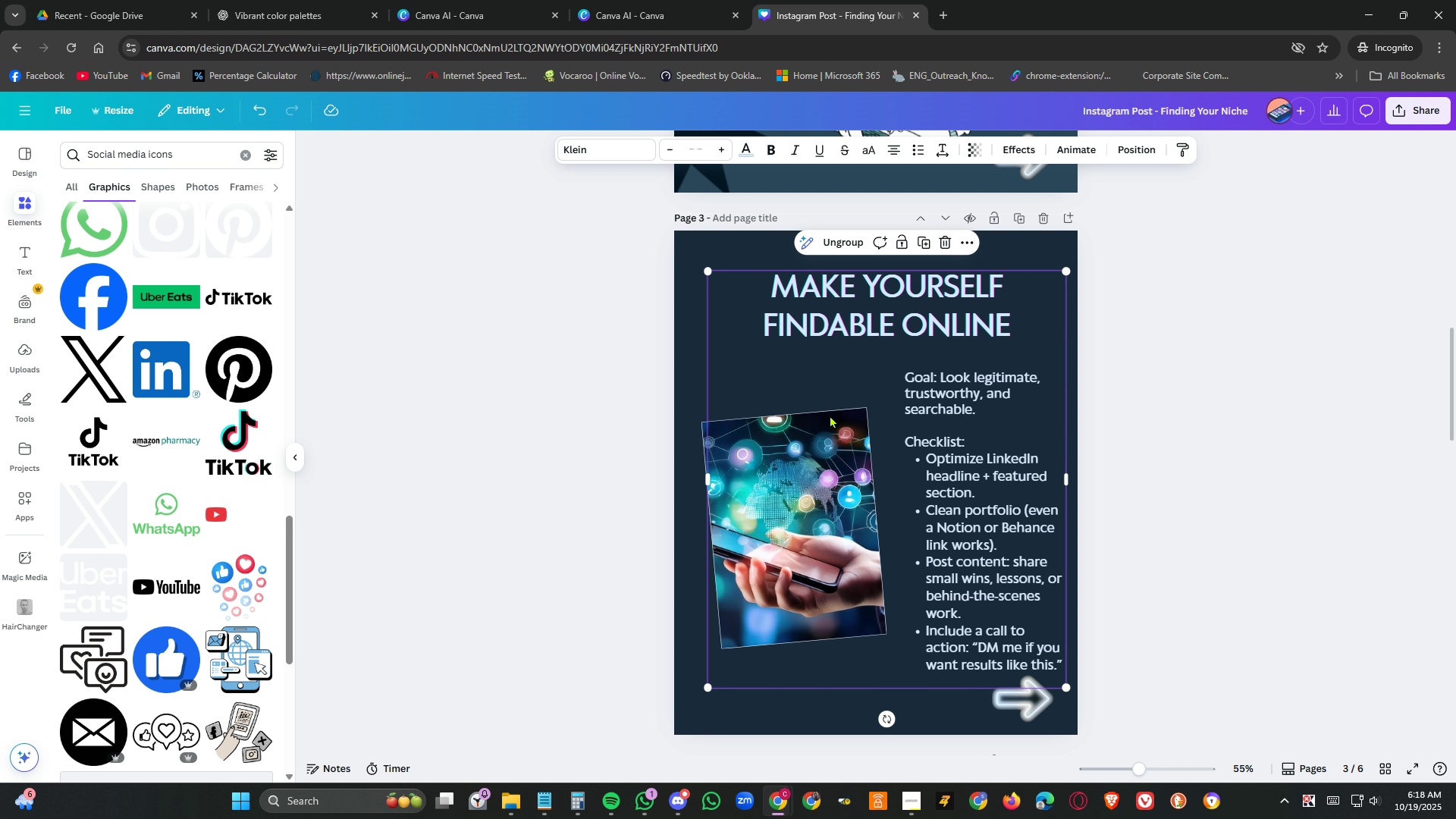 
left_click([830, 415])
 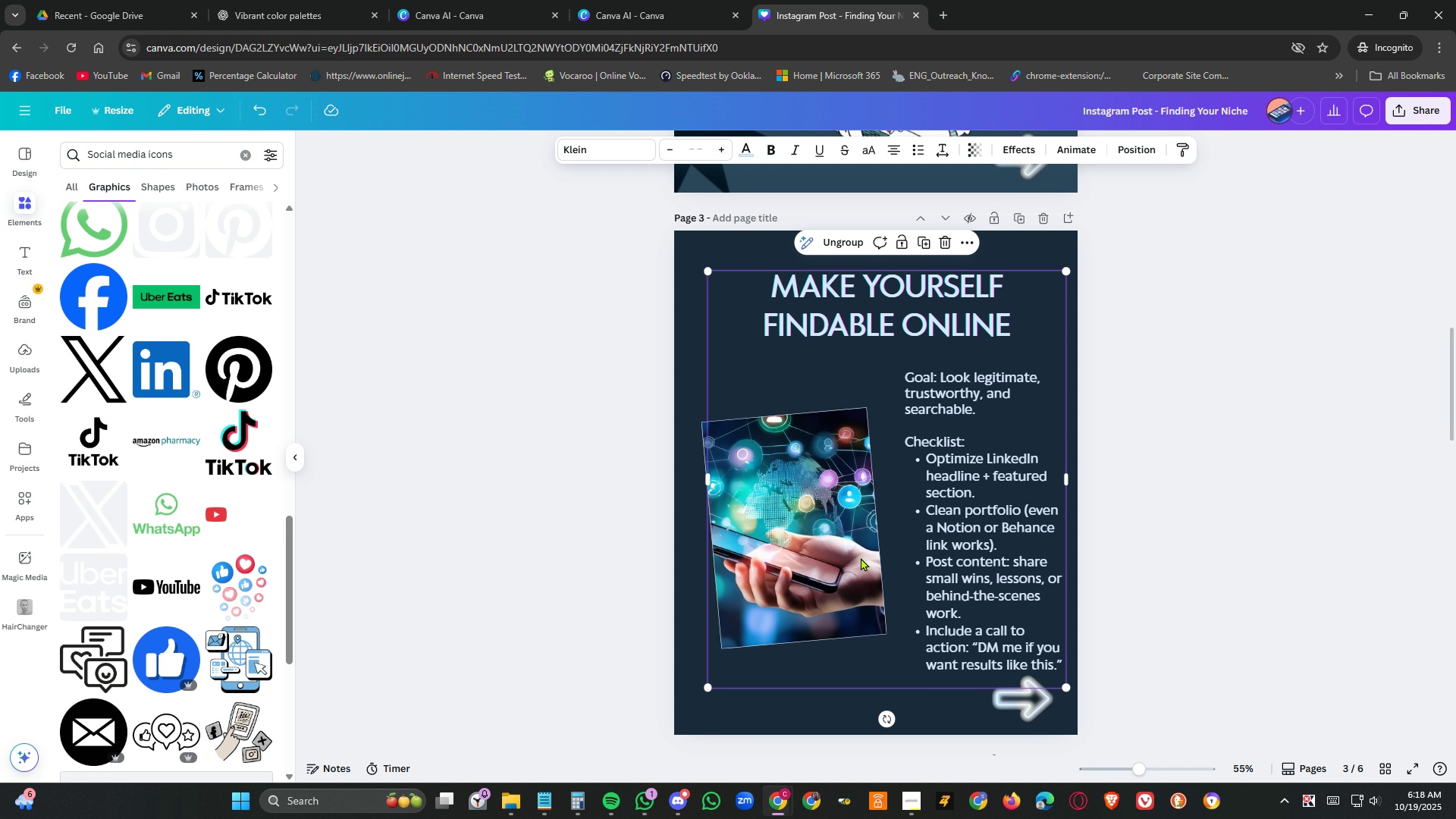 
left_click_drag(start_coordinate=[710, 692], to_coordinate=[947, 535])
 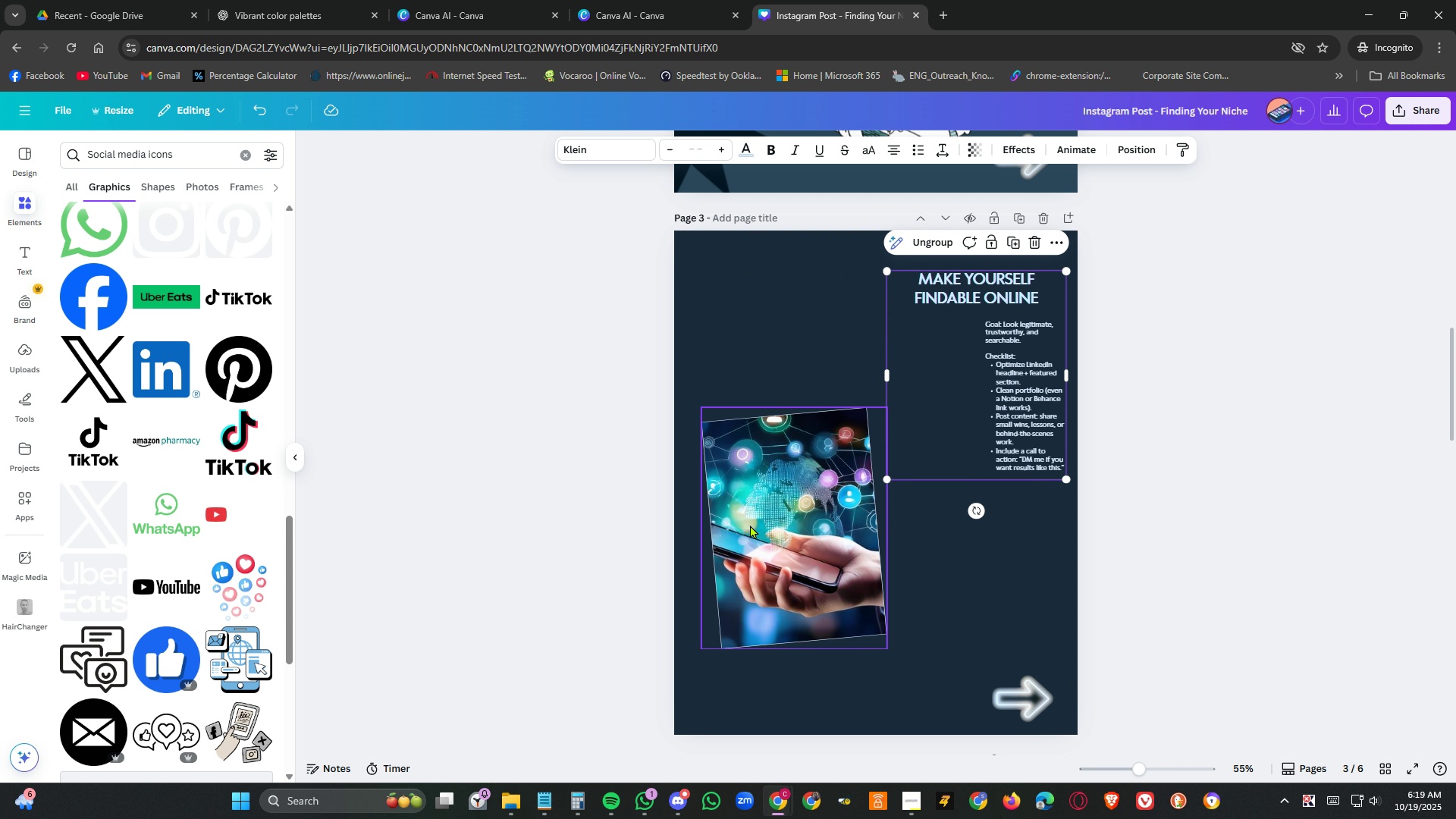 
left_click([750, 525])
 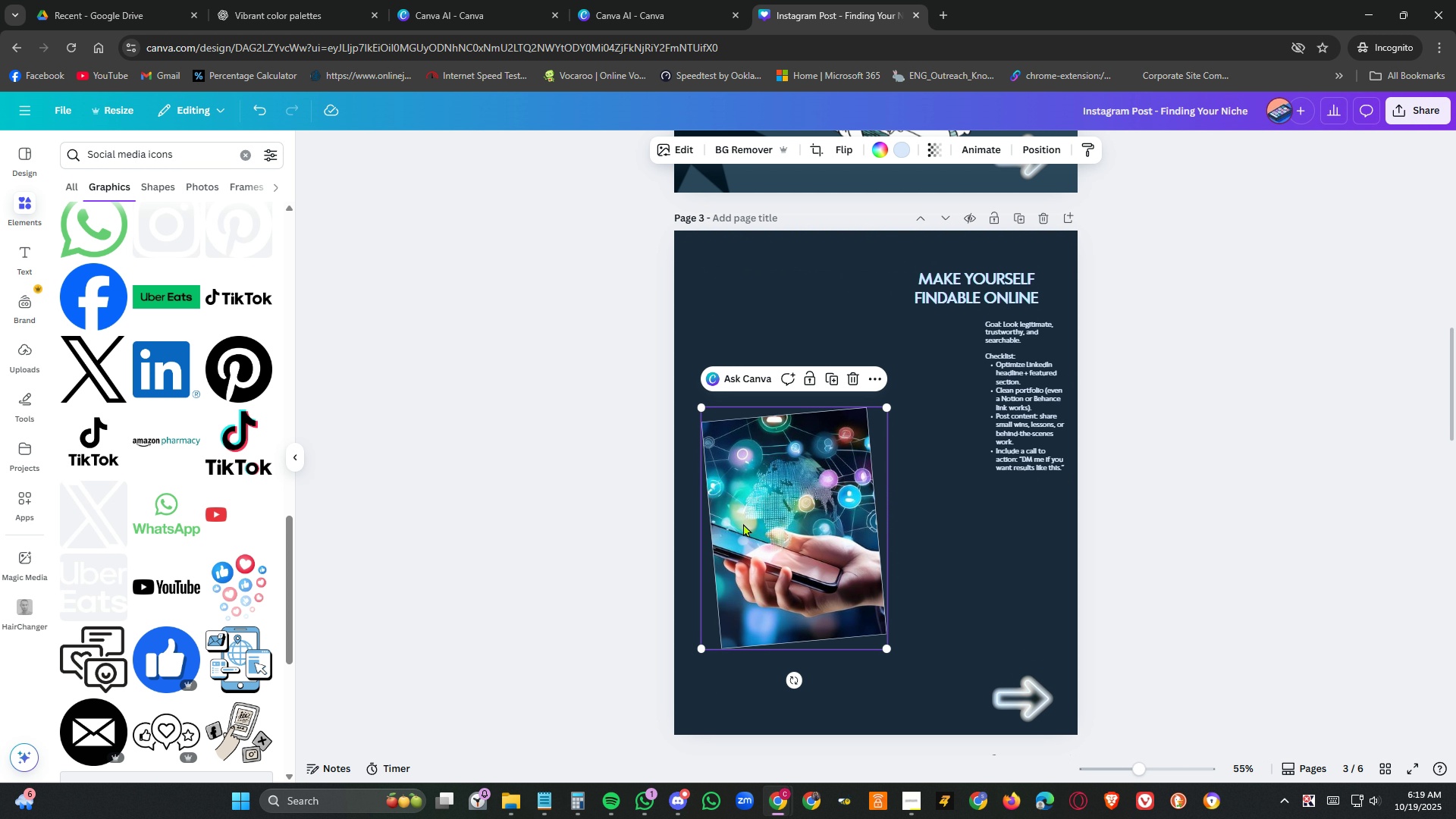 
key(Delete)
 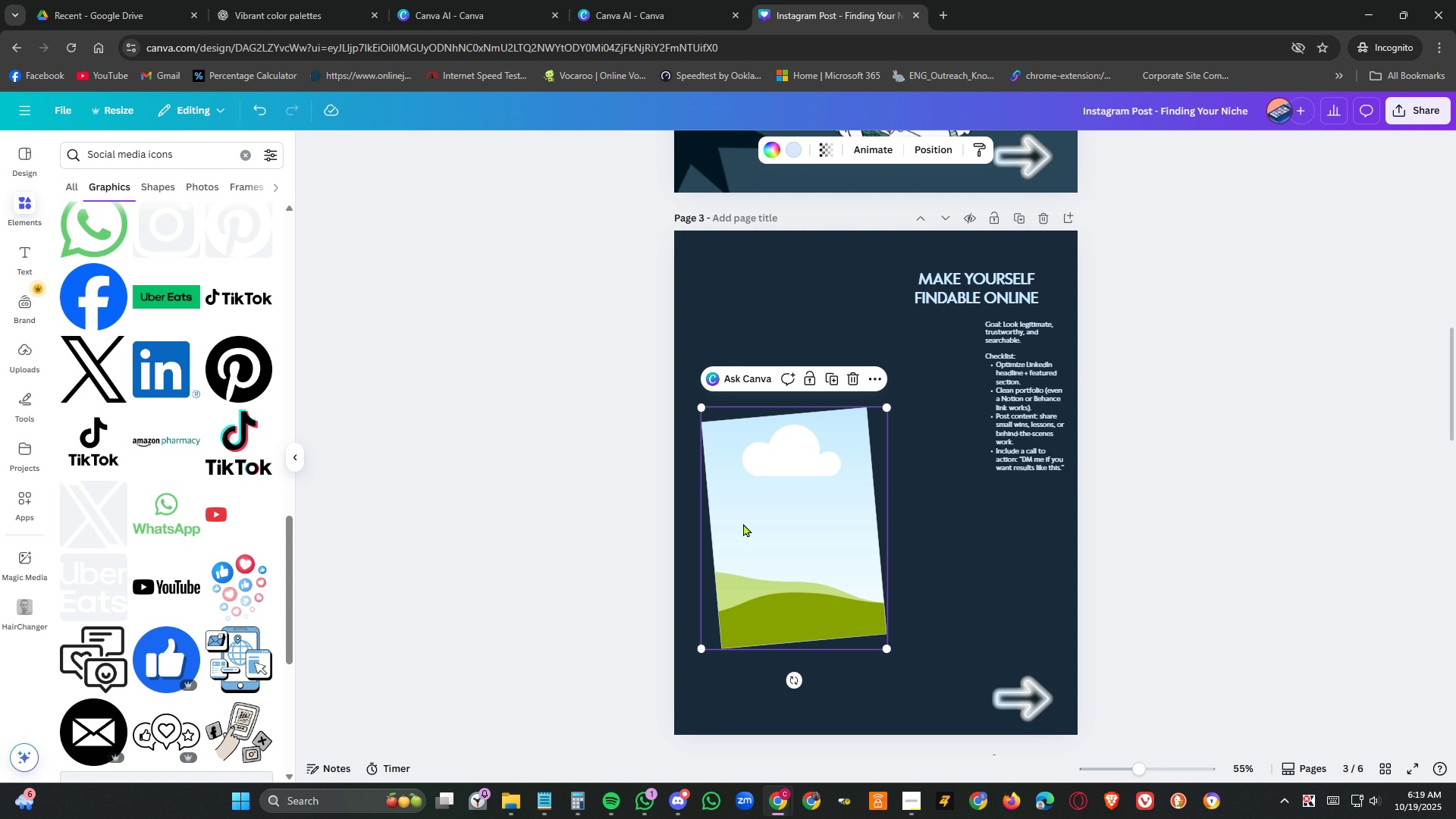 
key(Delete)
 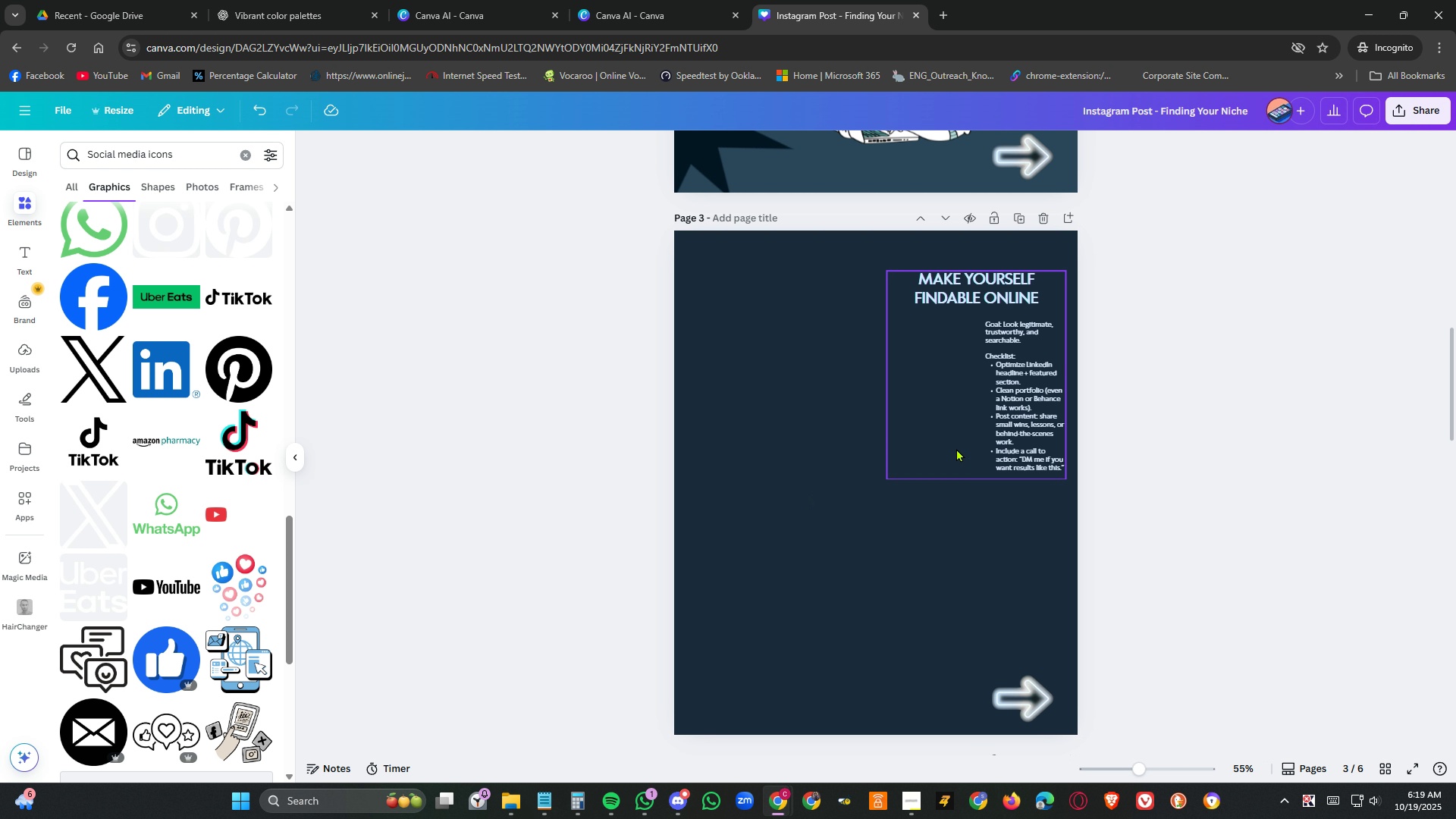 
left_click([1017, 412])
 